 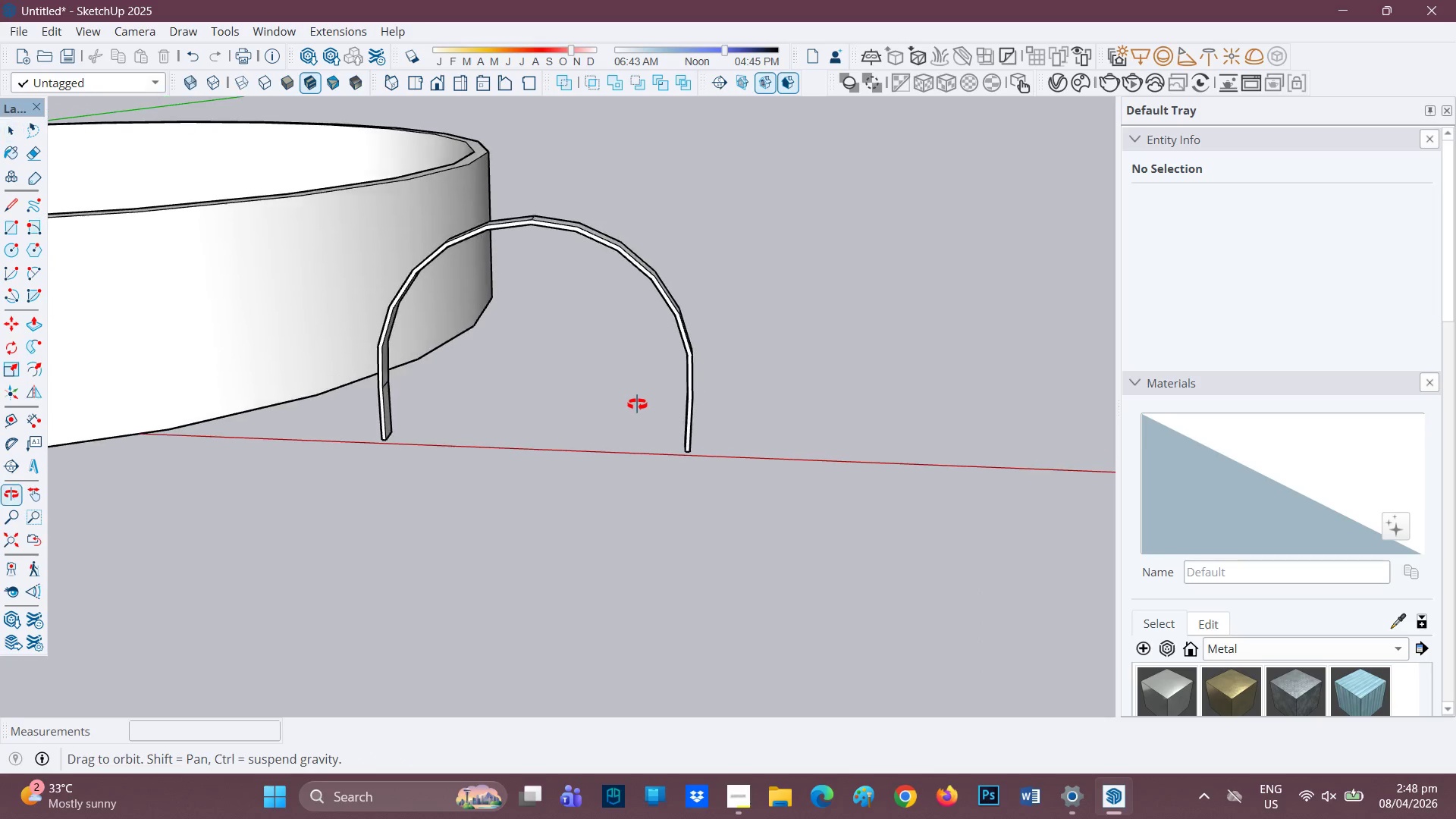 
key(Space)
 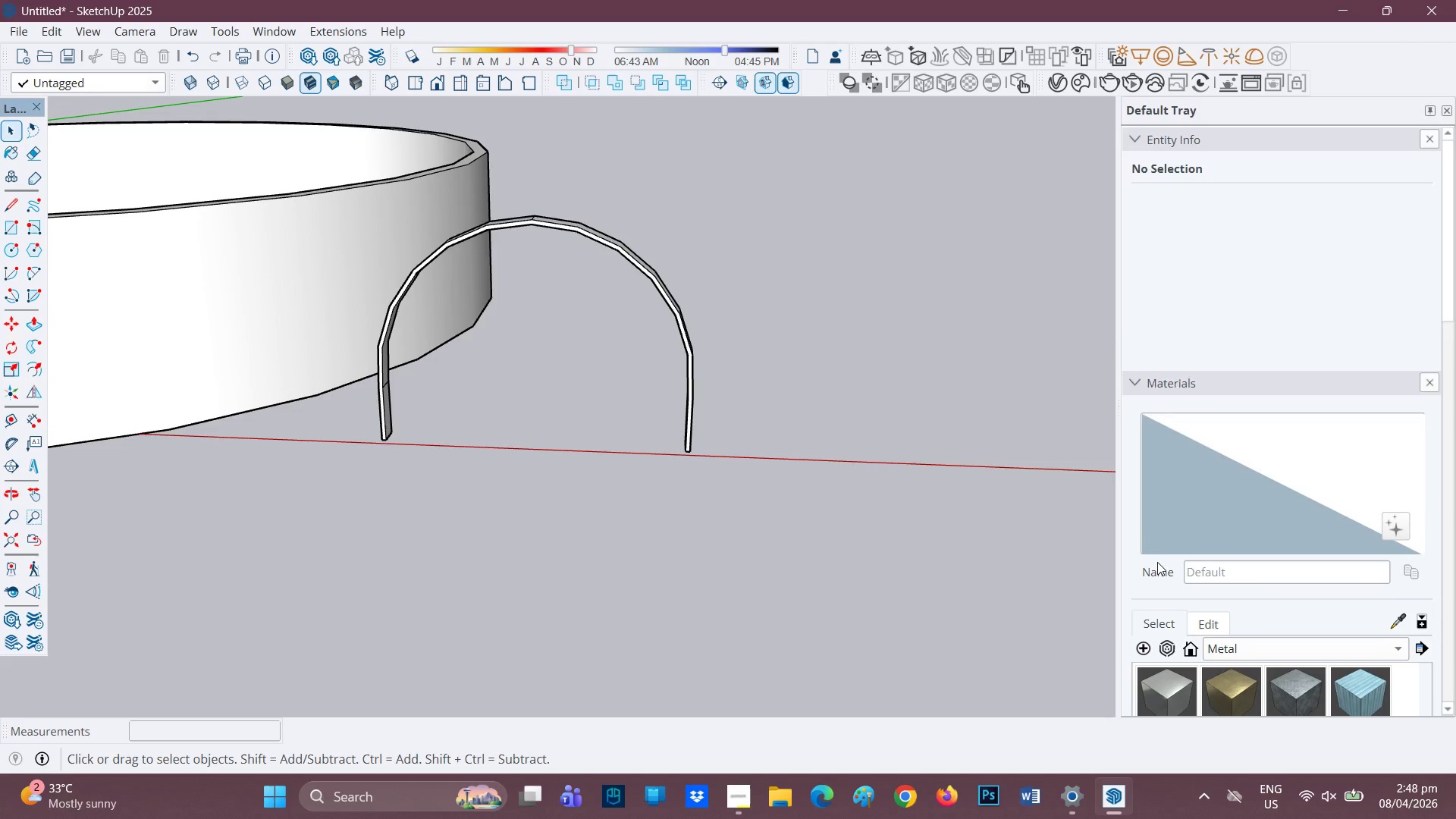 
scroll: coordinate [1184, 654], scroll_direction: down, amount: 26.0
 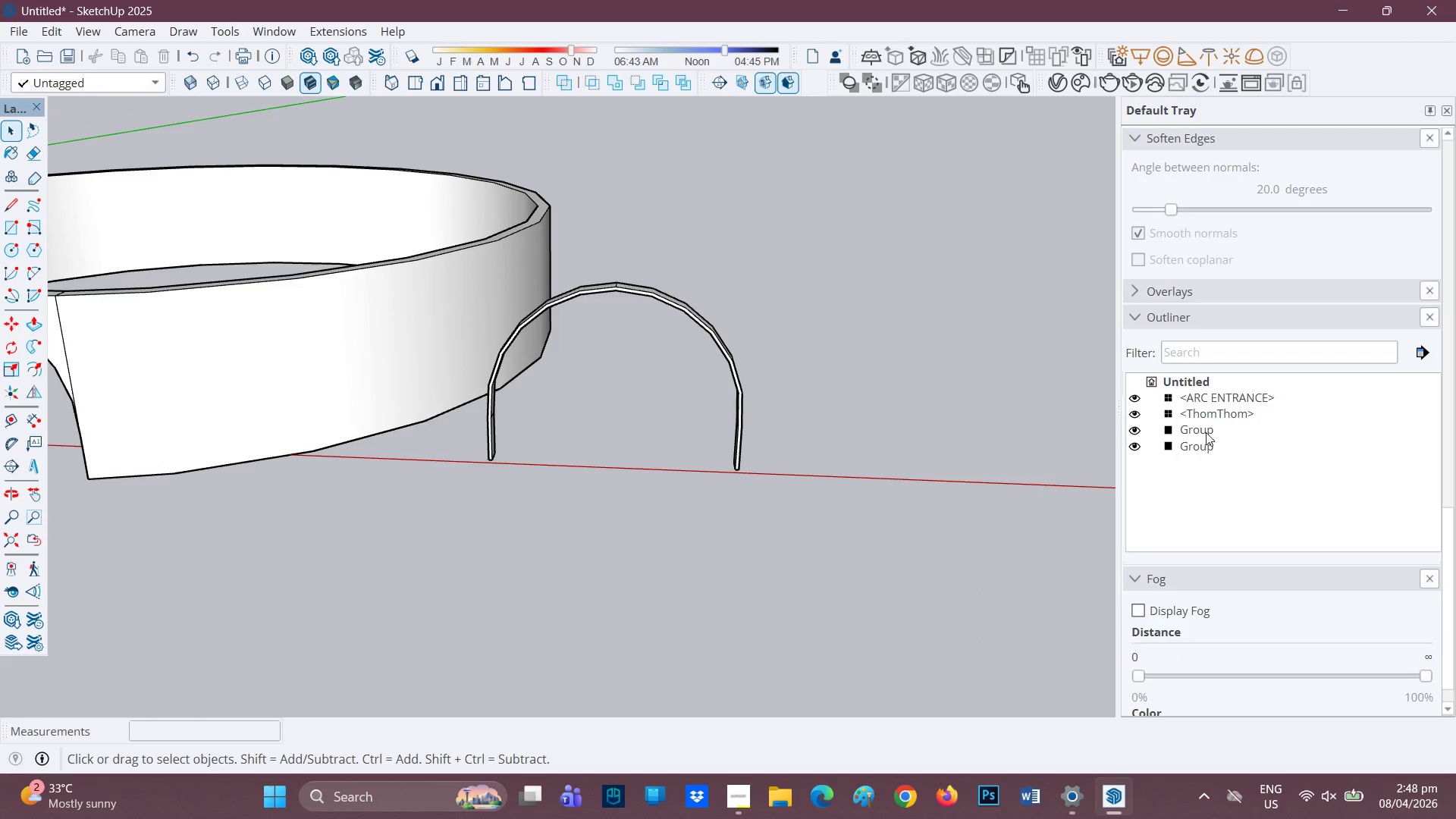 
left_click([1206, 431])
 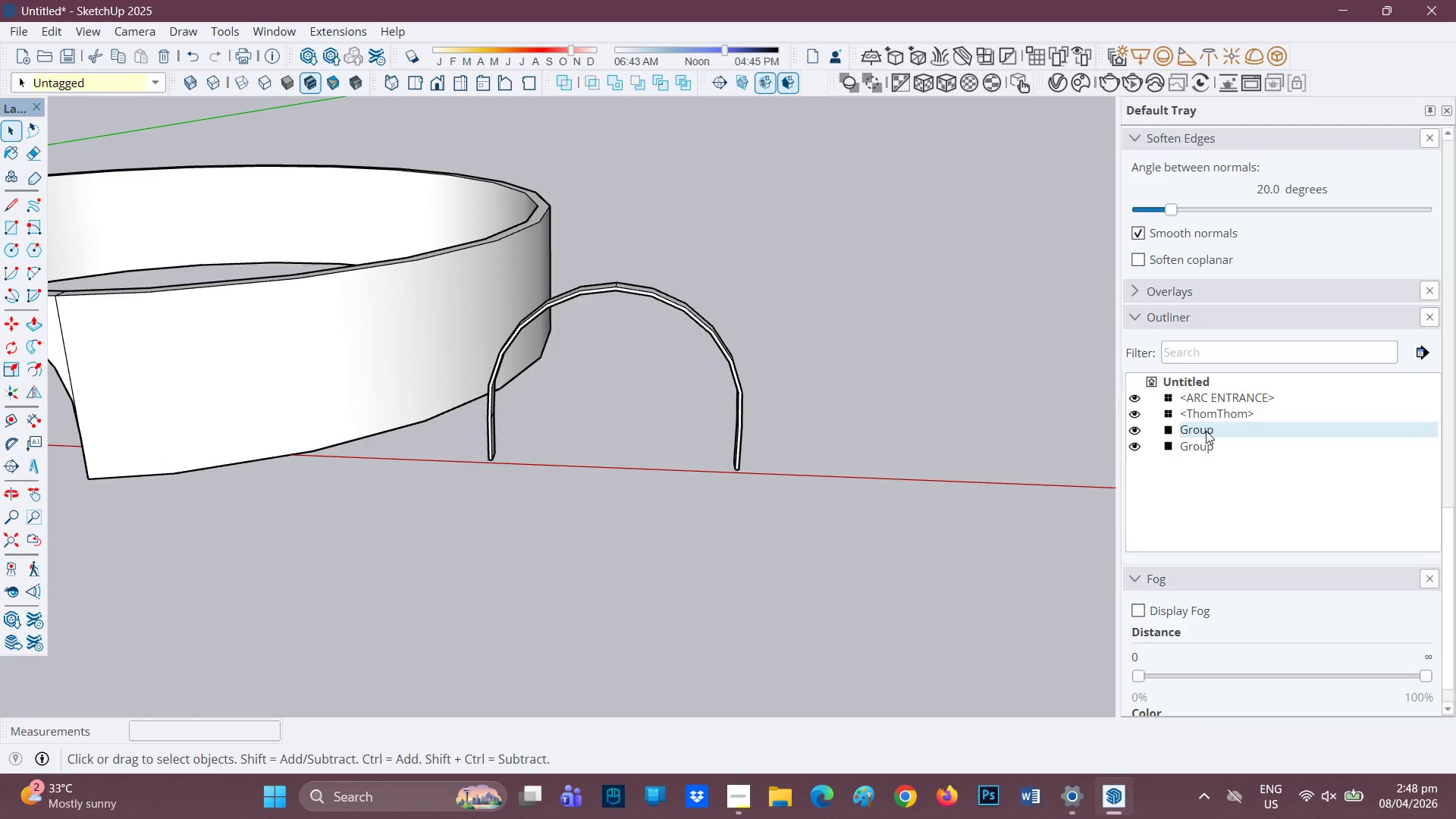 
key(H)
 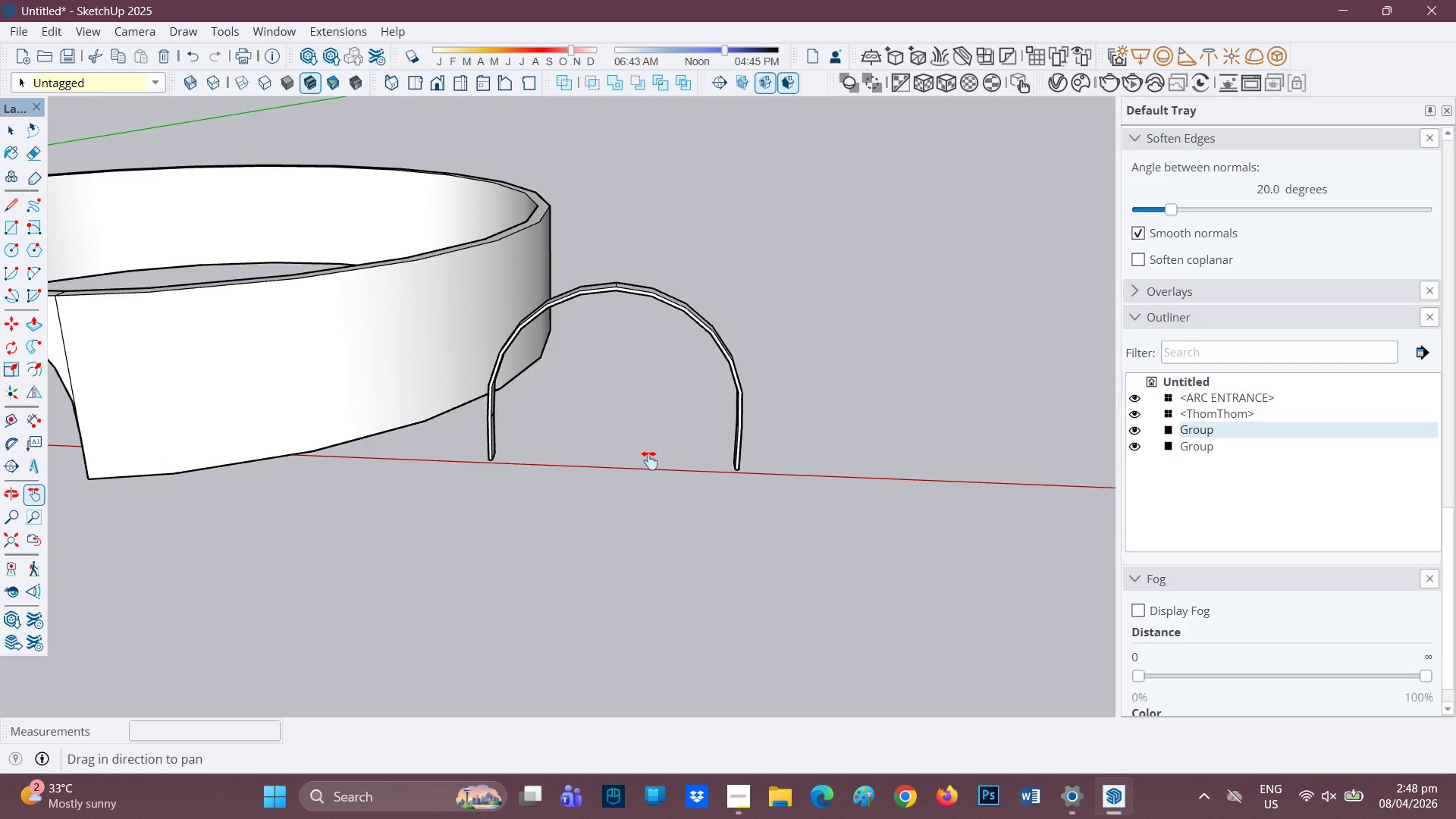 
left_click_drag(start_coordinate=[649, 460], to_coordinate=[1316, 539])
 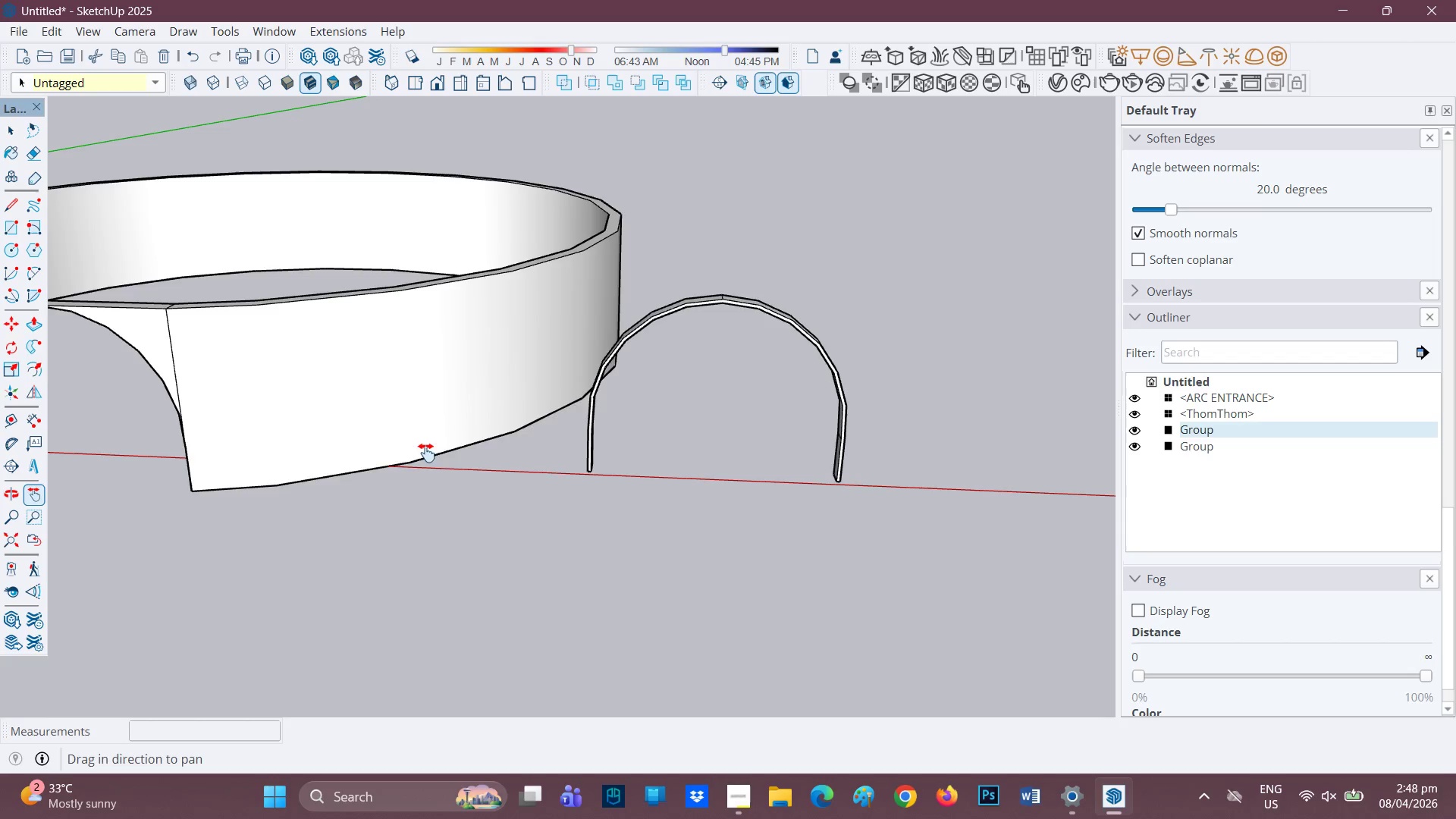 
left_click_drag(start_coordinate=[426, 453], to_coordinate=[1142, 436])
 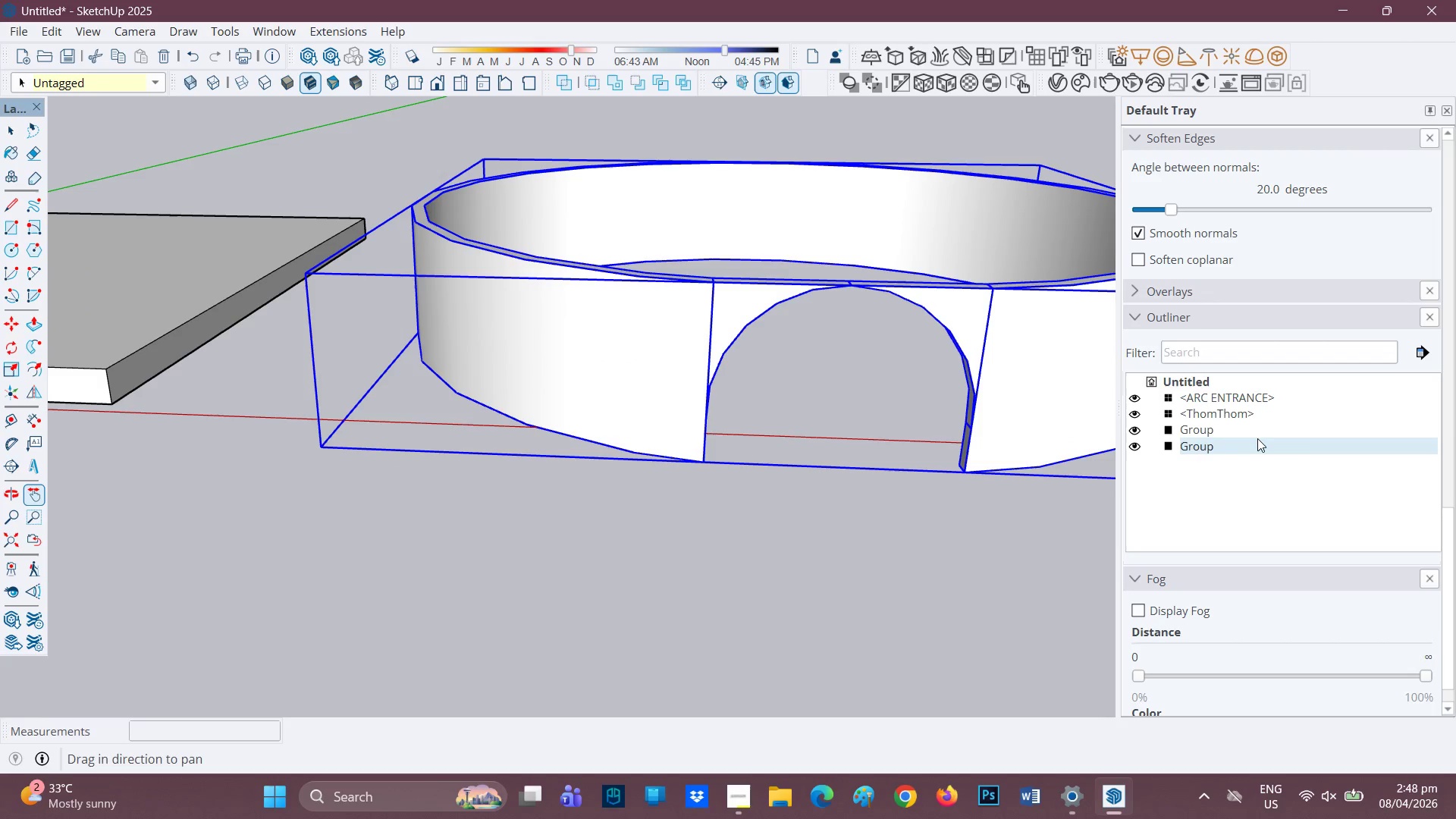 
left_click([1260, 432])
 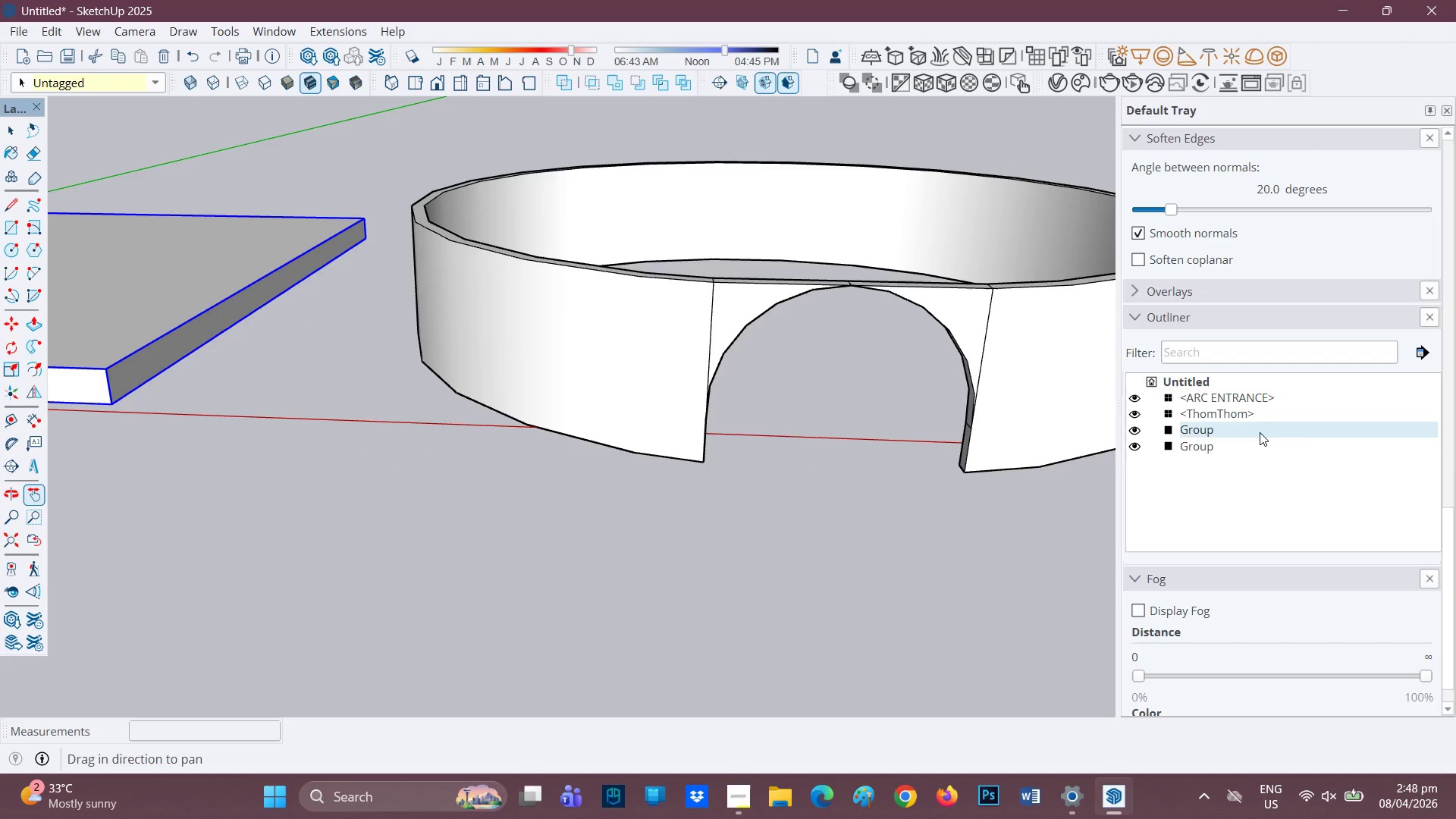 
left_click([1260, 431])
 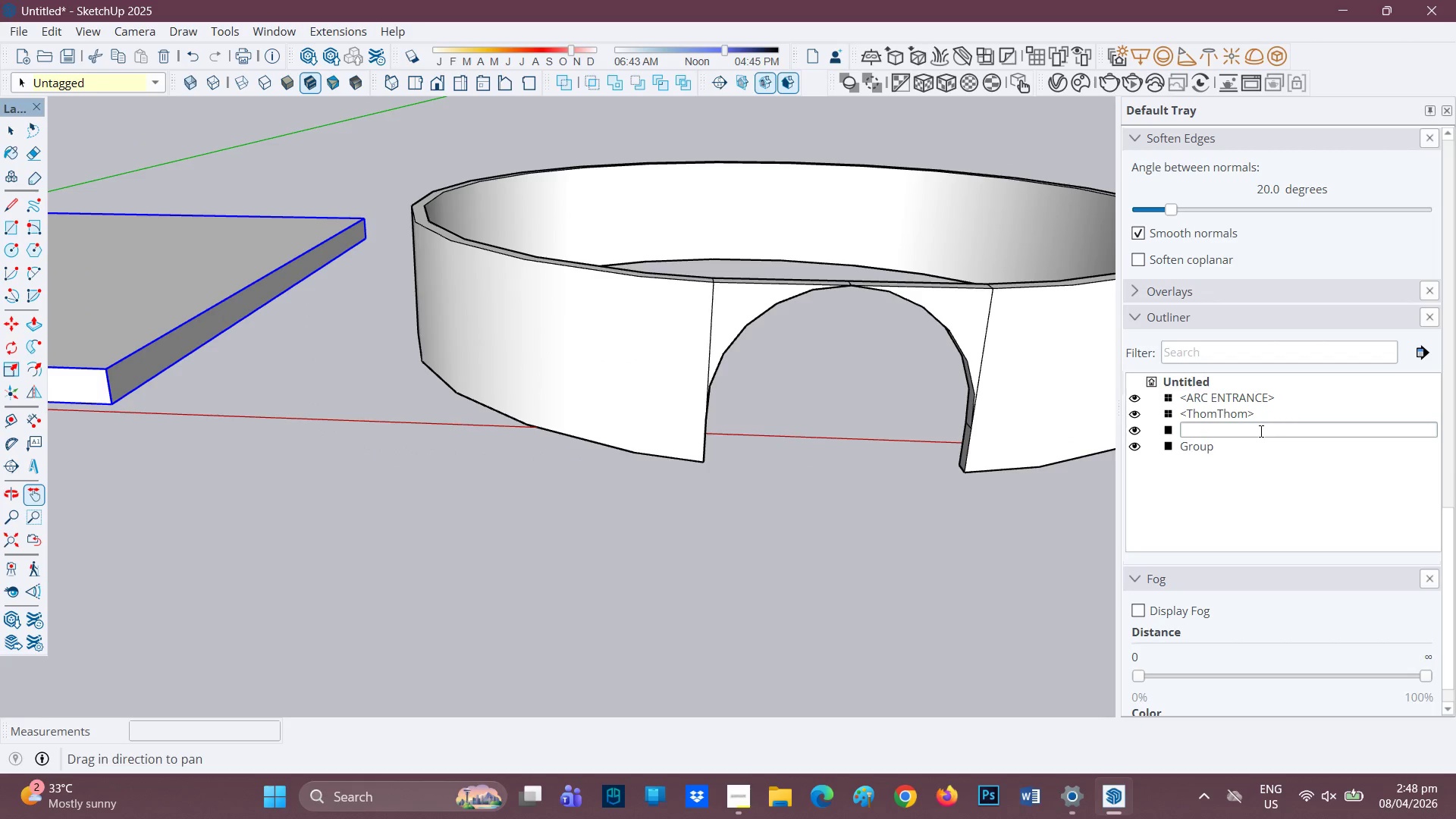 
type(PLATFORM)
 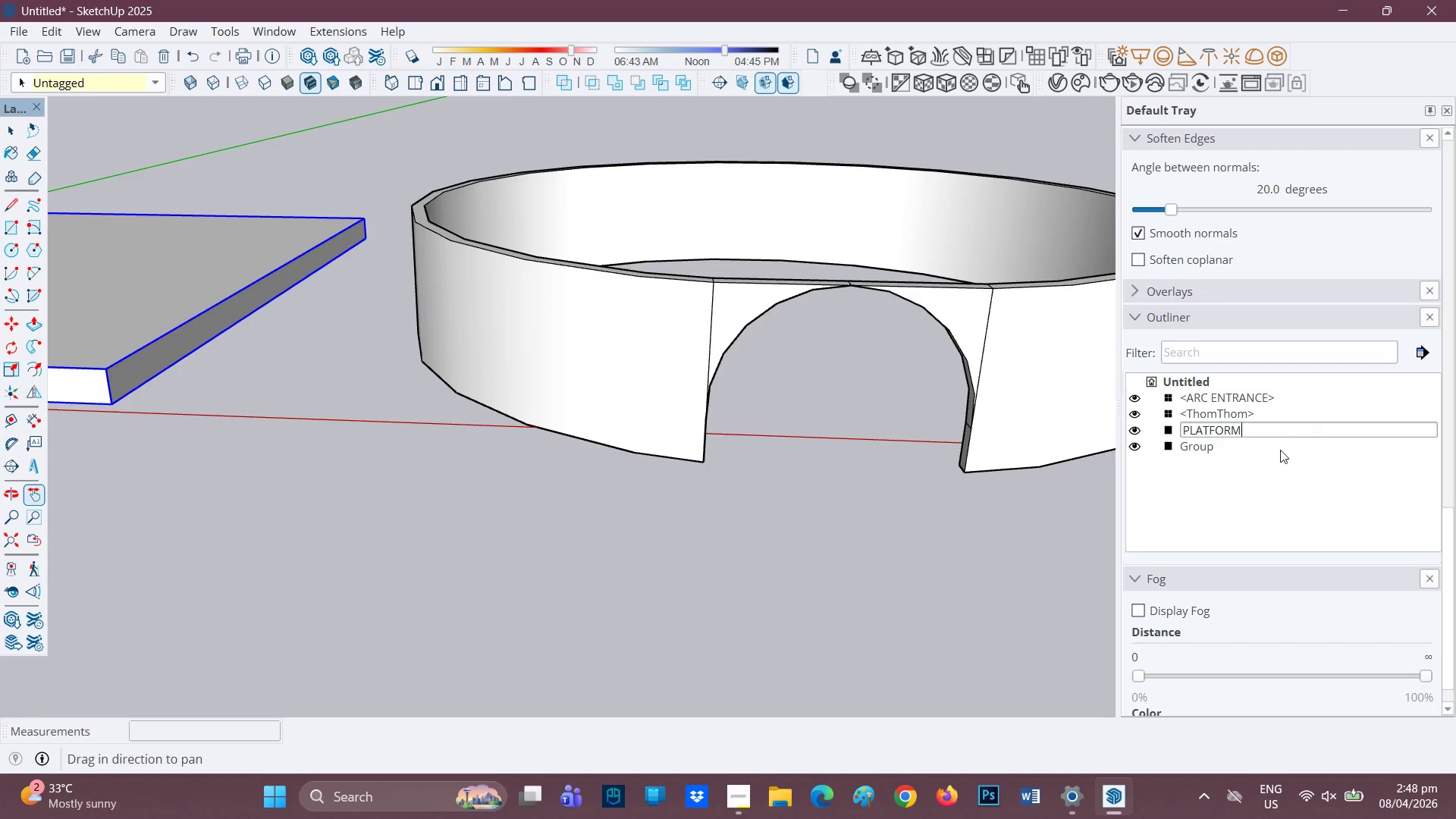 
left_click([1189, 440])
 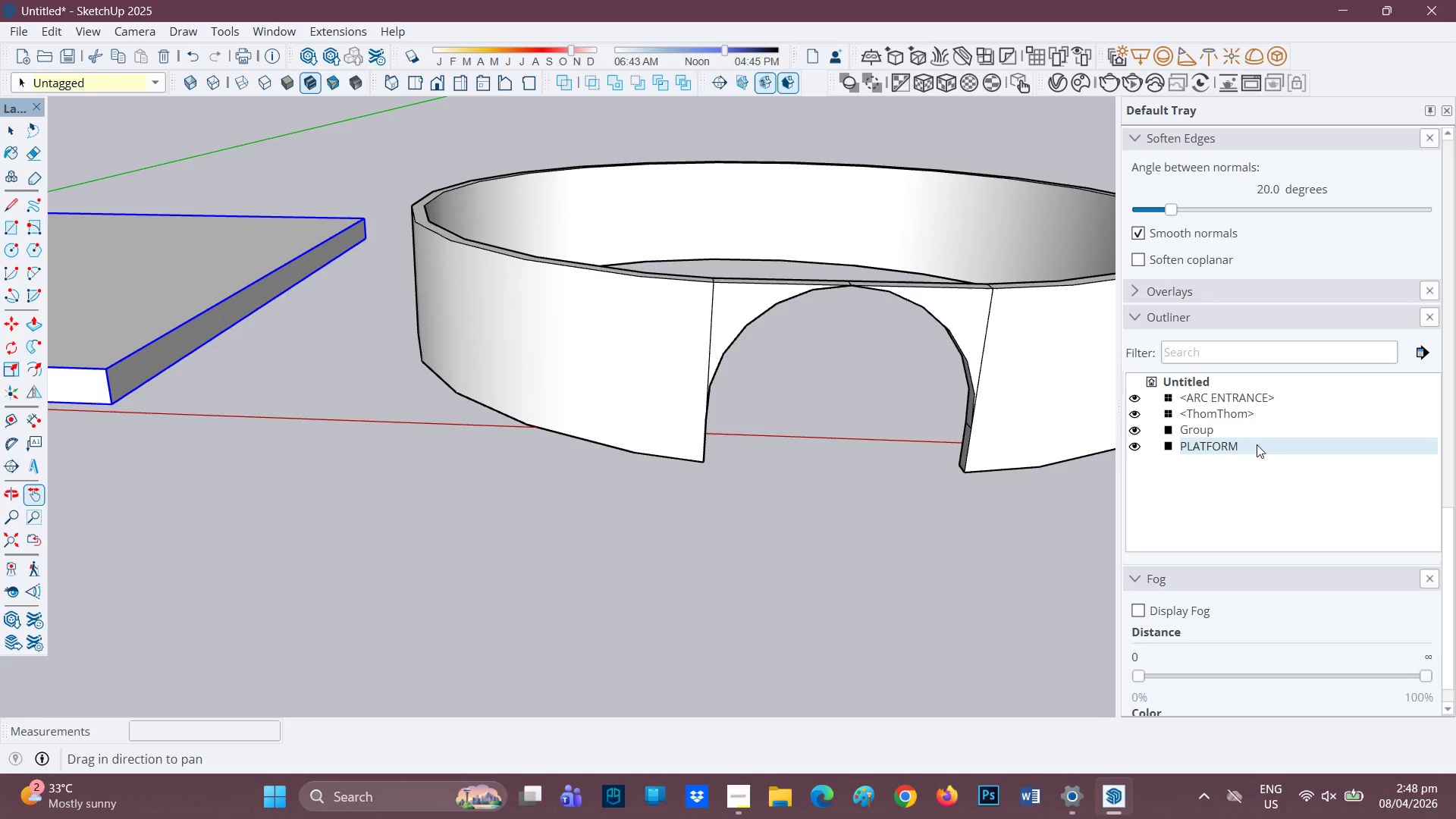 
left_click([1257, 444])
 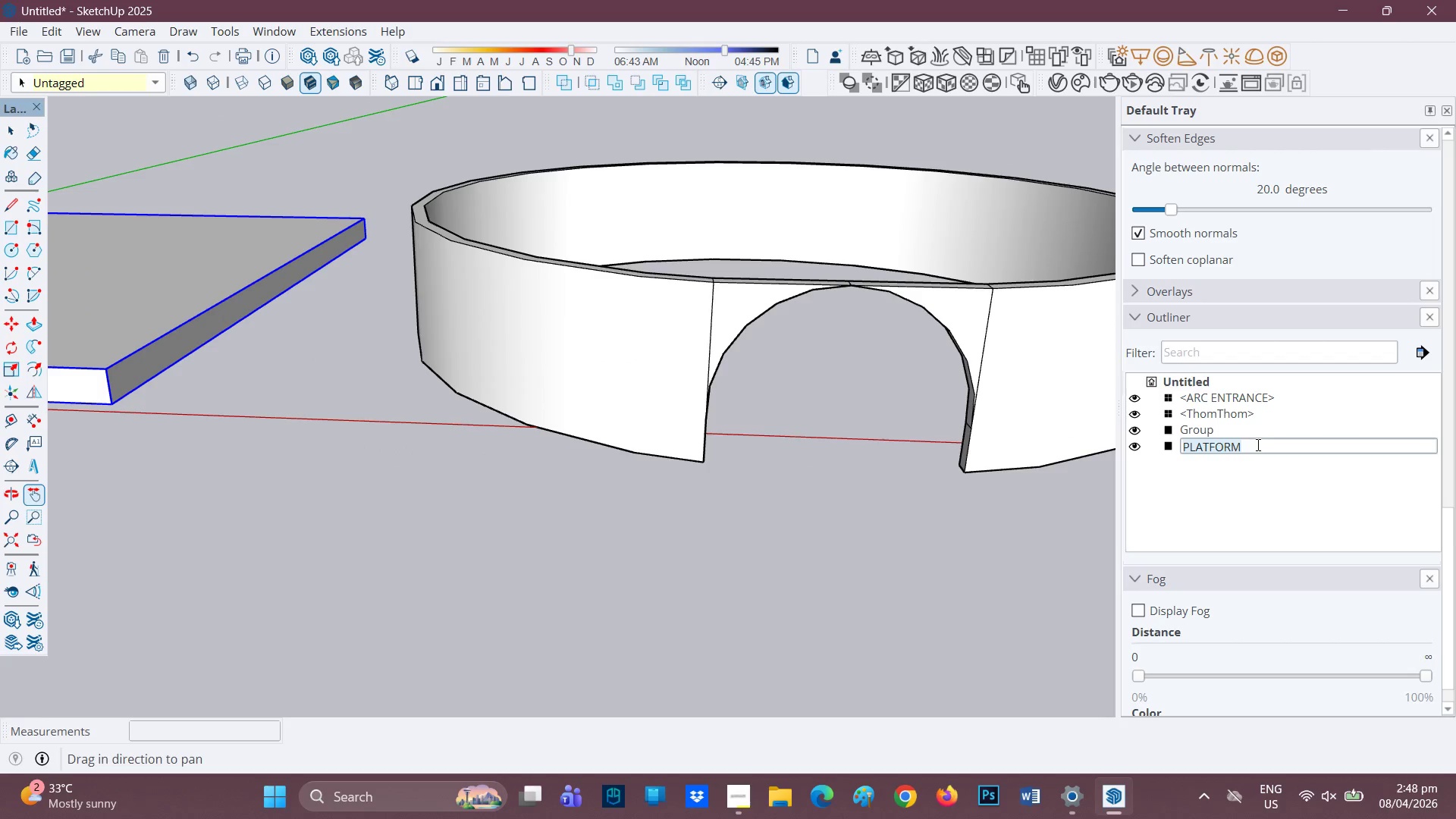 
type(WALLS)
 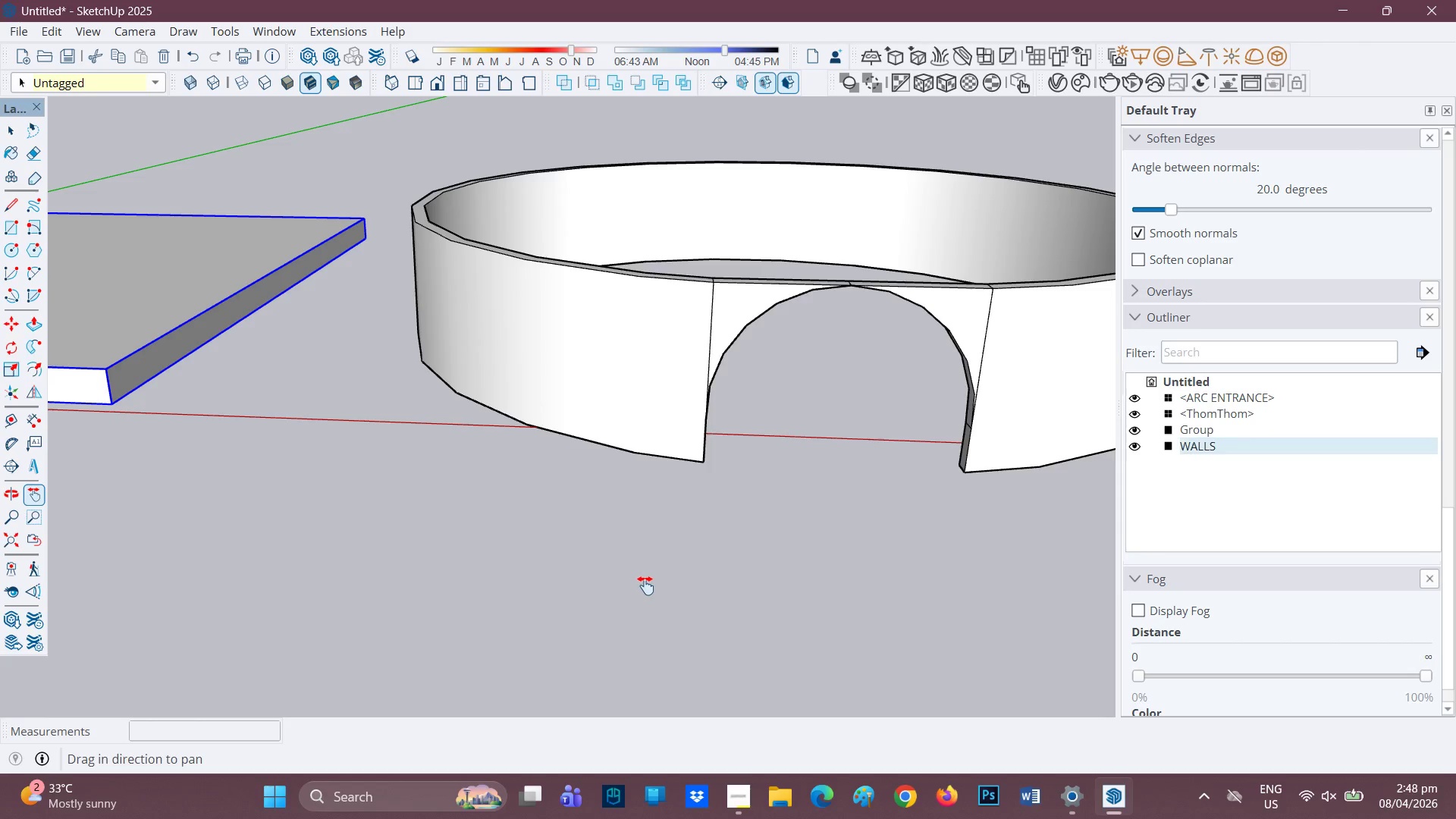 
scroll: coordinate [1048, 451], scroll_direction: down, amount: 3.0
 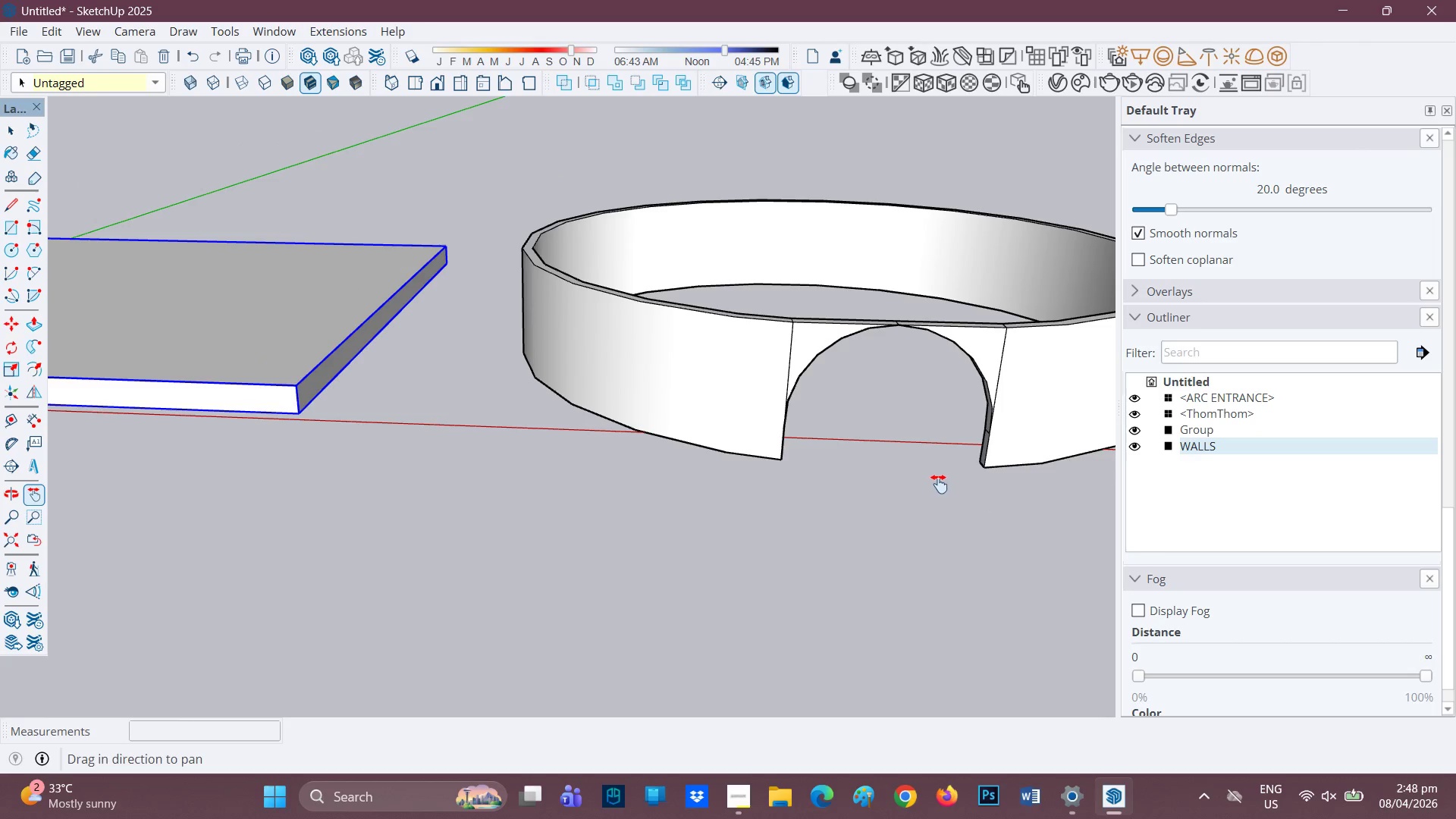 
key(H)
 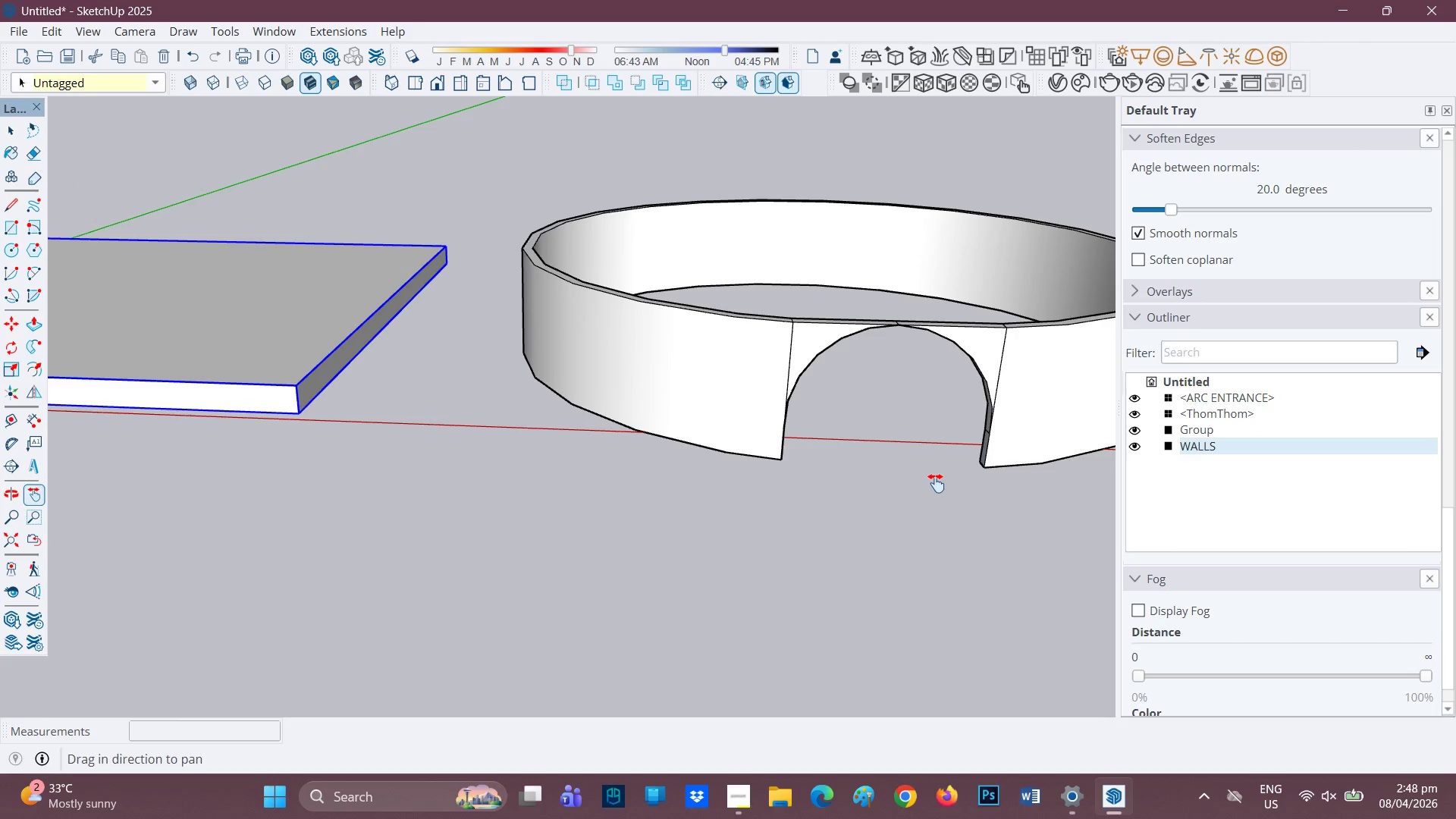 
left_click_drag(start_coordinate=[936, 482], to_coordinate=[719, 504])
 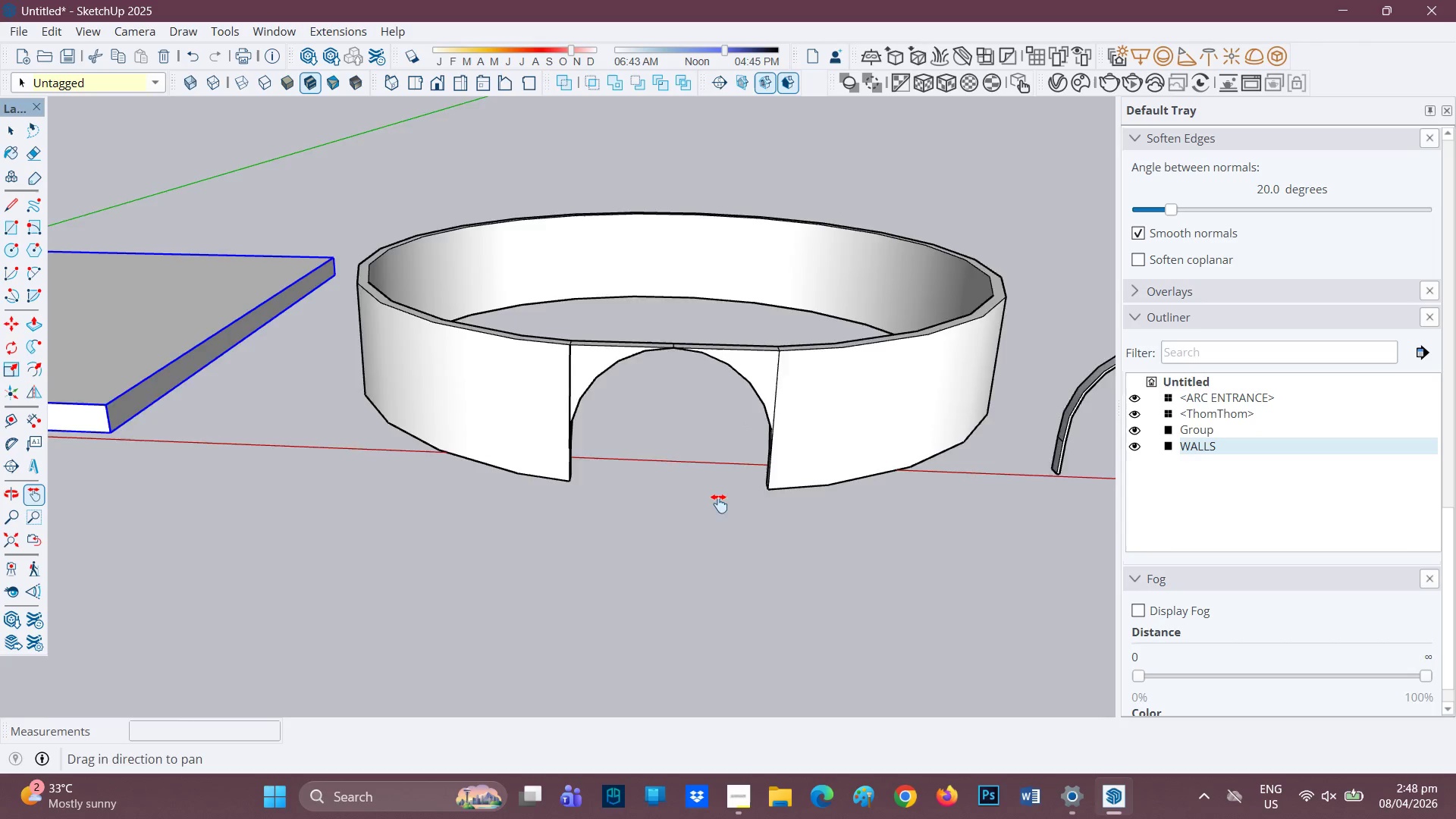 
scroll: coordinate [746, 500], scroll_direction: down, amount: 3.0
 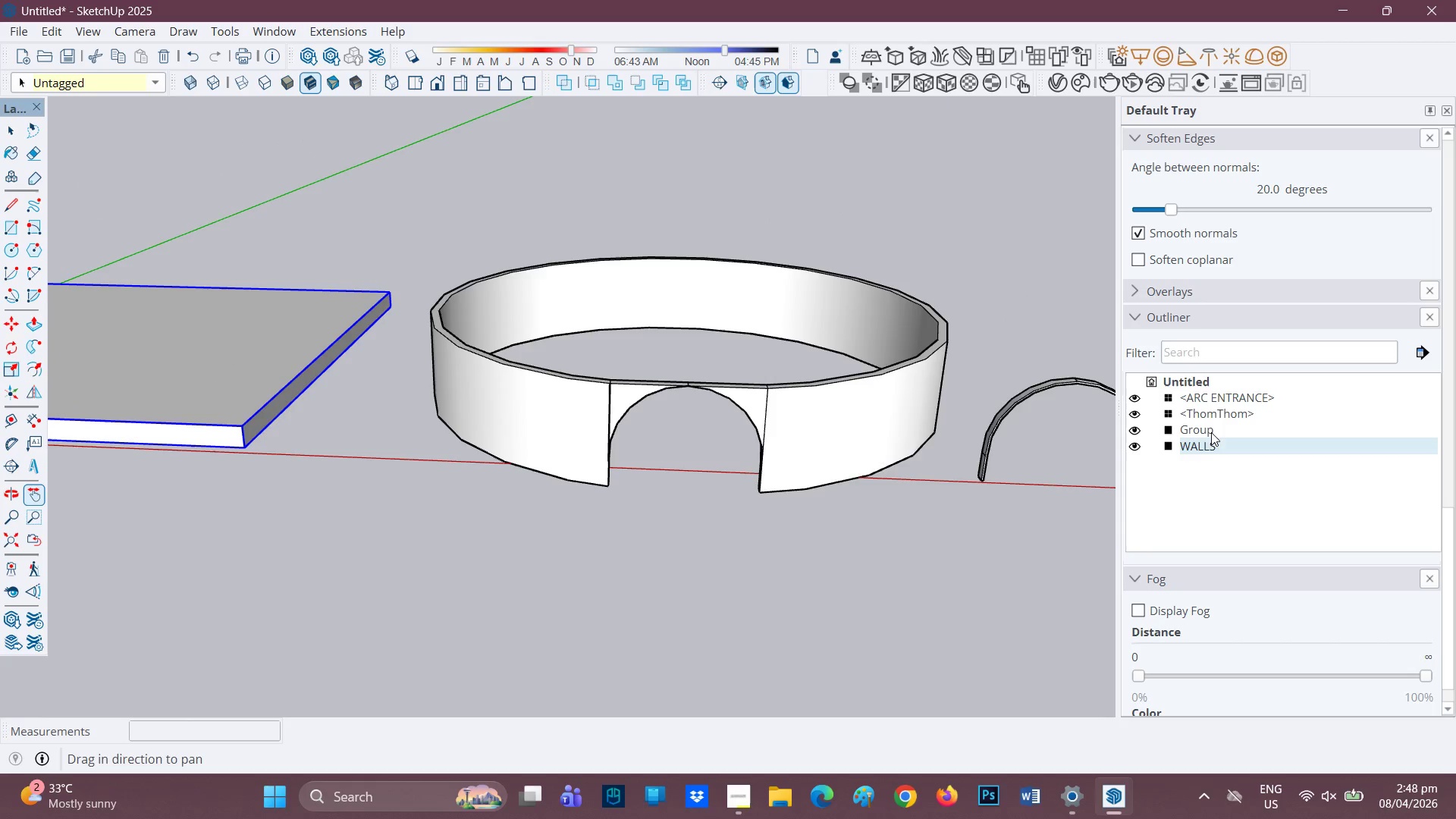 
left_click([1212, 428])
 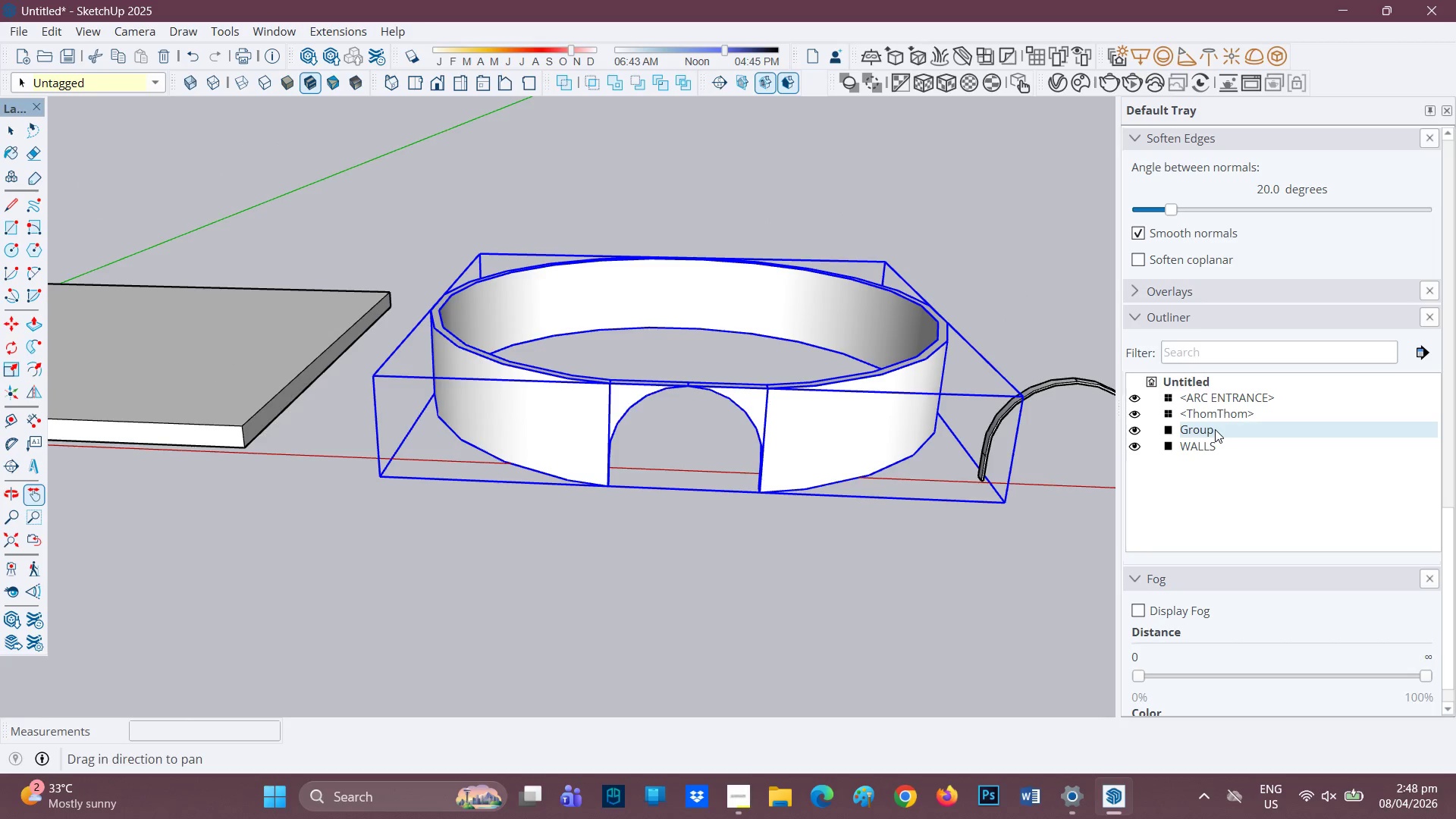 
left_click([1210, 444])
 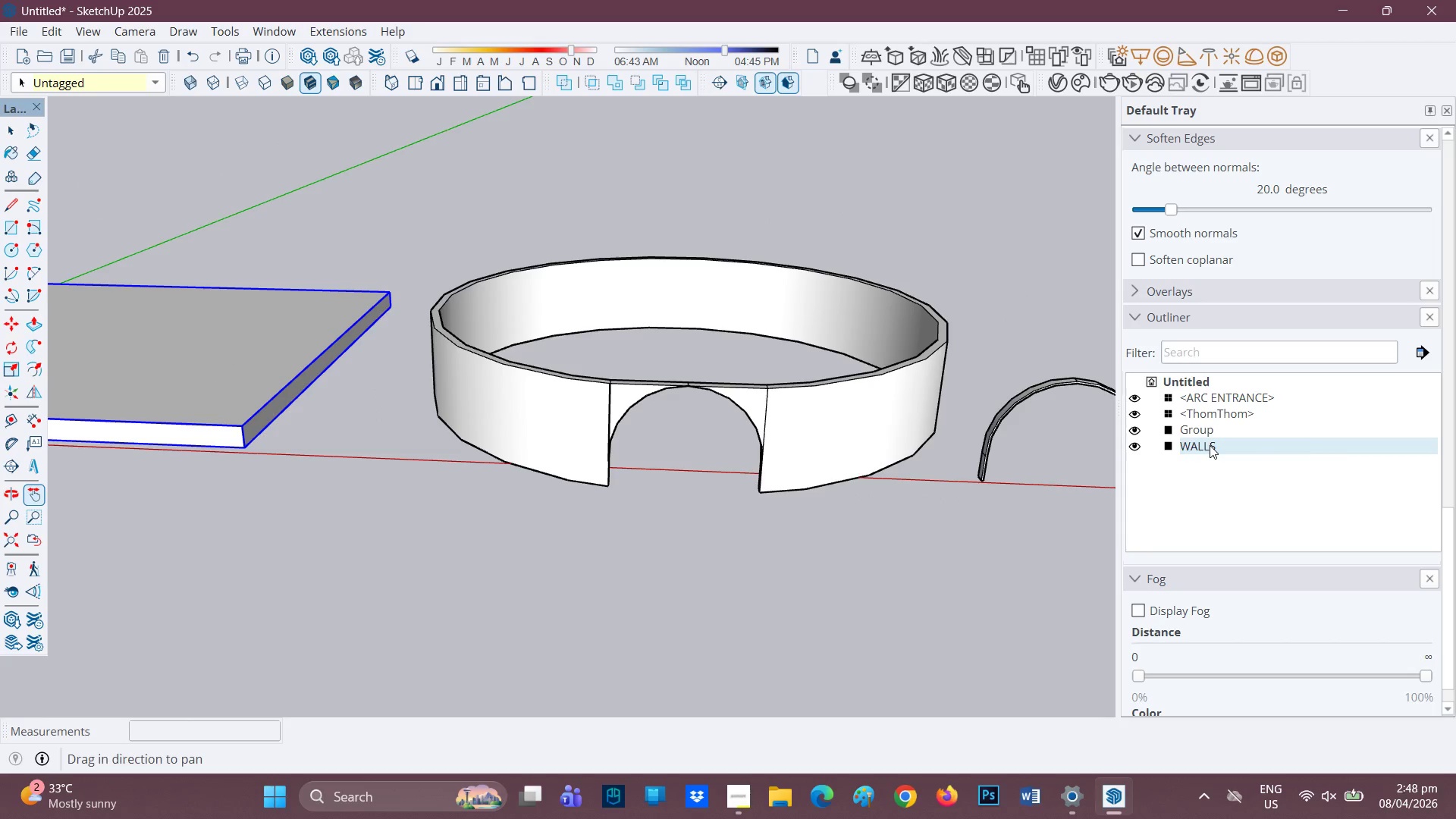 
double_click([1210, 445])
 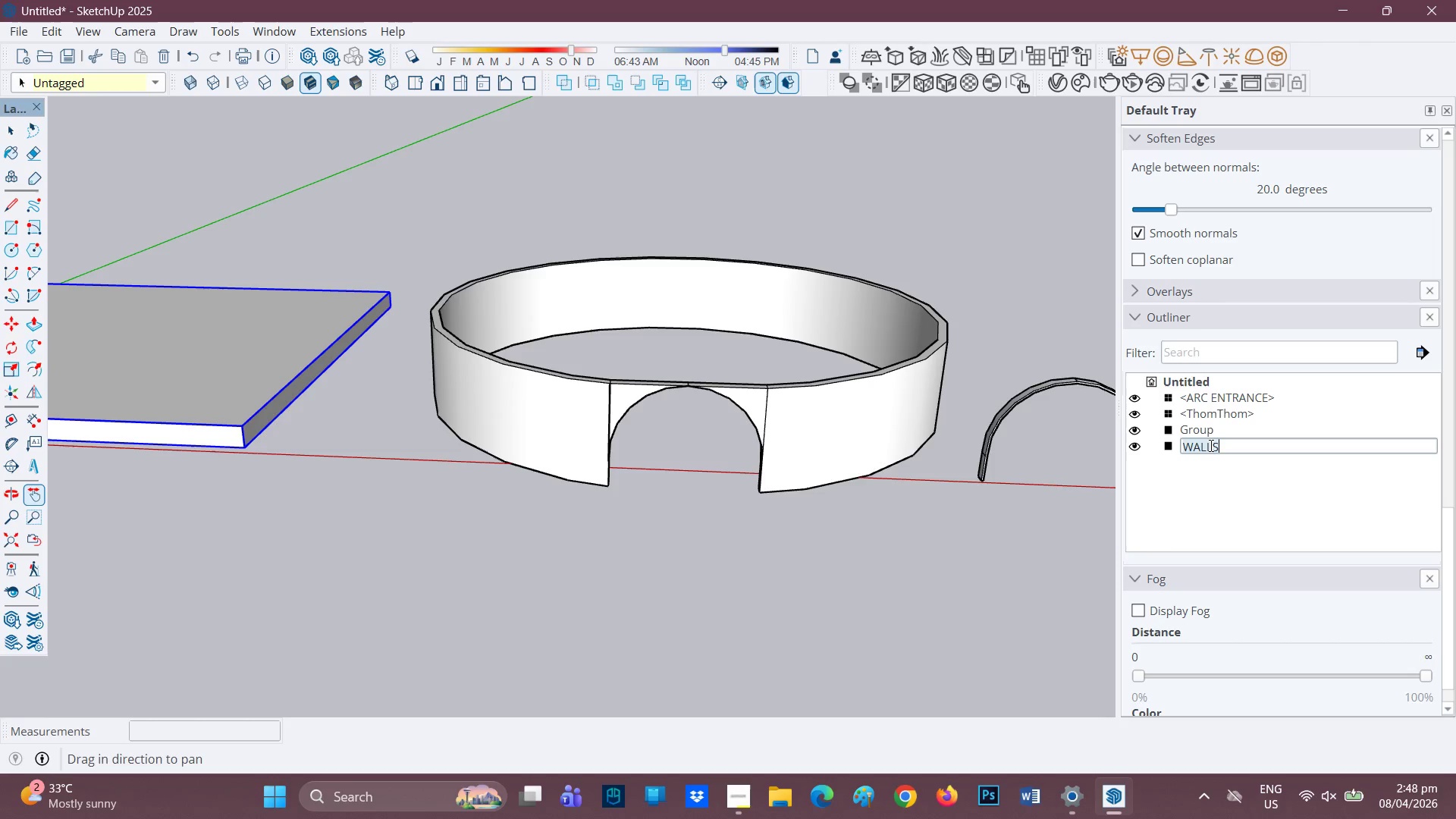 
type(PLATFORM)
 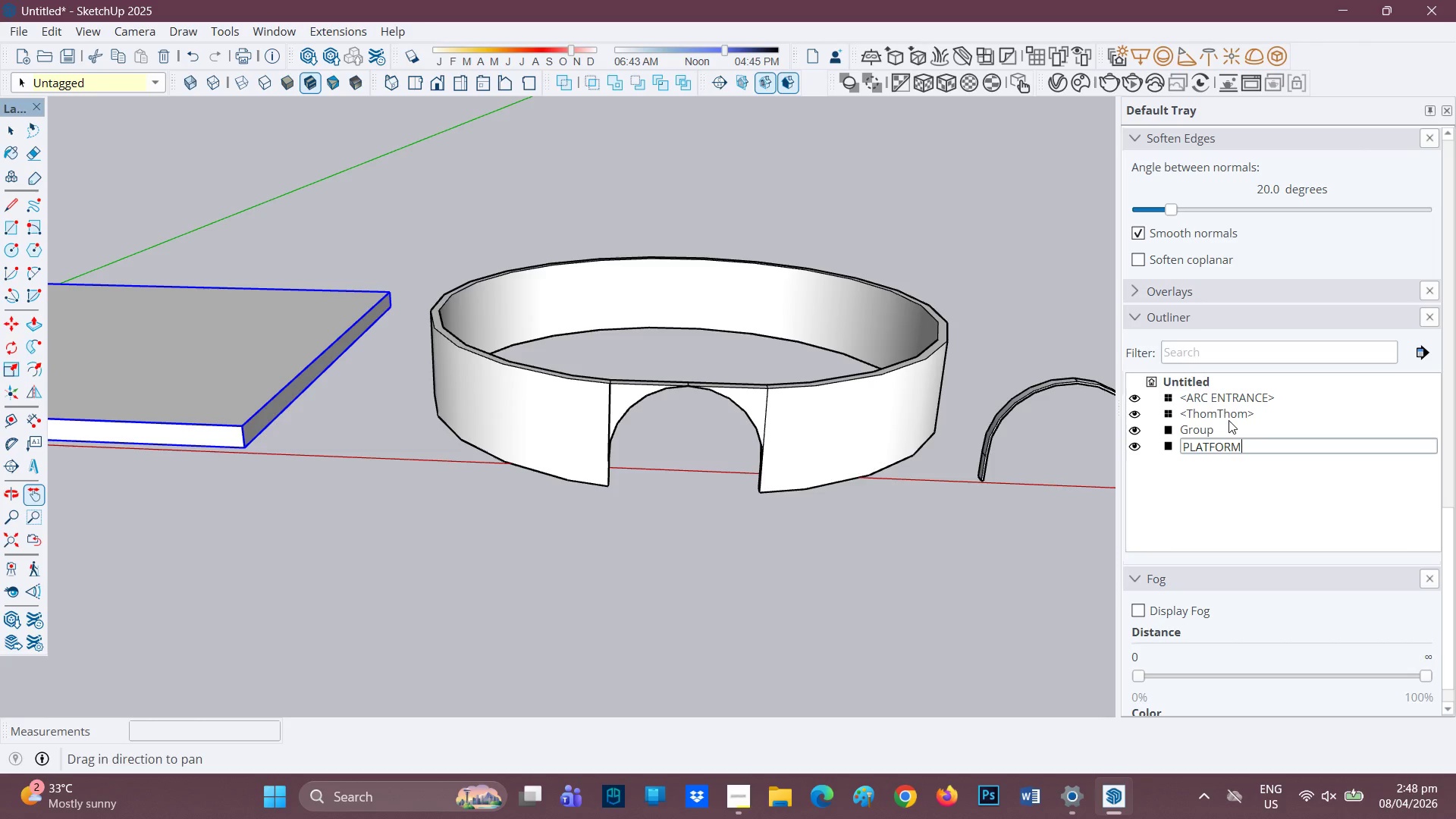 
left_click([1222, 428])
 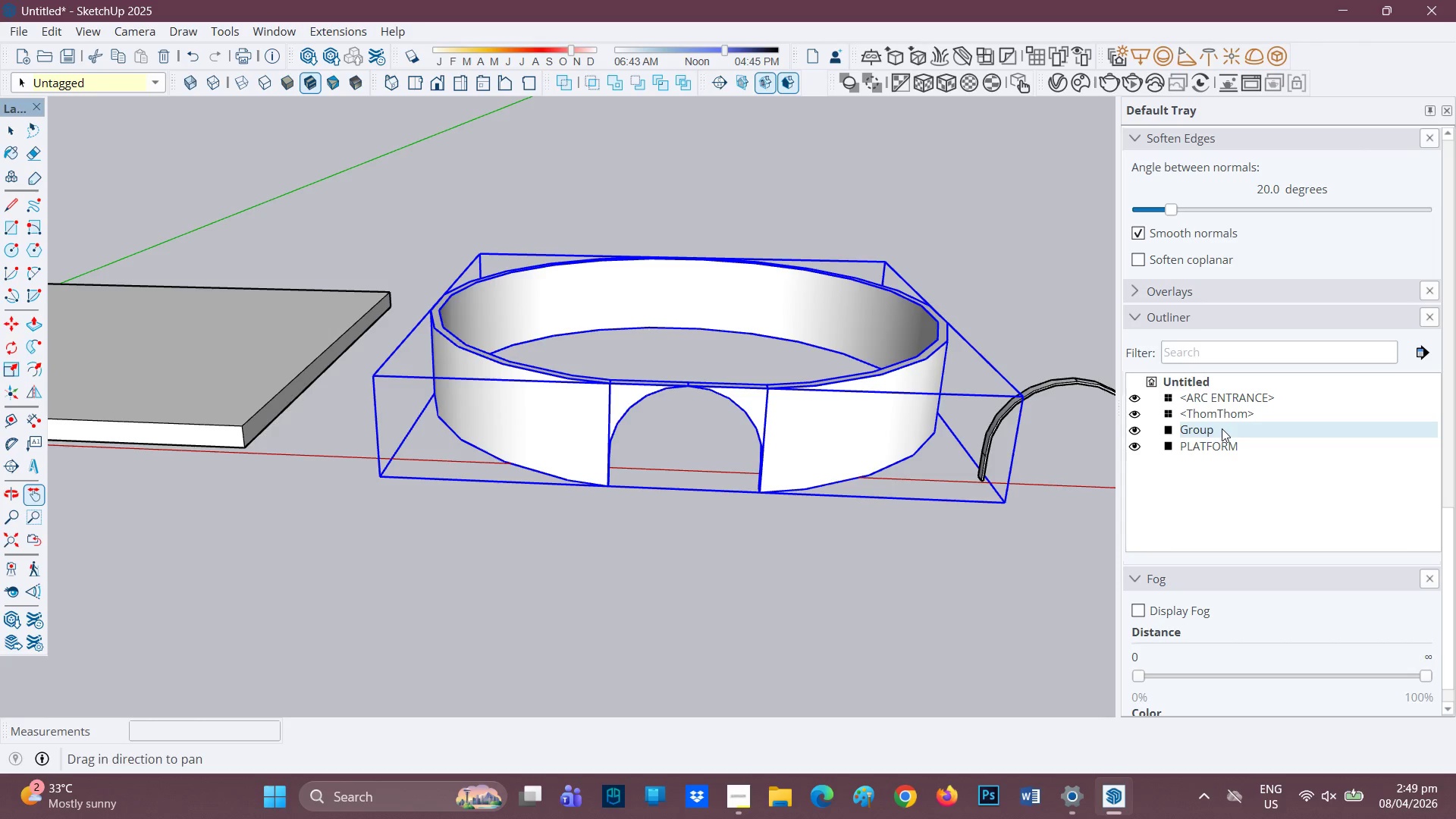 
double_click([1222, 428])
 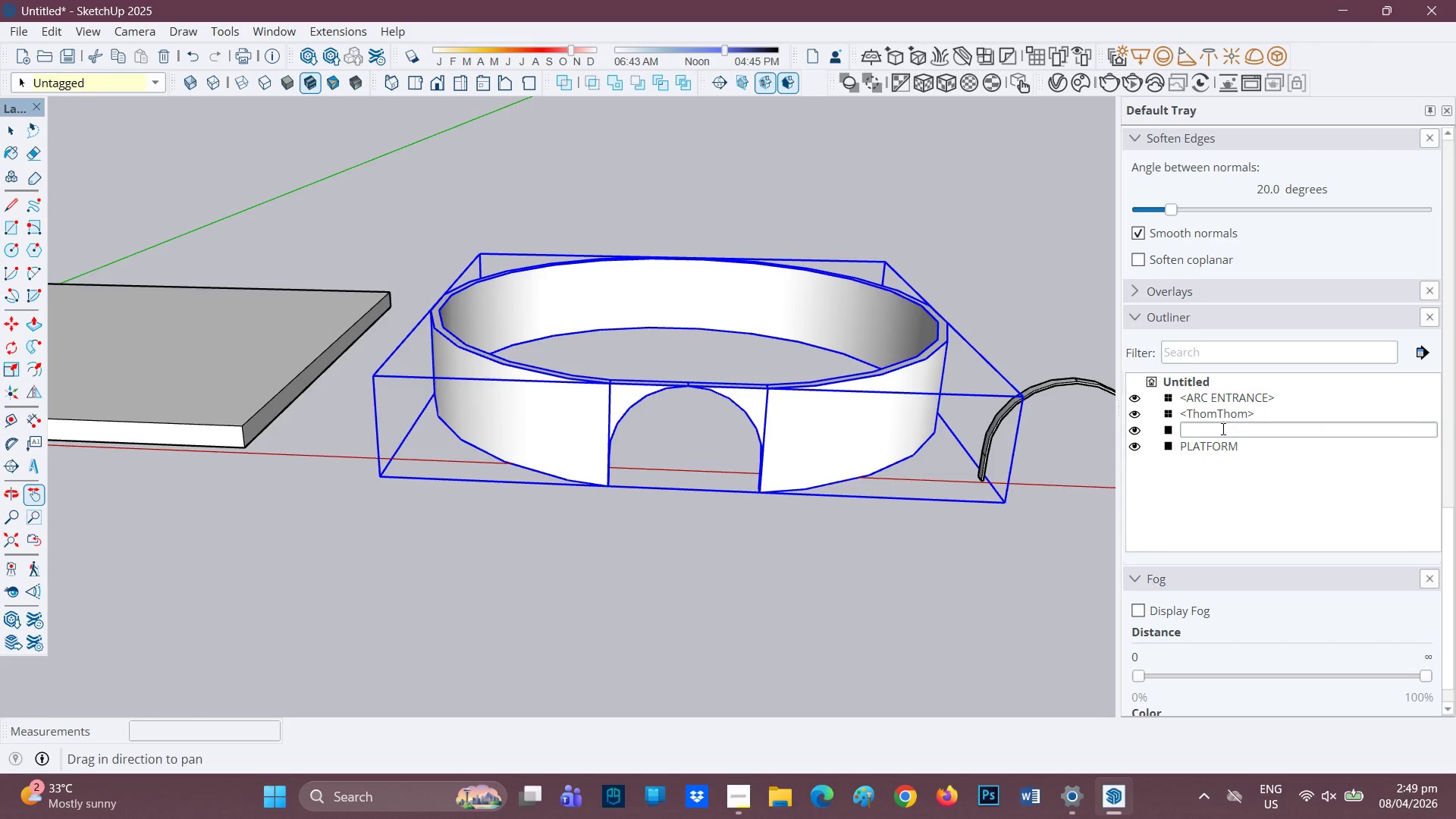 
type(WALL)
 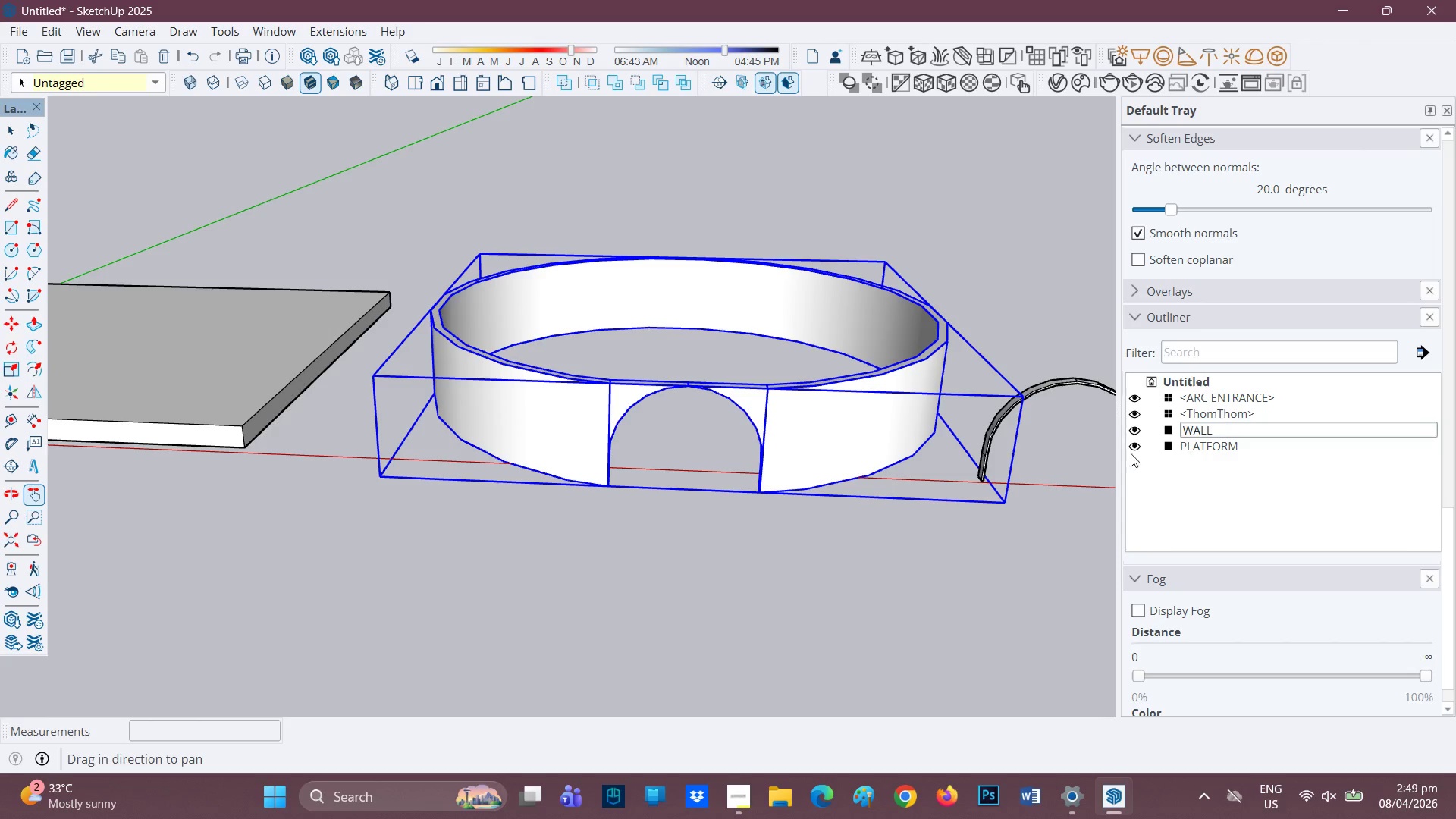 
left_click([937, 564])
 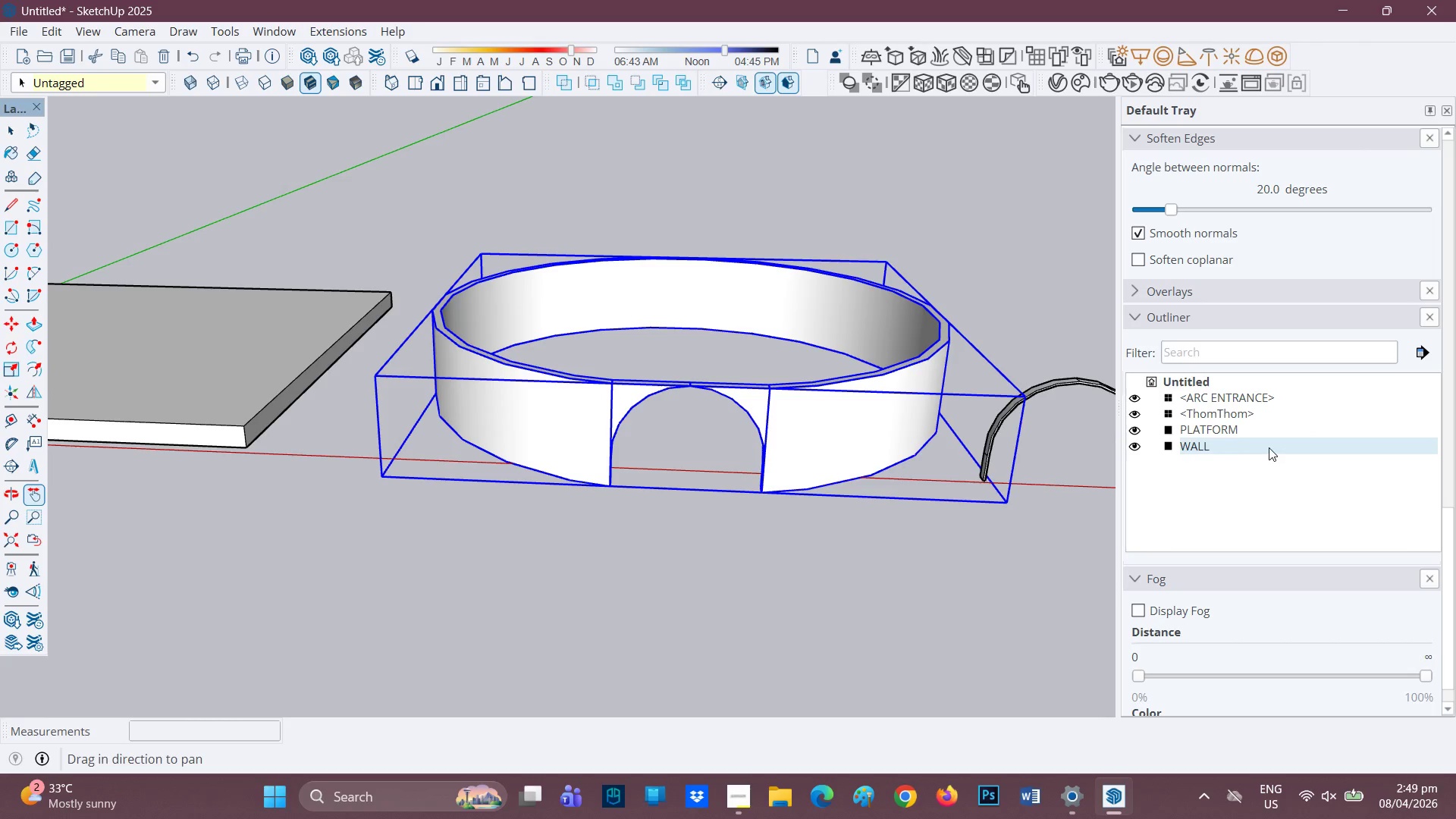 
left_click_drag(start_coordinate=[918, 532], to_coordinate=[924, 532])
 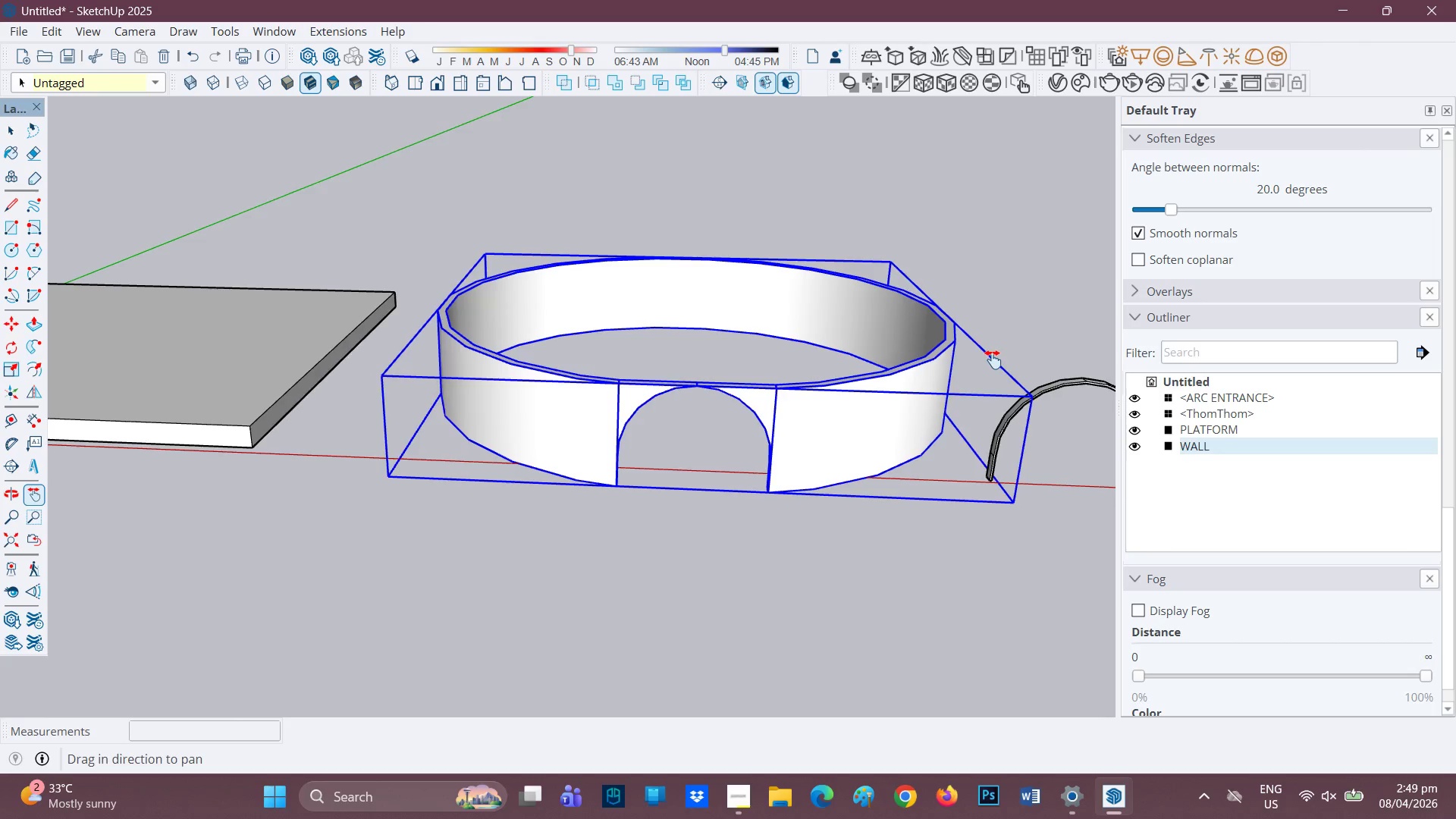 
key(Space)
 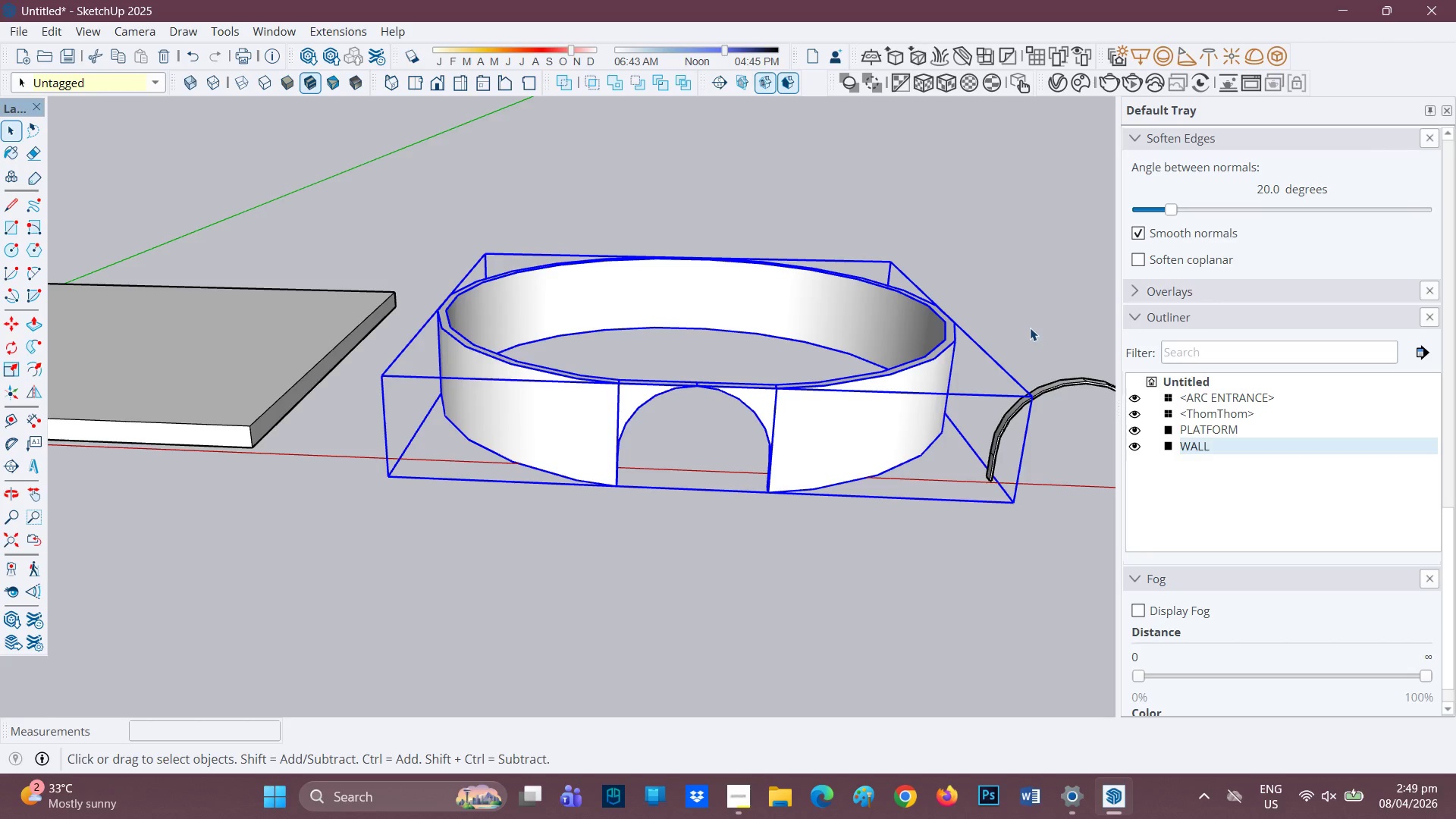 
left_click([1030, 328])
 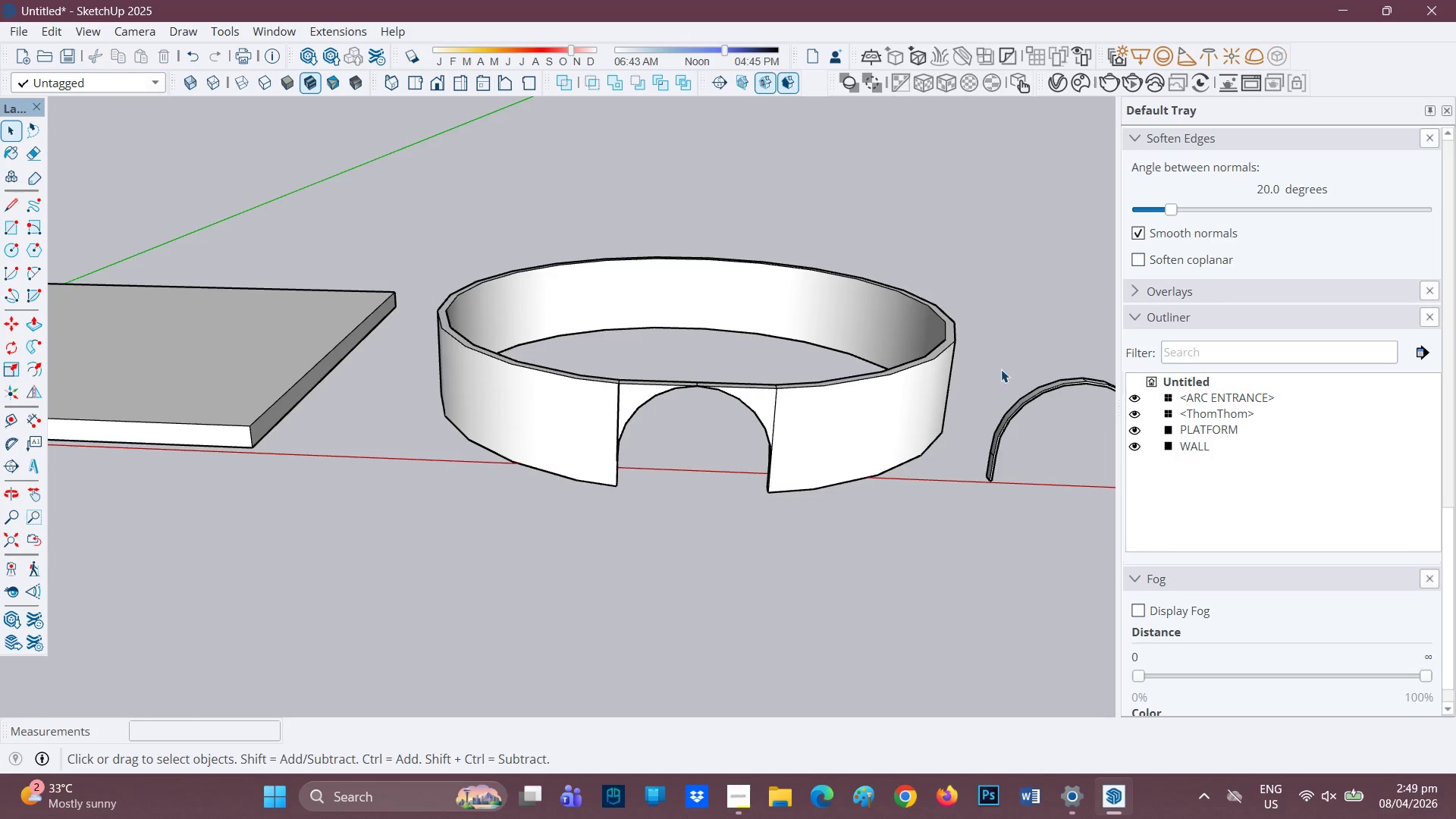 
scroll: coordinate [829, 545], scroll_direction: down, amount: 1.0
 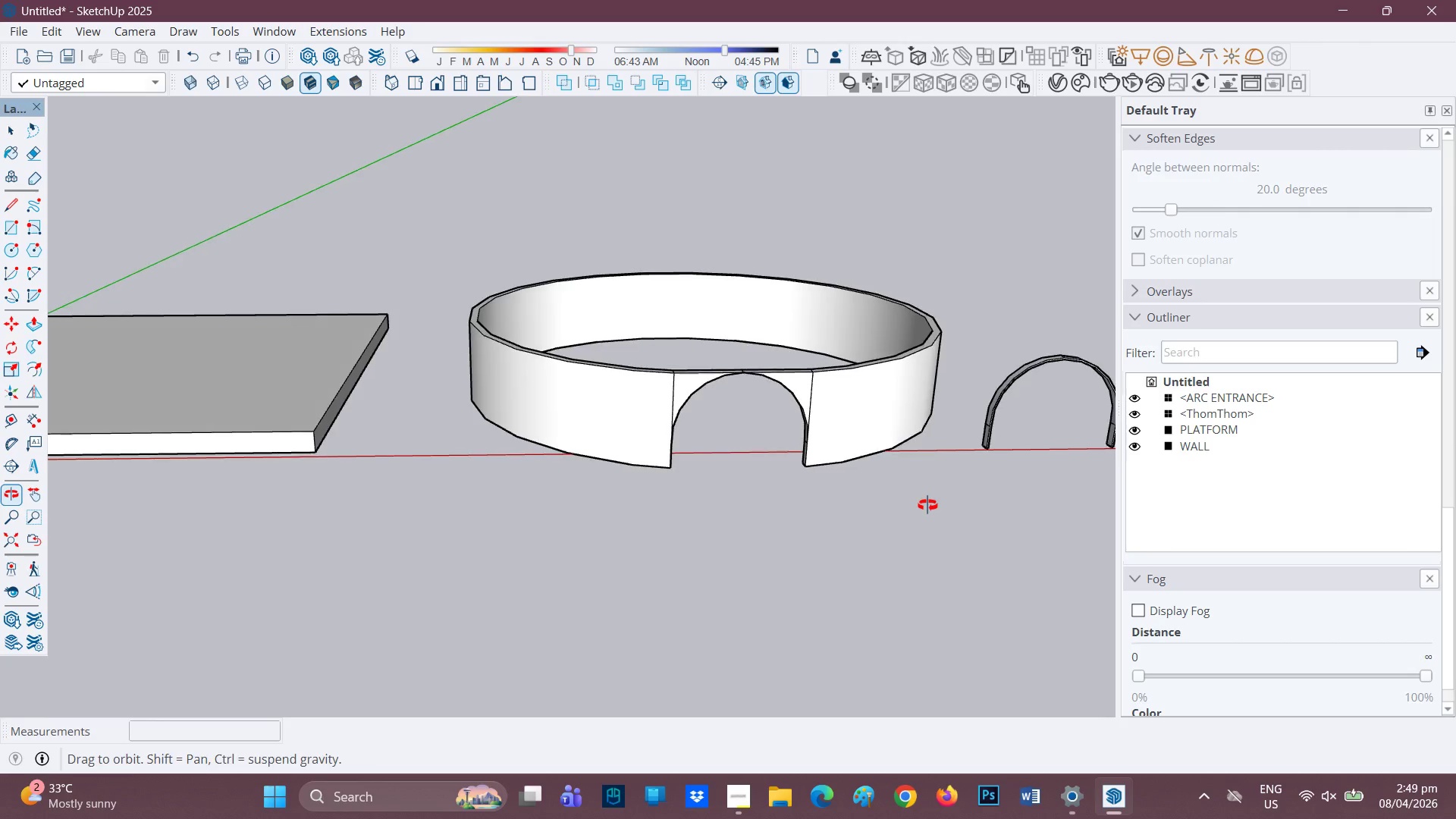 
key(H)
 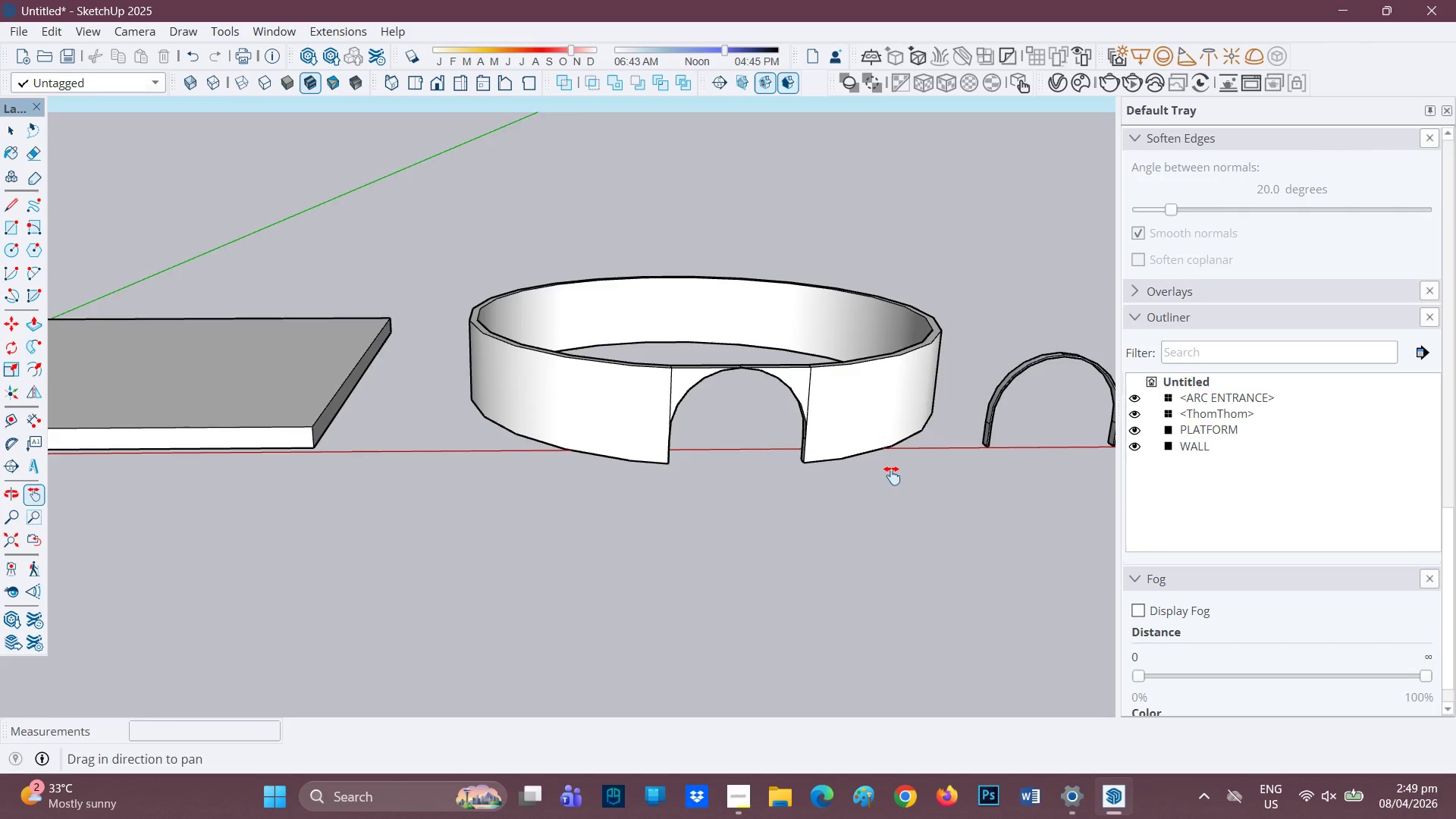 
left_click_drag(start_coordinate=[890, 475], to_coordinate=[521, 485])
 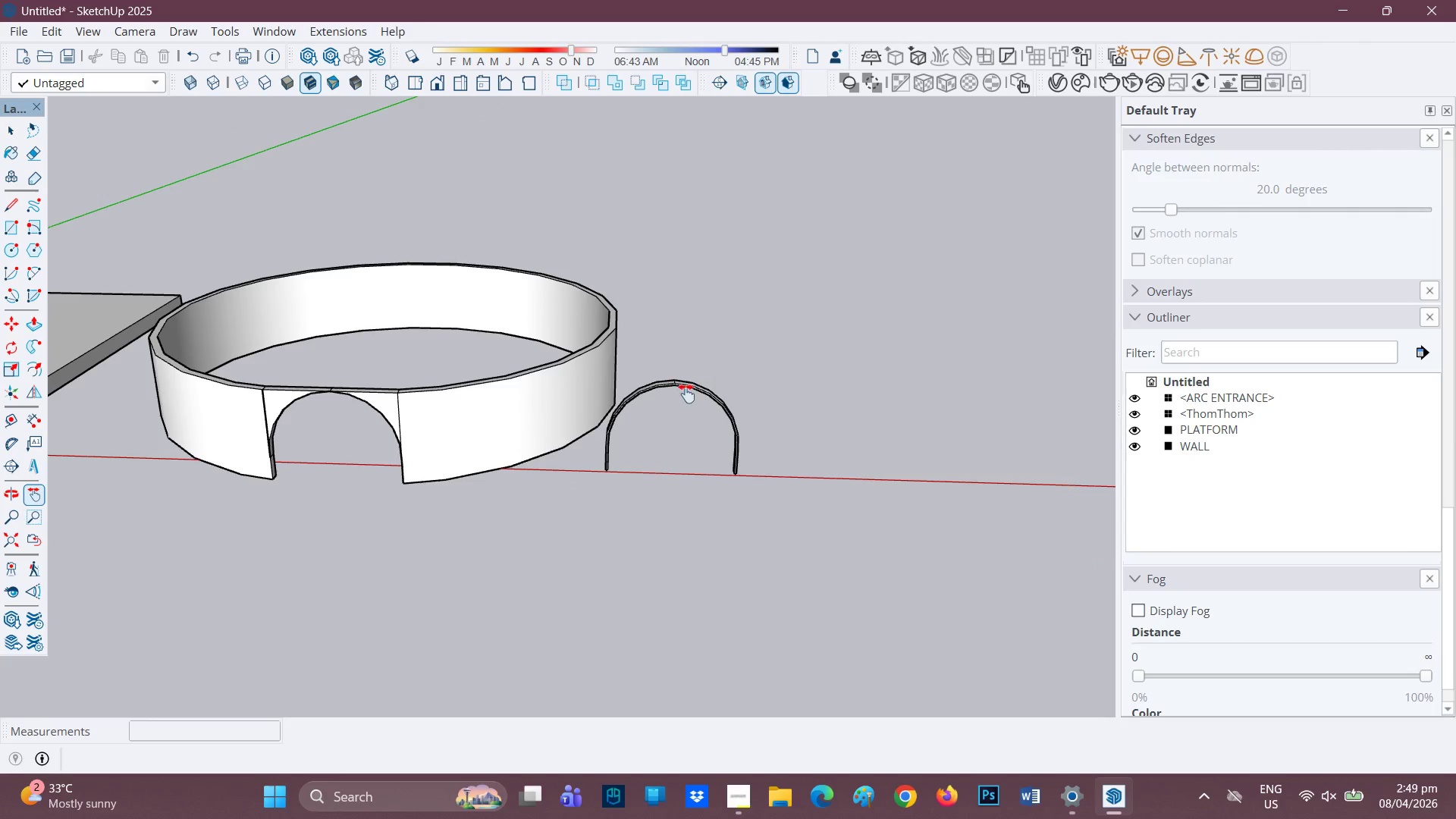 
key(Space)
 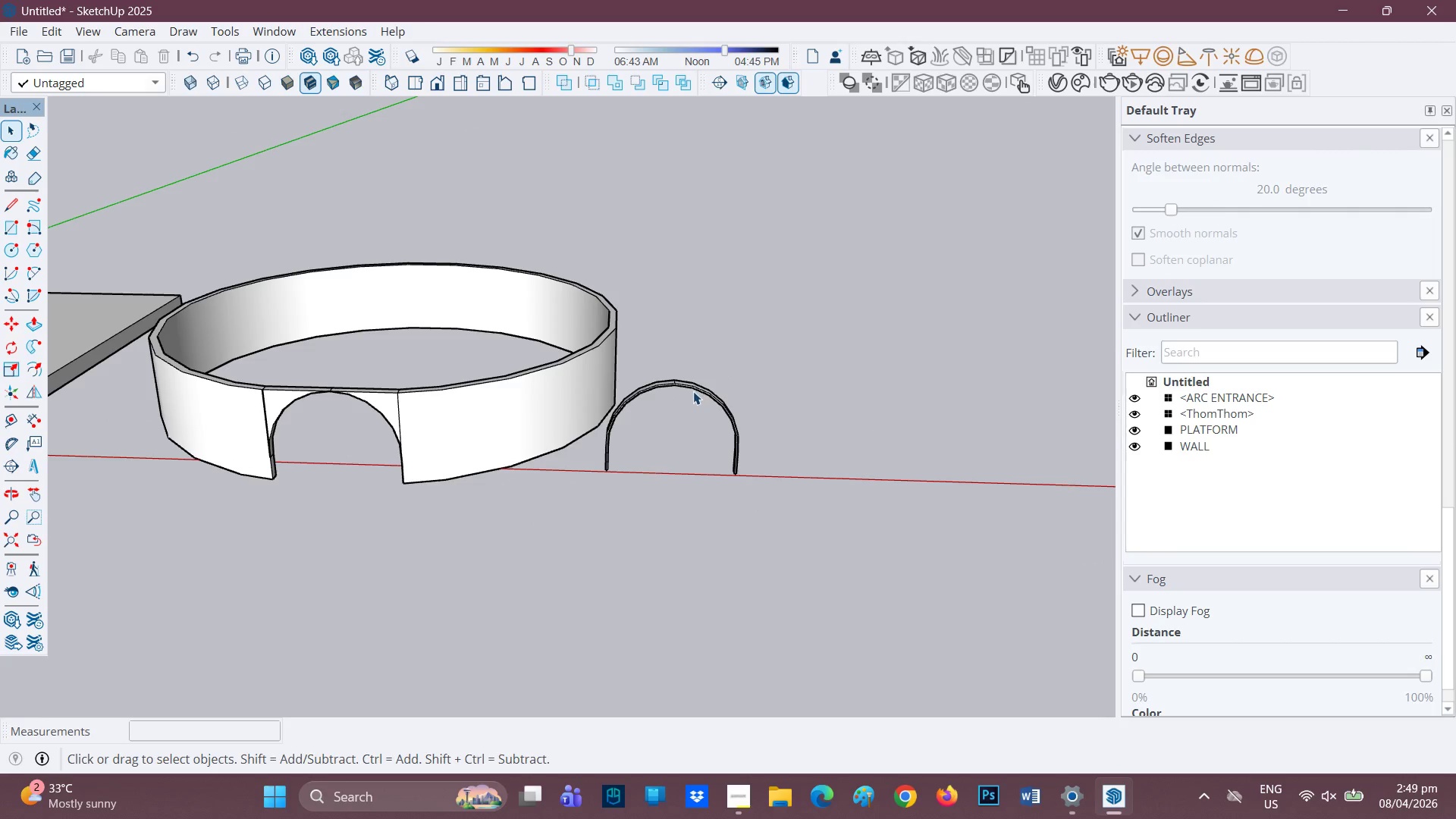 
left_click([693, 391])
 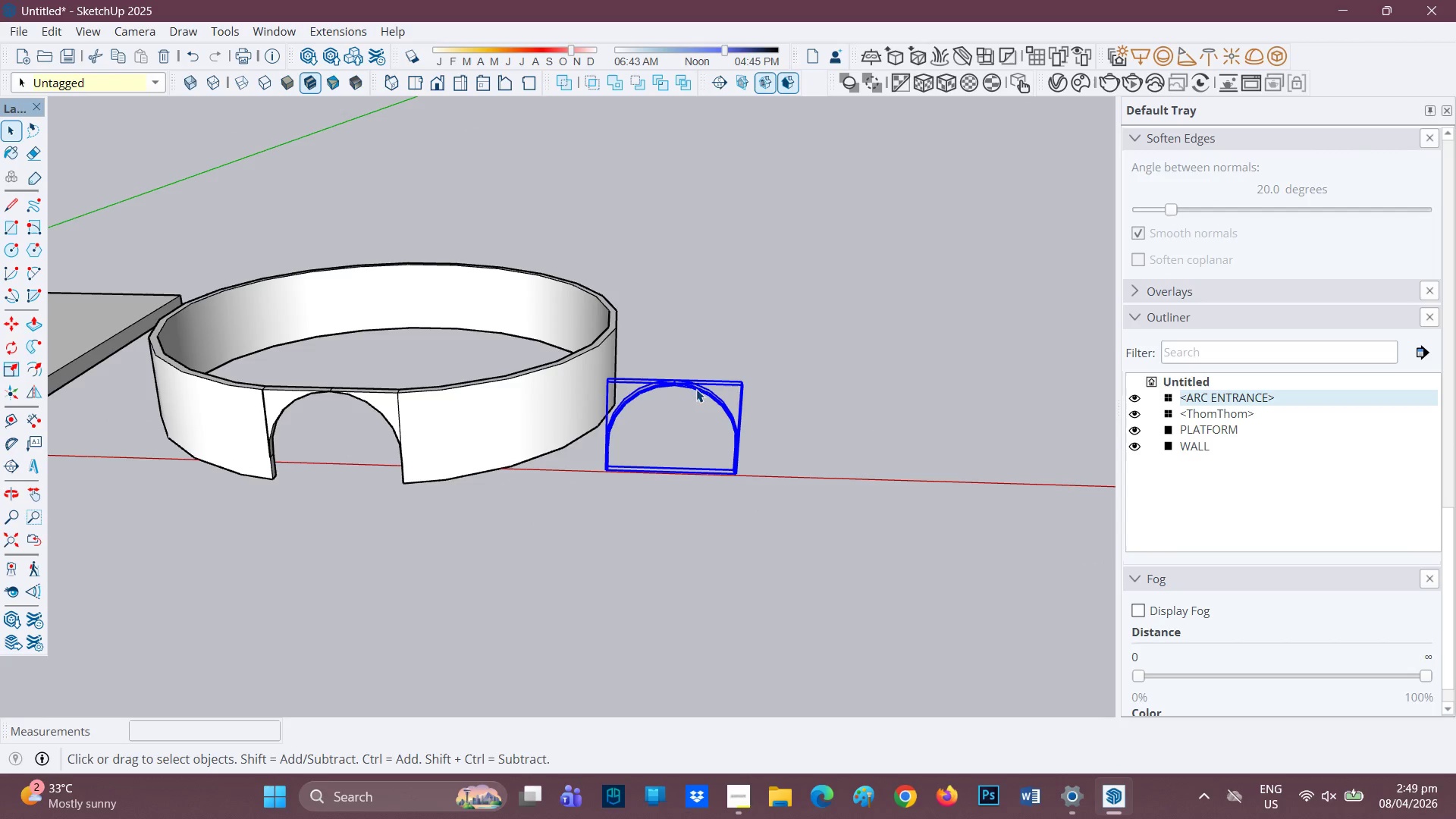 
scroll: coordinate [720, 473], scroll_direction: up, amount: 5.0
 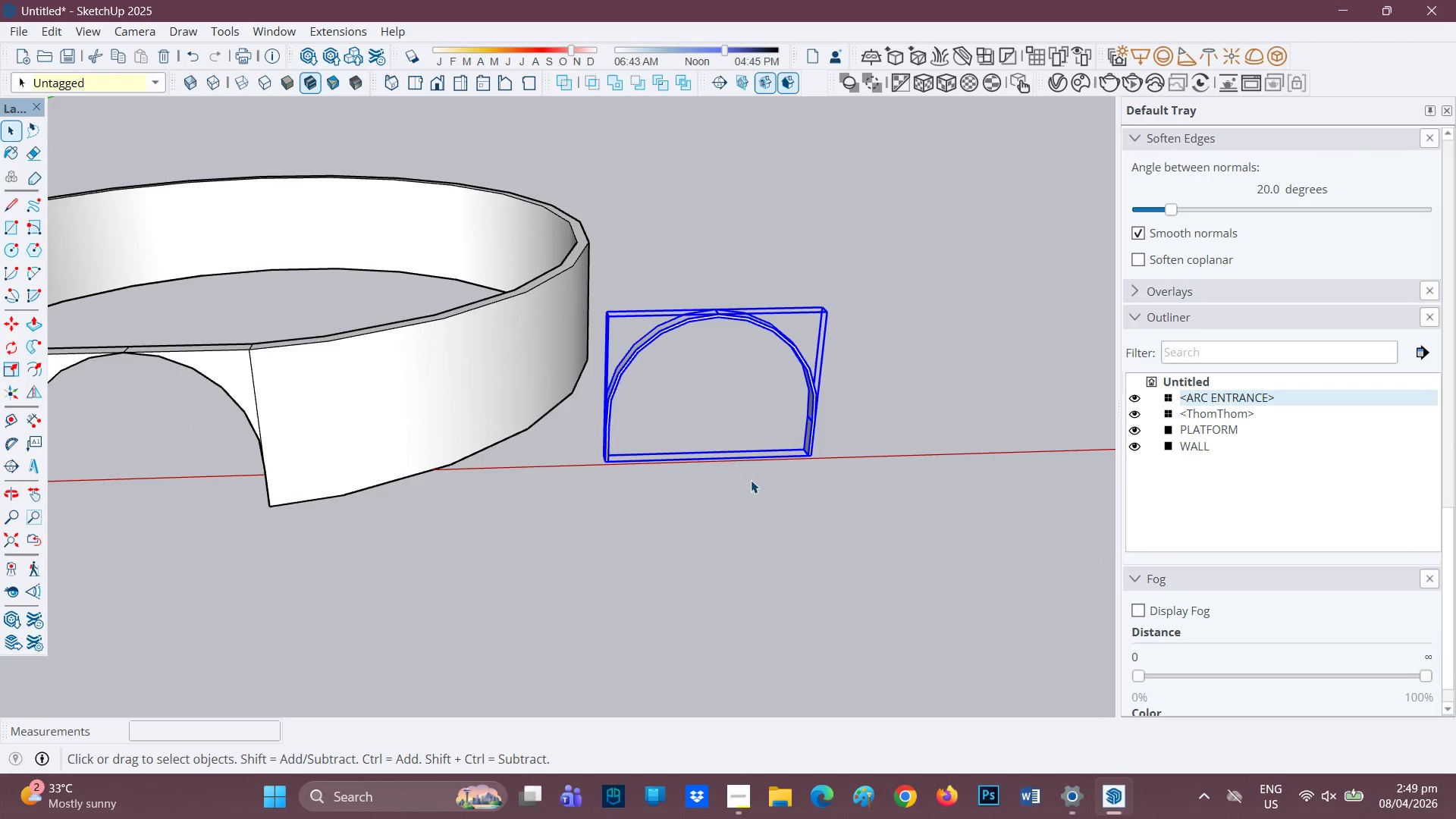 
key(M)
 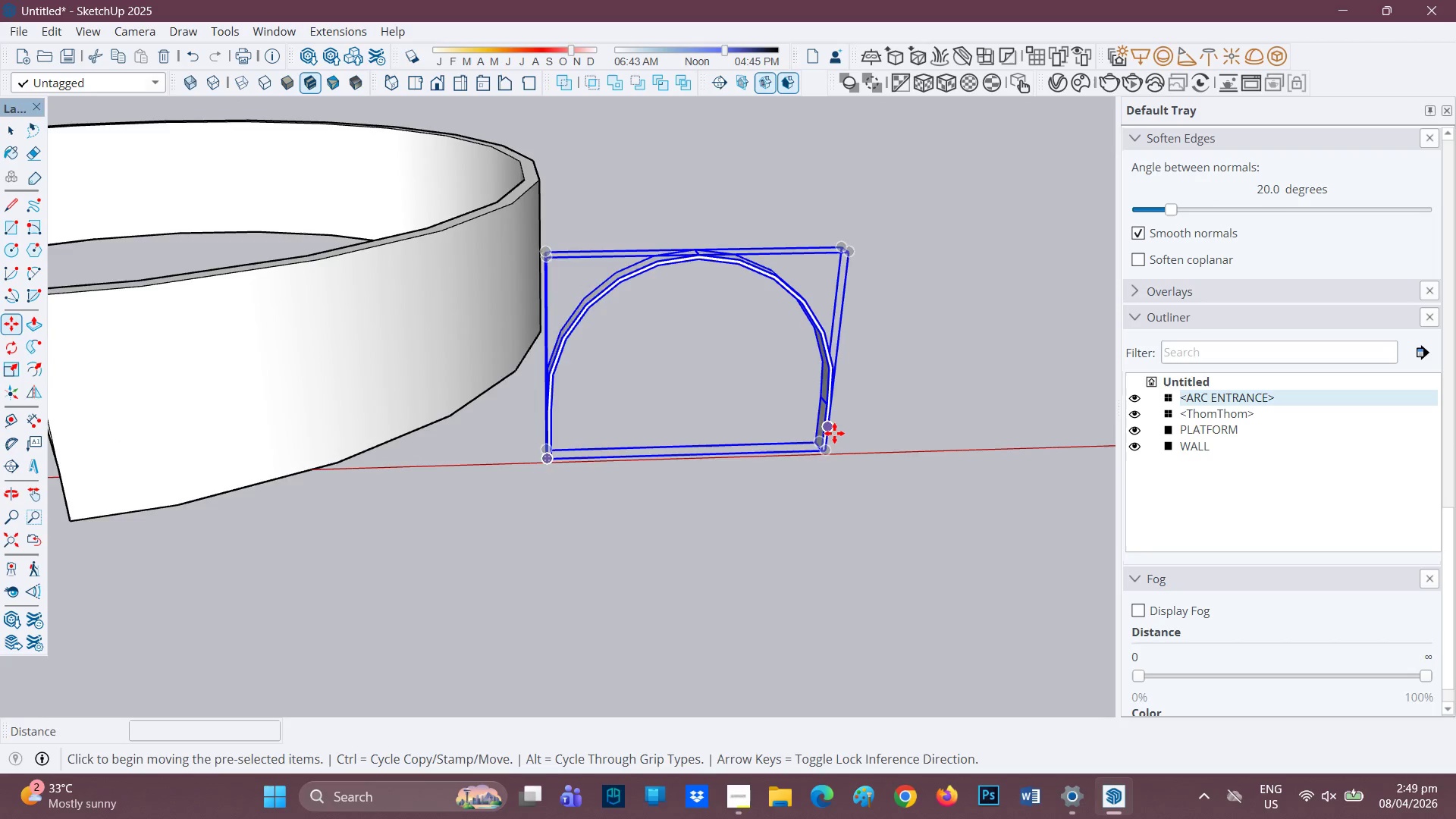 
scroll: coordinate [834, 433], scroll_direction: up, amount: 4.0
 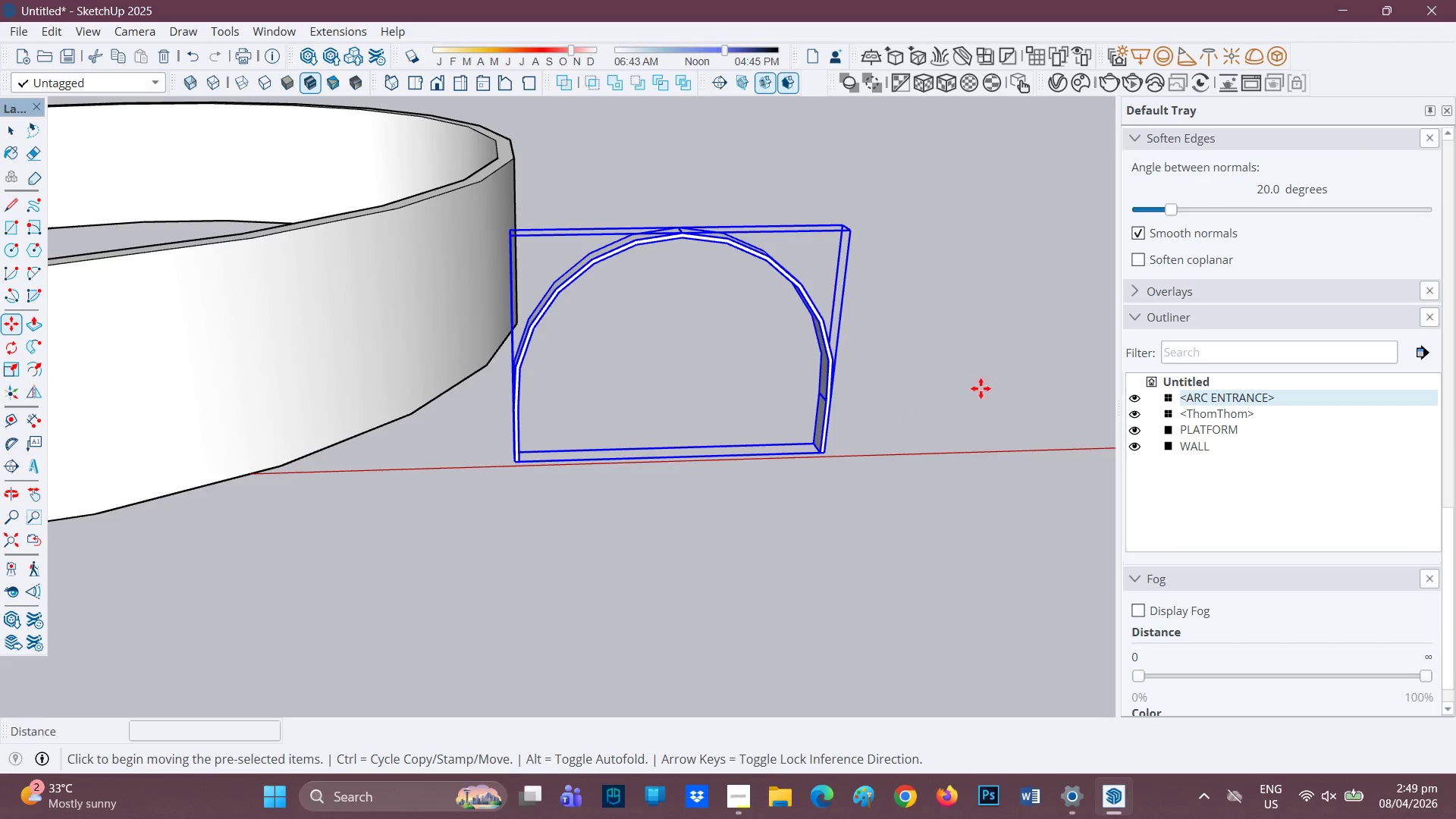 
key(Space)
 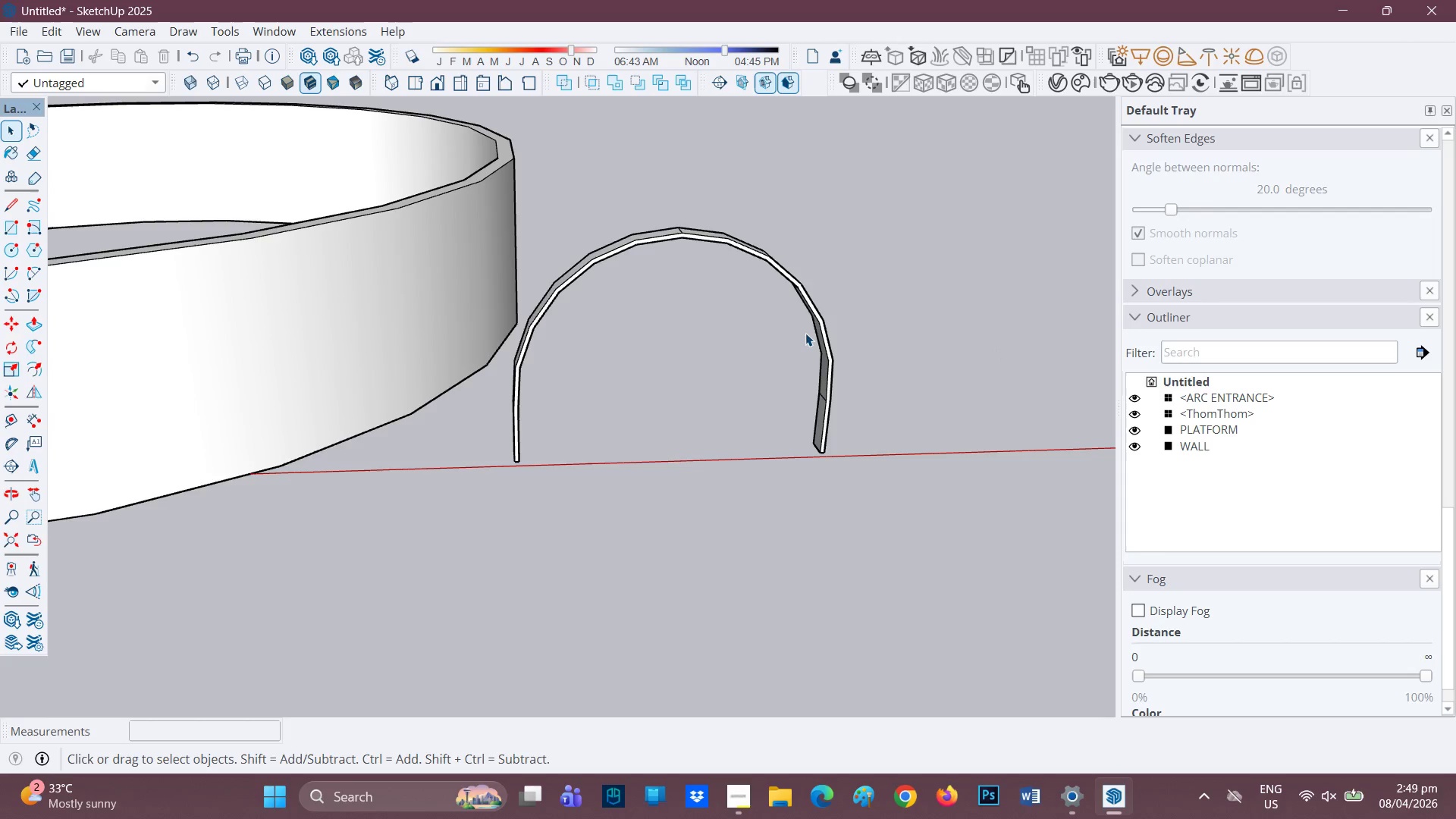 
left_click([816, 333])
 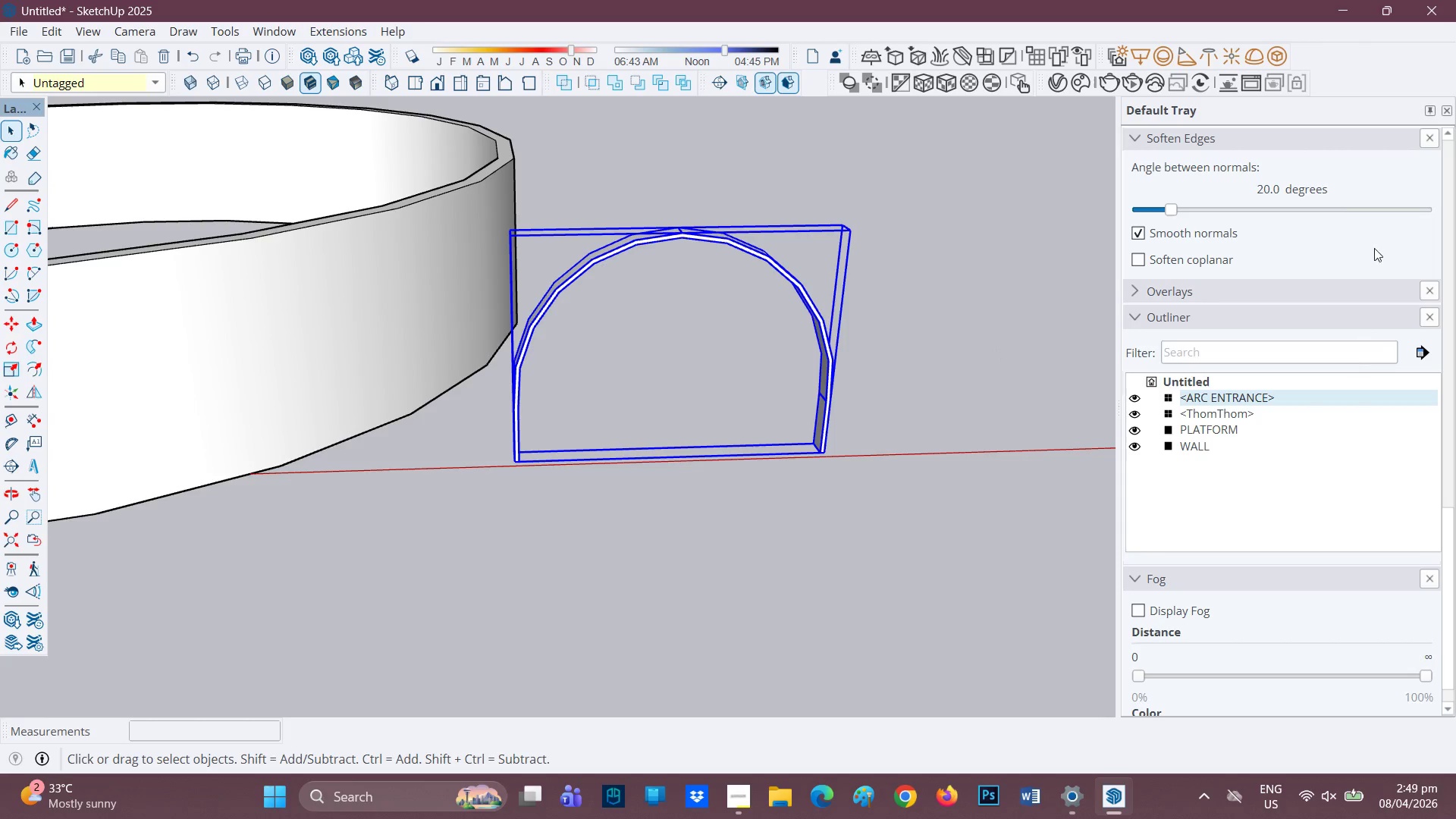 
scroll: coordinate [1271, 270], scroll_direction: up, amount: 16.0
 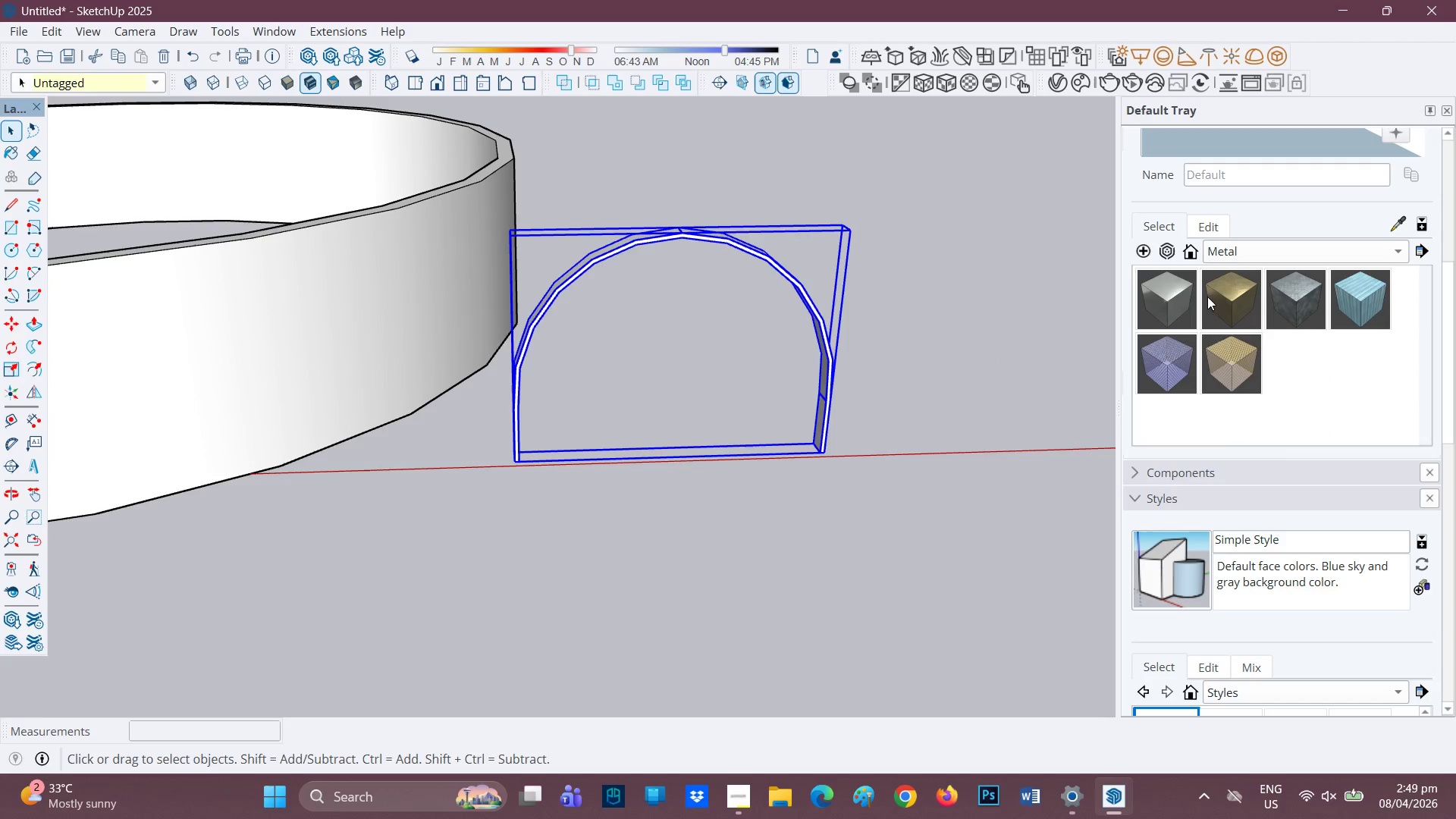 
left_click([1163, 300])
 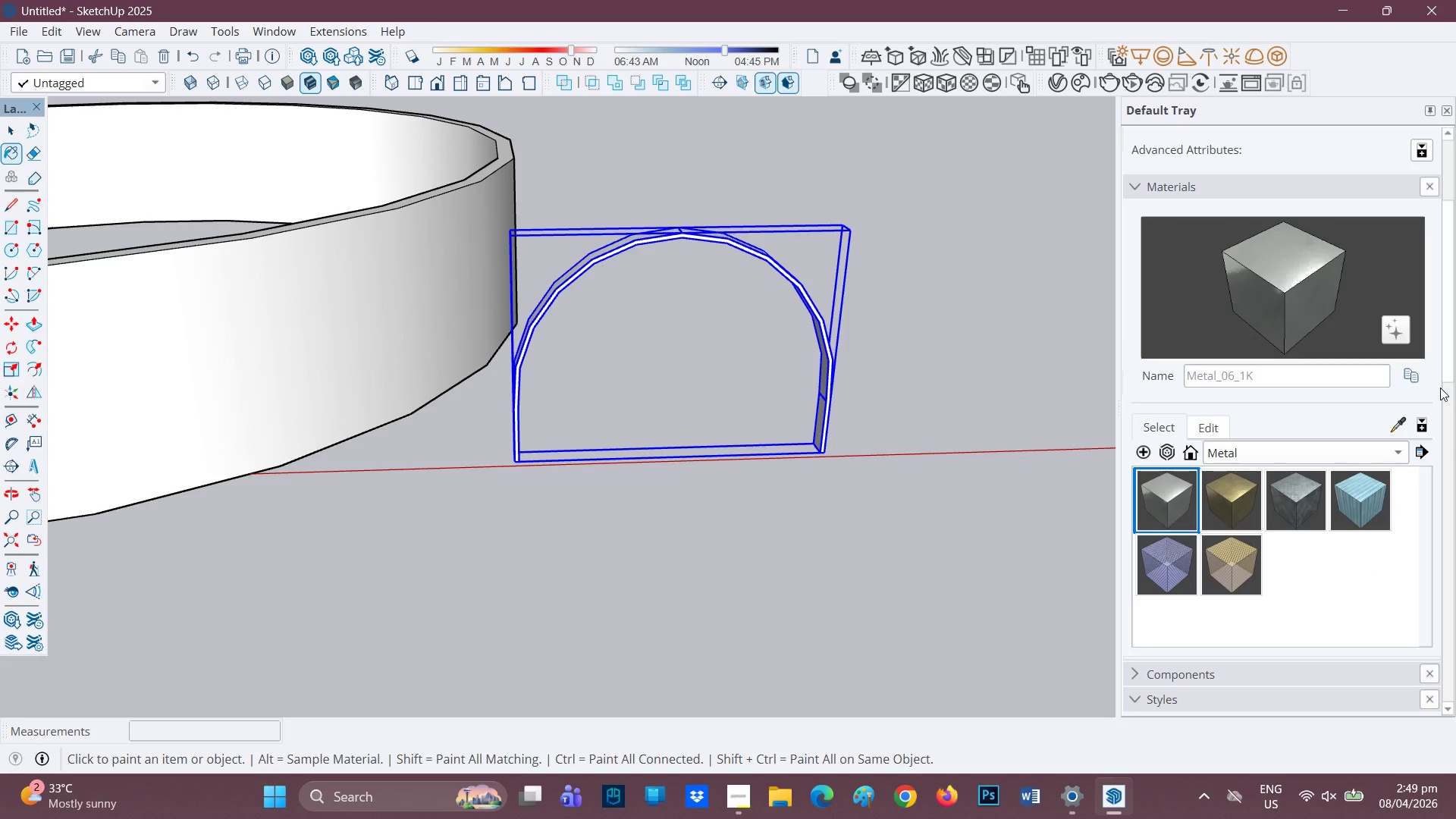 
left_click([1417, 375])
 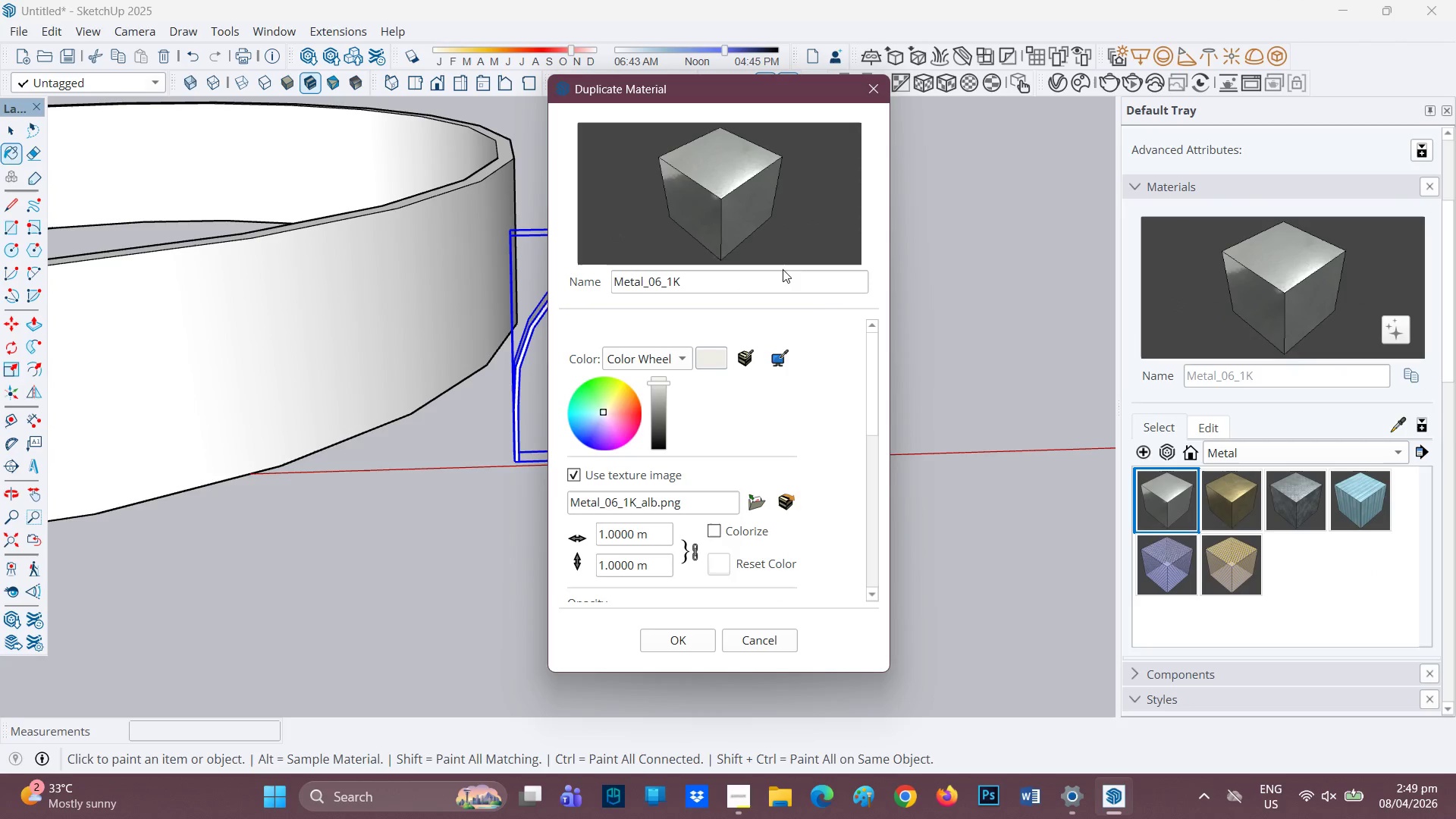 
left_click_drag(start_coordinate=[771, 283], to_coordinate=[471, 281])
 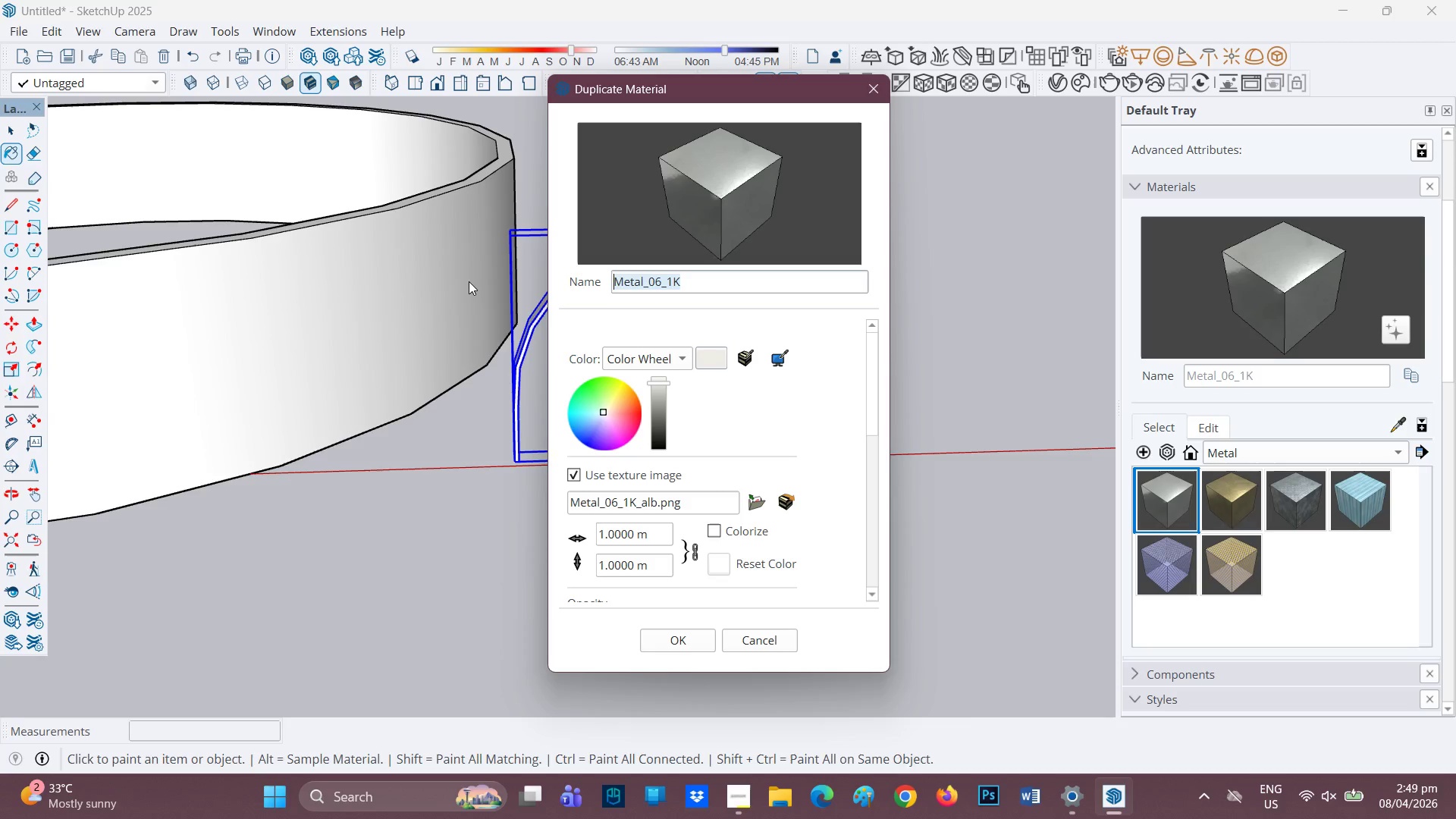 
type(ARC ENTRANCE)
 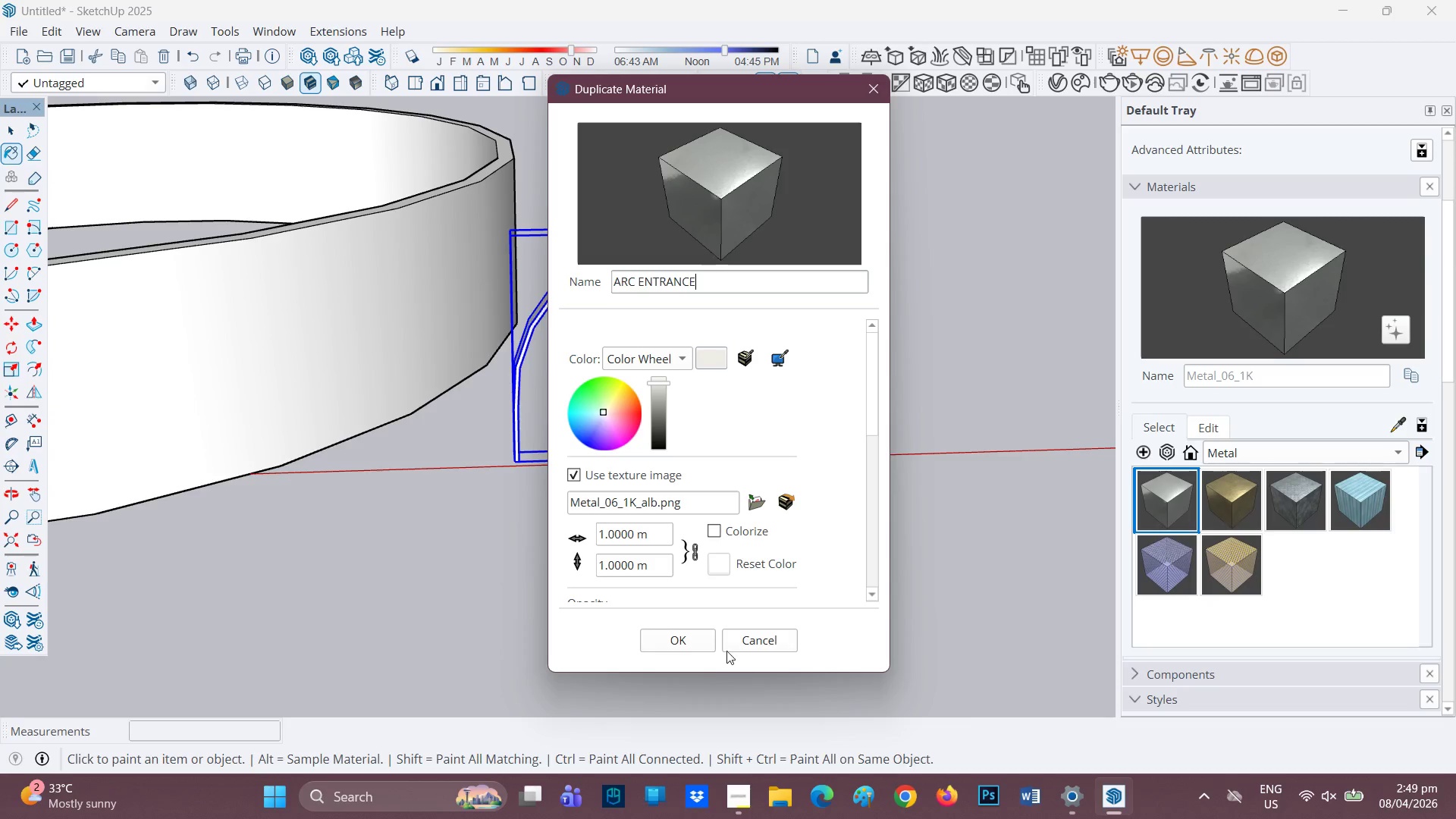 
left_click([711, 642])
 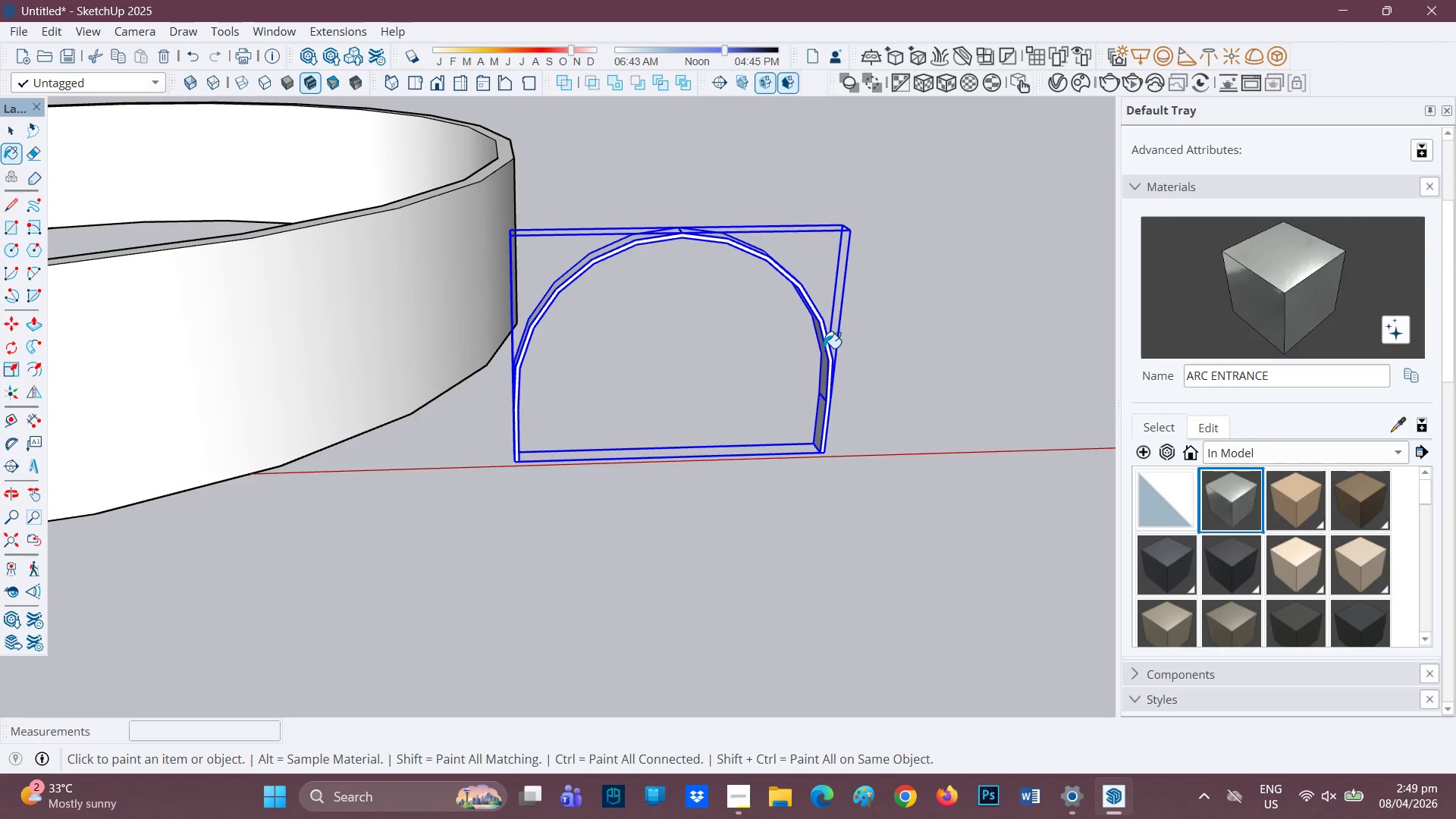 
left_click([820, 353])
 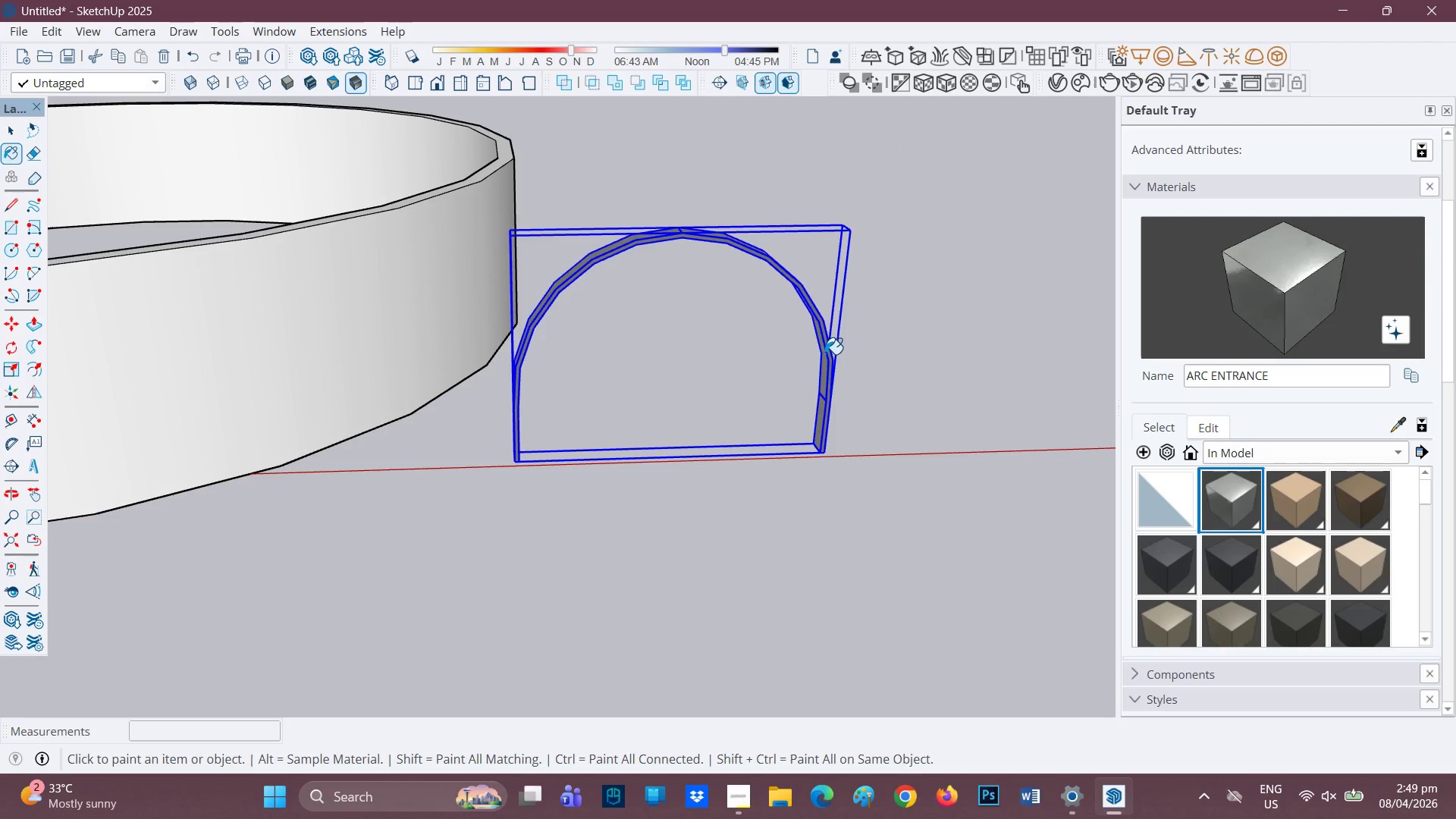 
scroll: coordinate [789, 381], scroll_direction: down, amount: 2.0
 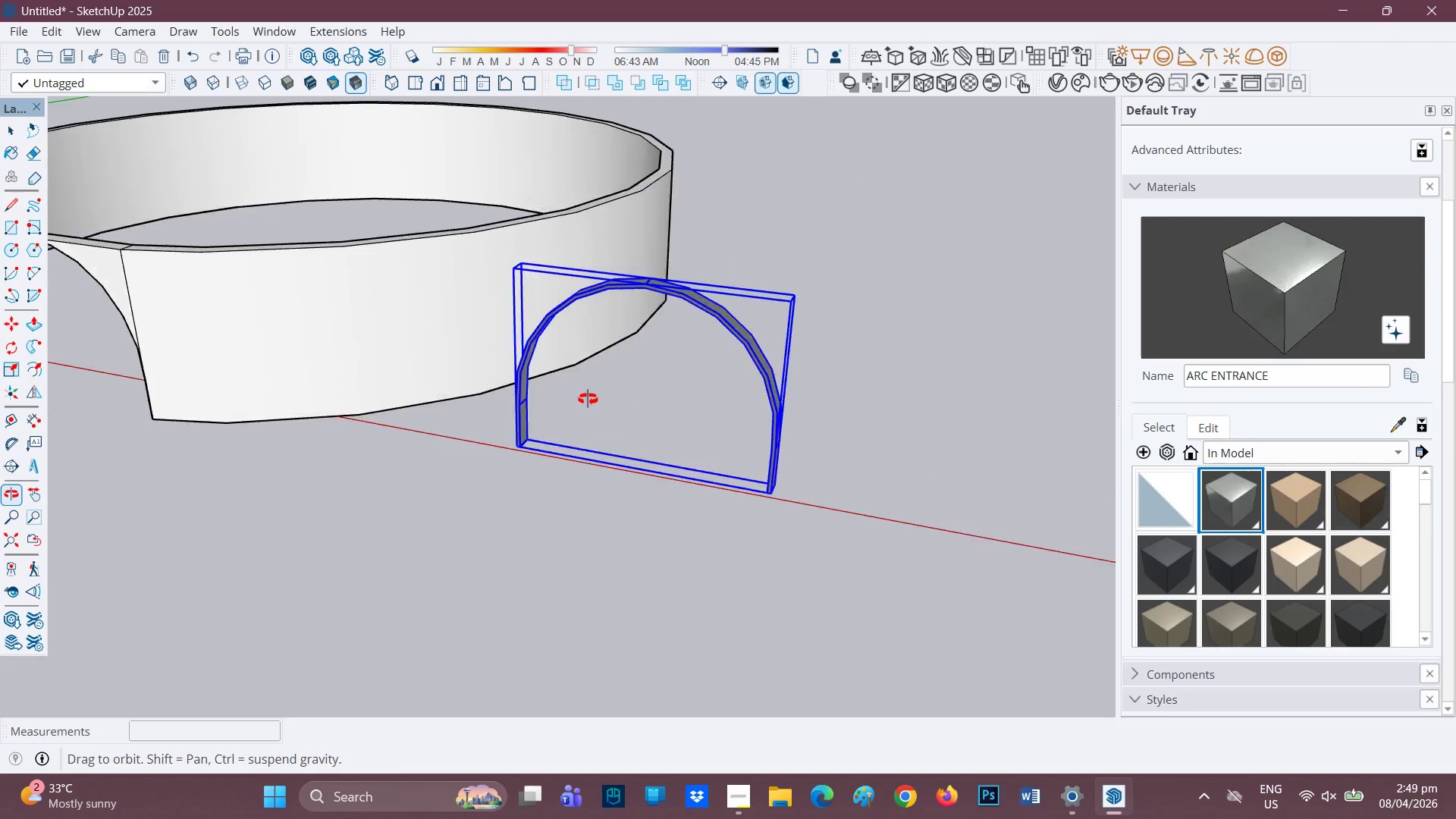 
key(Space)
 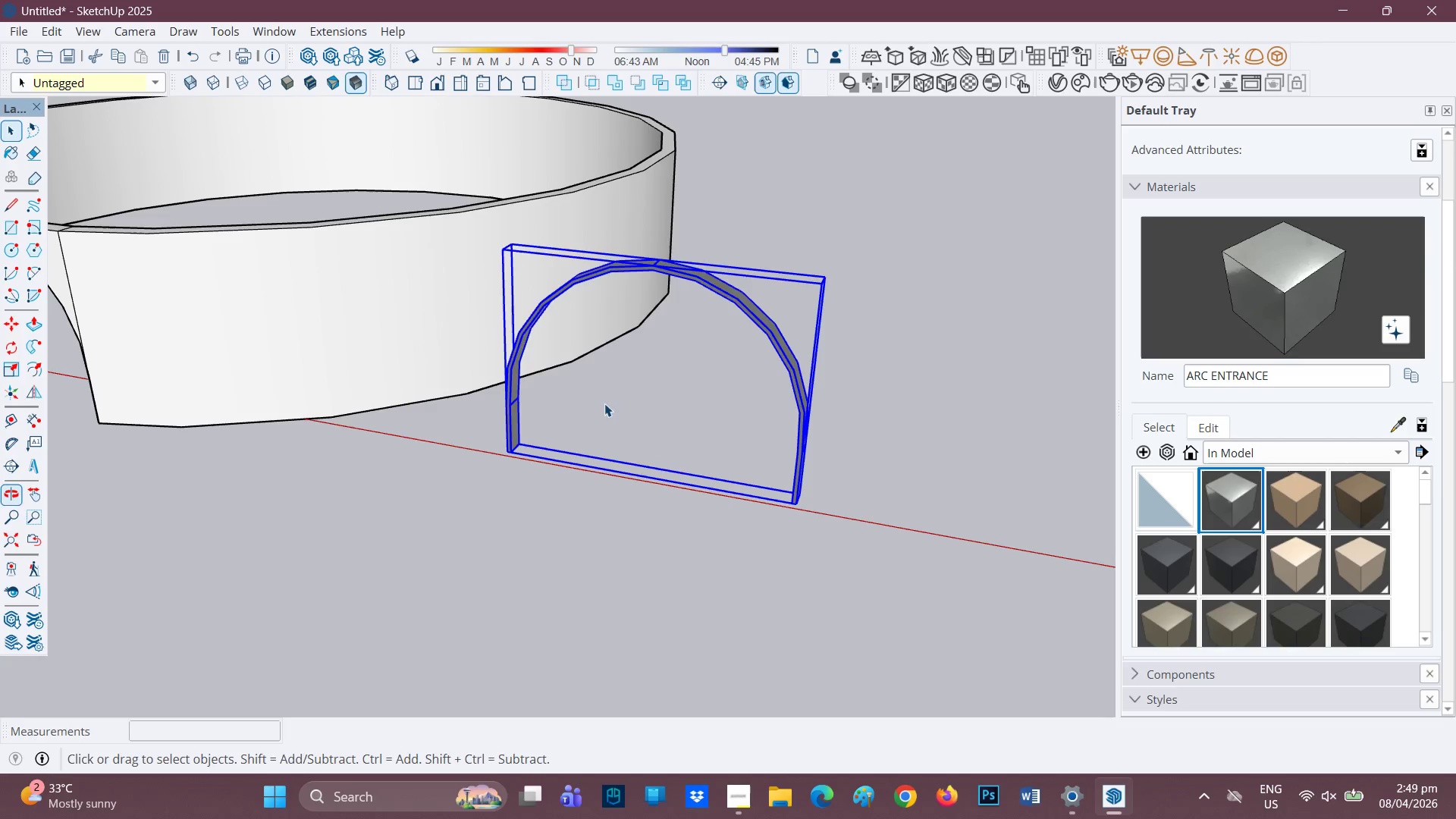 
scroll: coordinate [602, 399], scroll_direction: up, amount: 1.0
 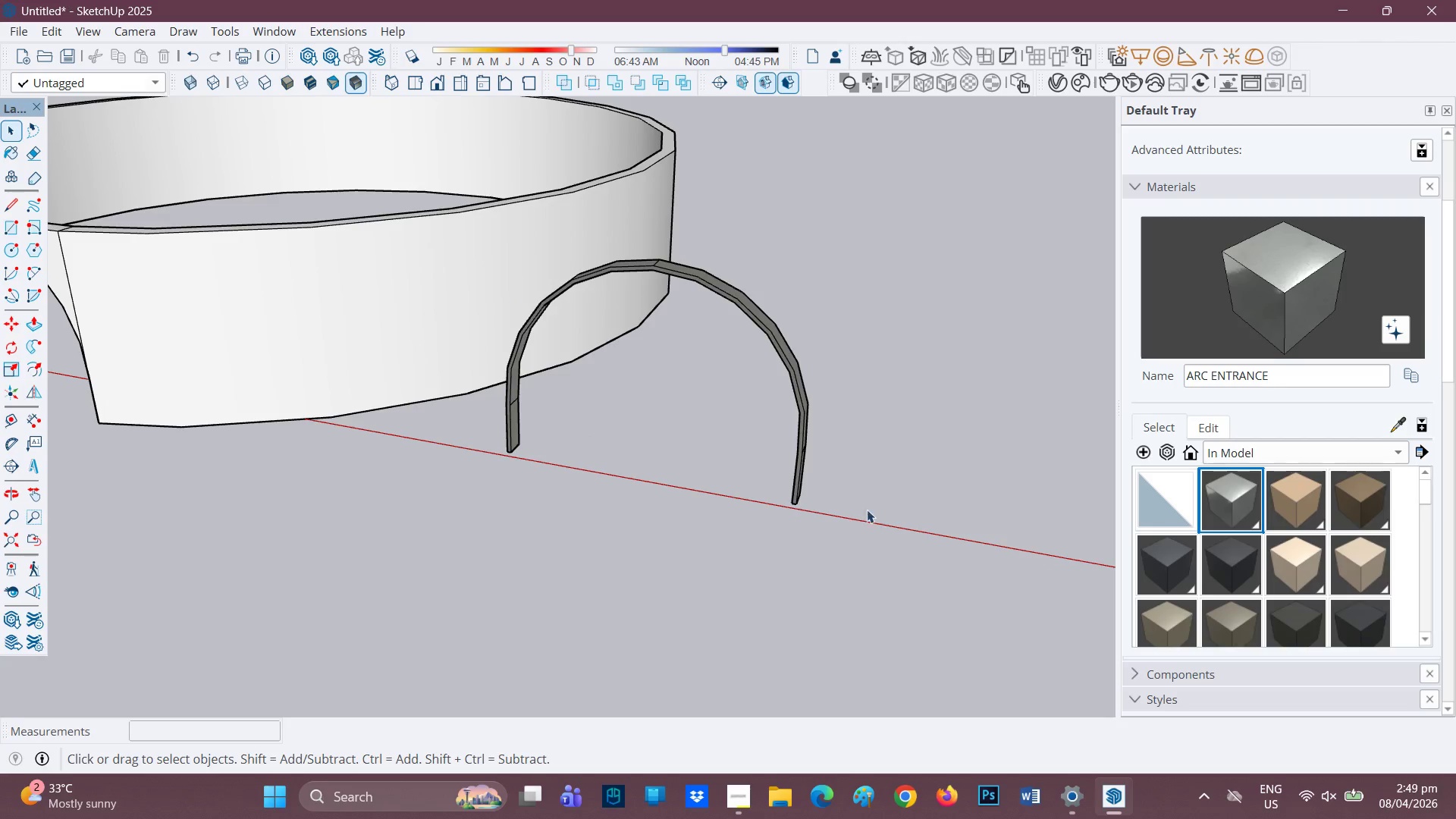 
key(M)
 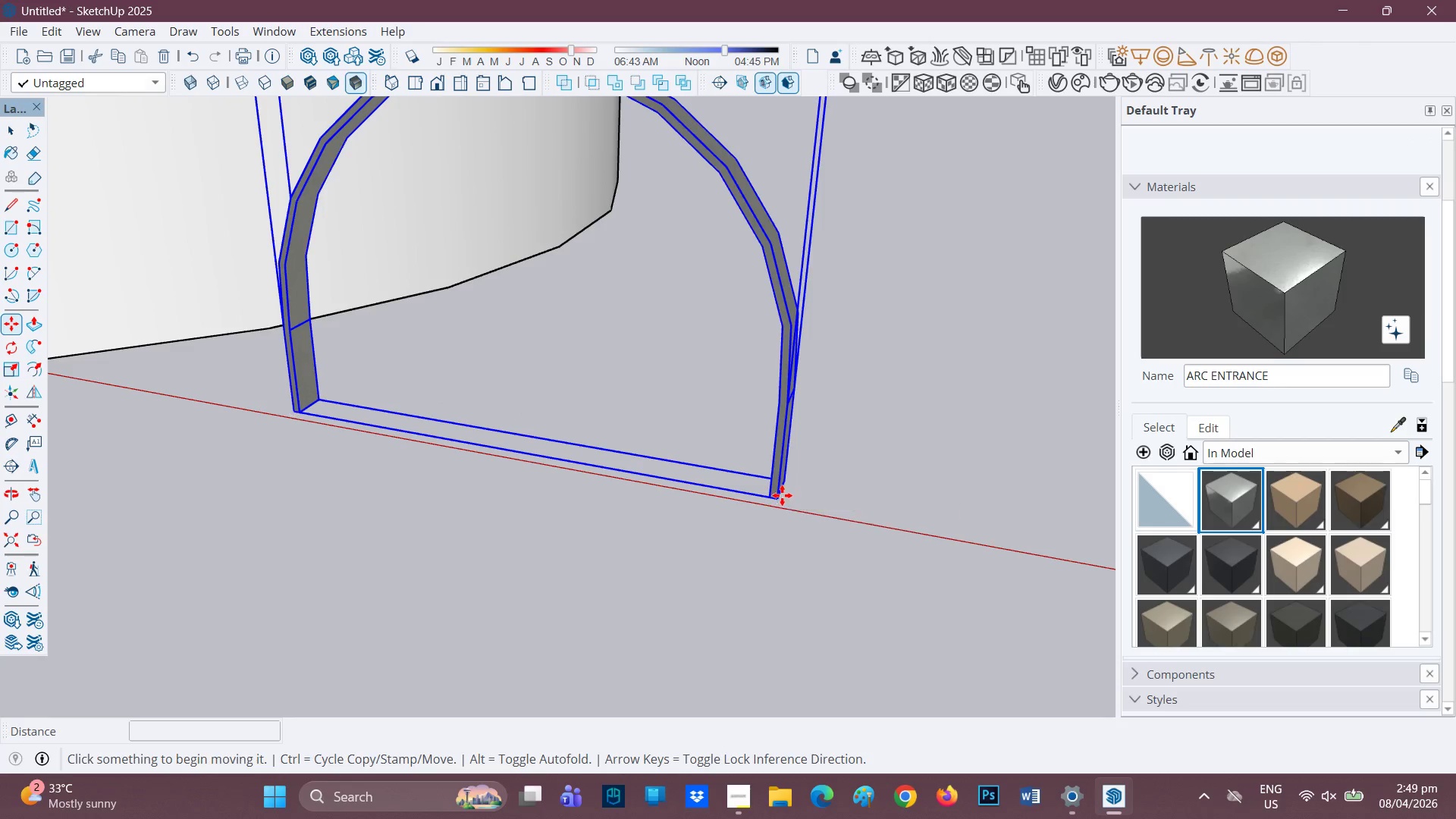 
scroll: coordinate [780, 535], scroll_direction: up, amount: 6.0
 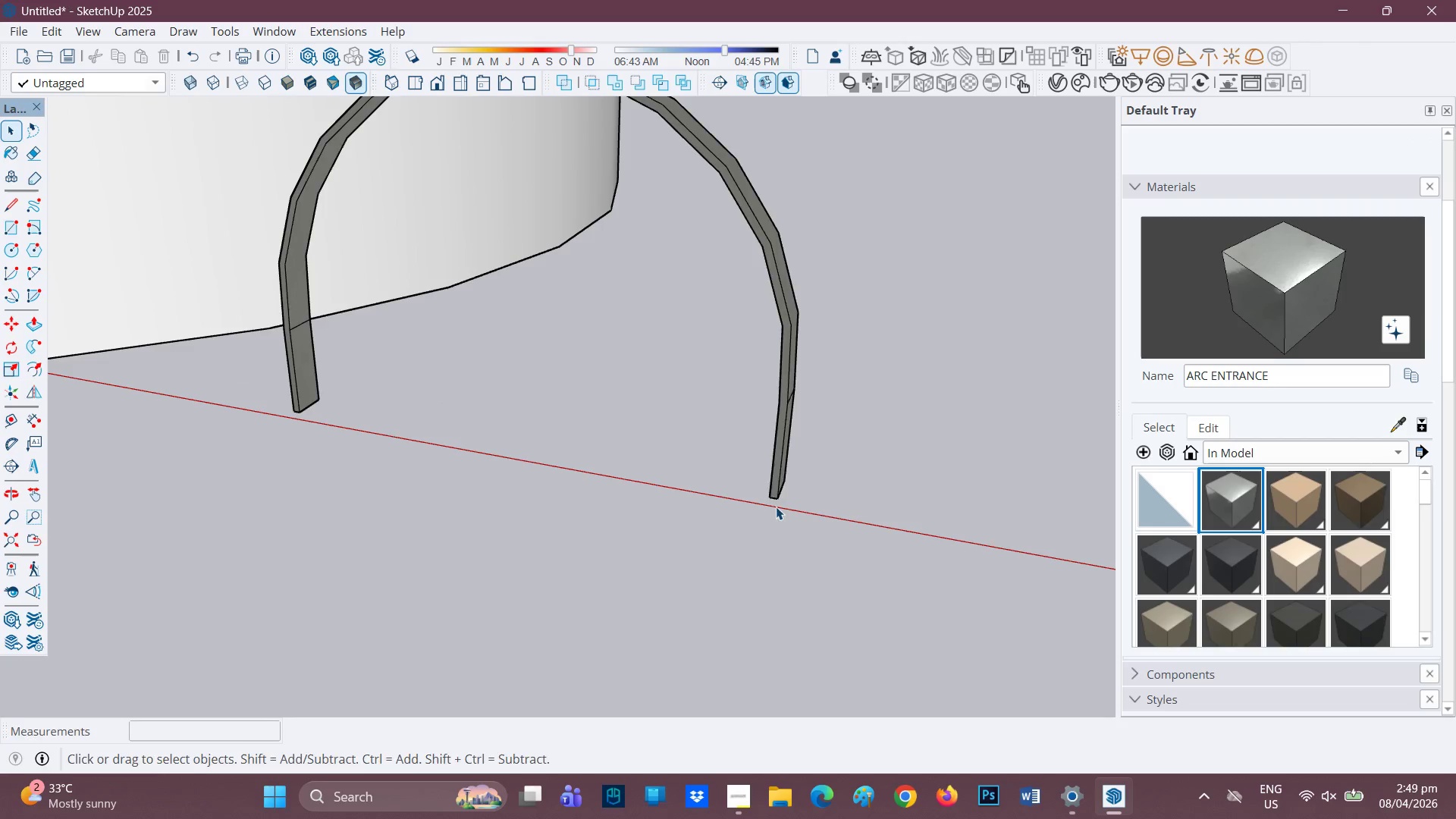 
scroll: coordinate [357, 423], scroll_direction: down, amount: 3.0
 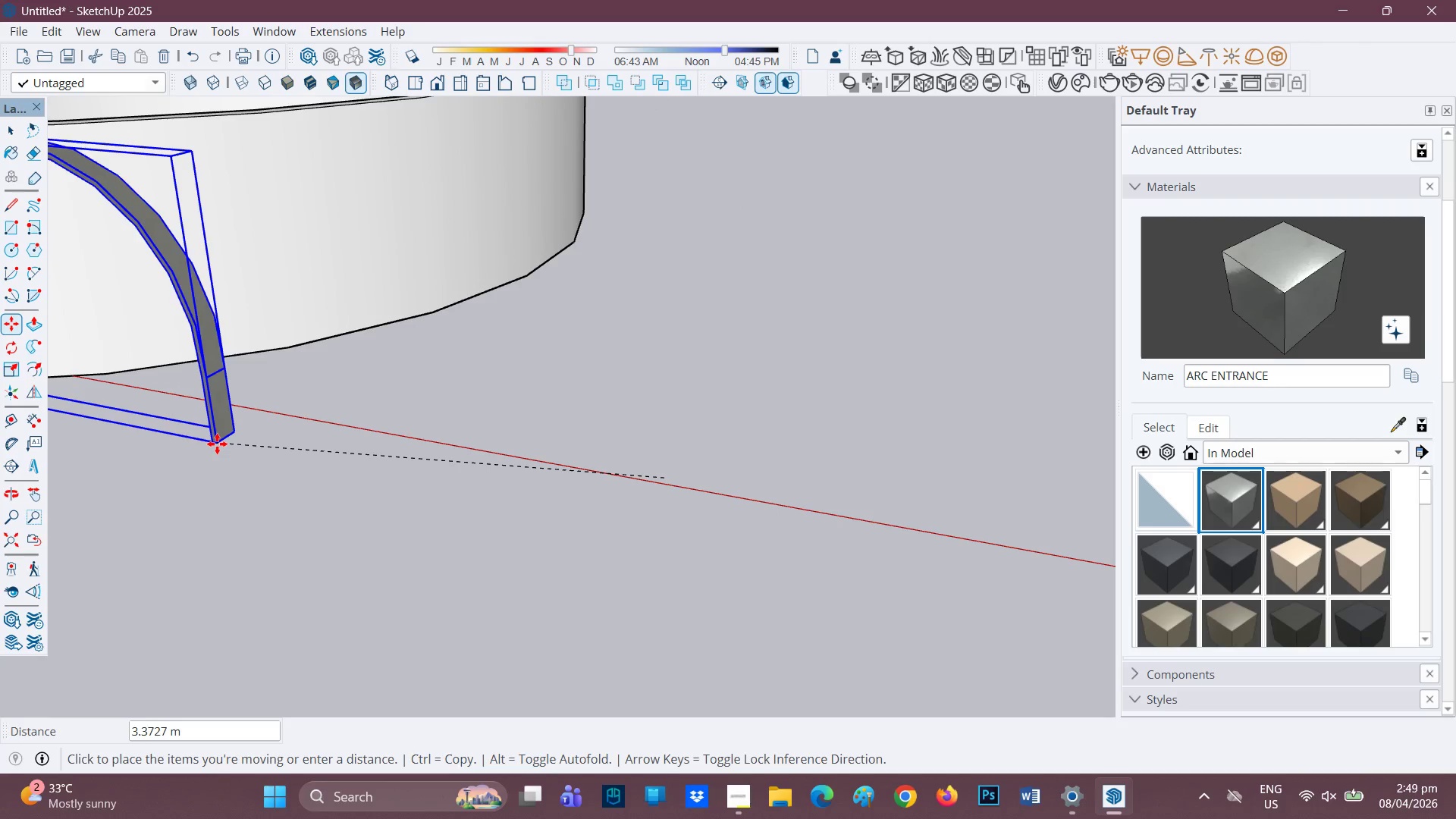 
key(H)
 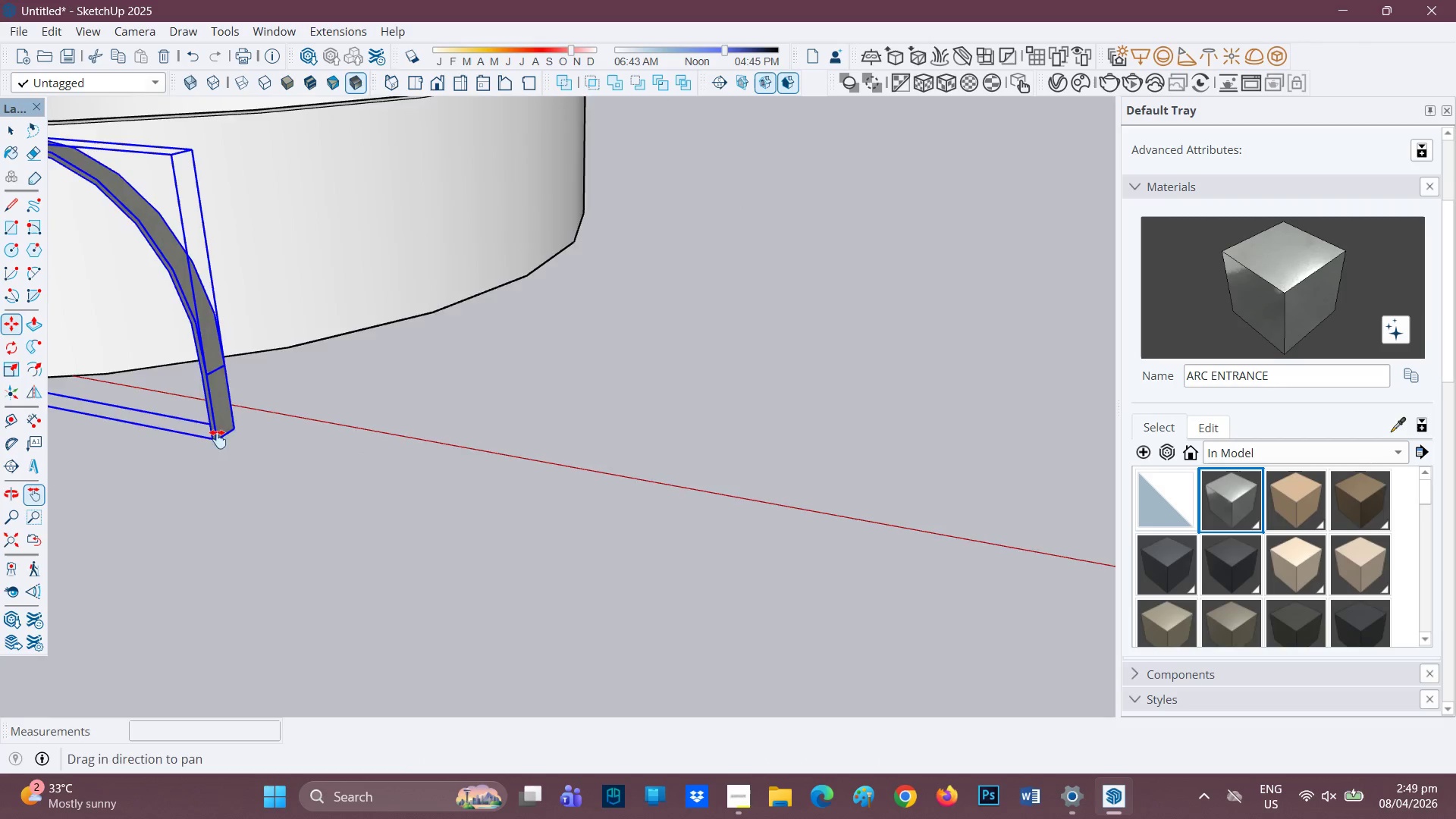 
left_click_drag(start_coordinate=[218, 439], to_coordinate=[1040, 525])
 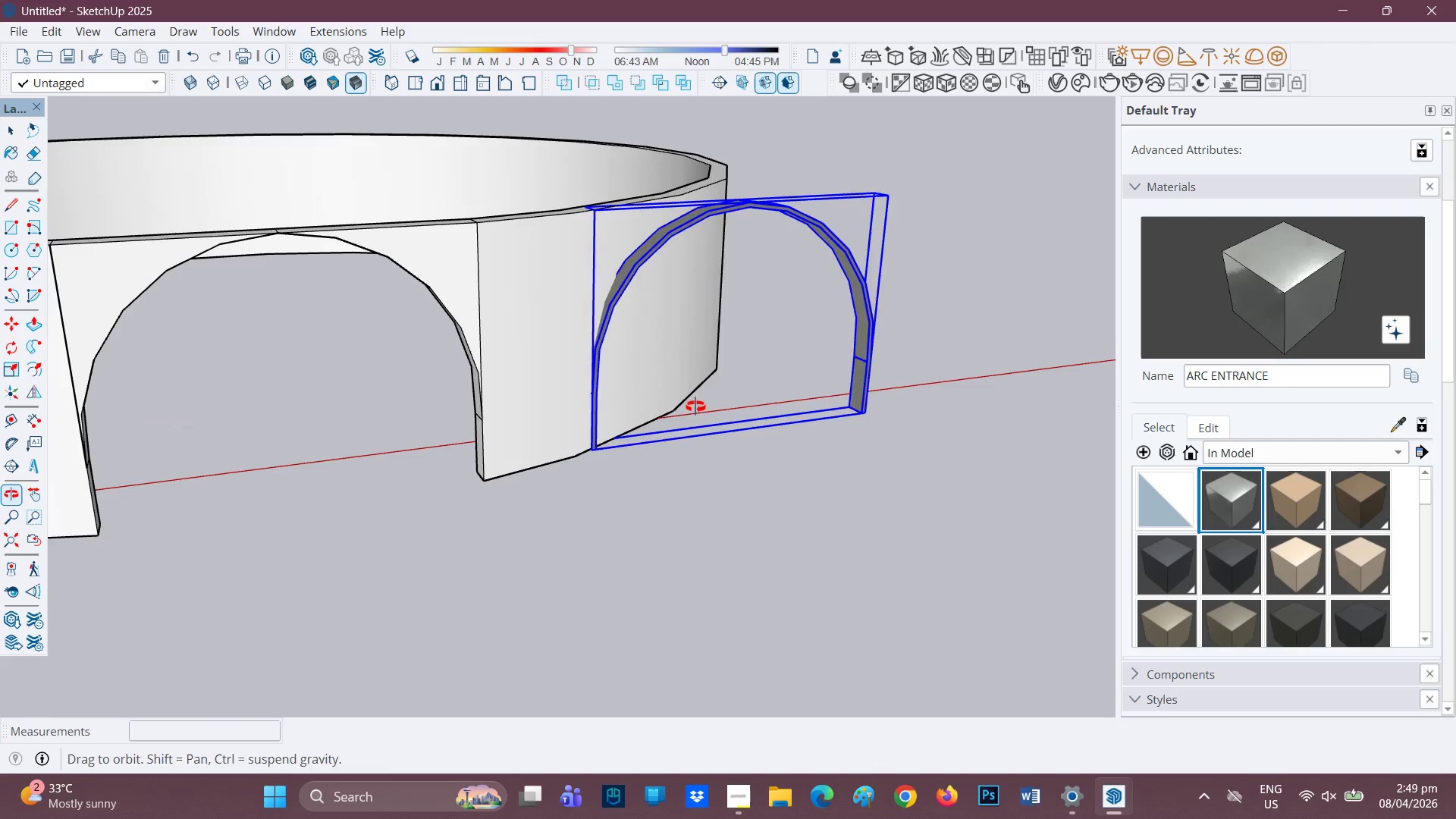 
scroll: coordinate [467, 477], scroll_direction: up, amount: 2.0
 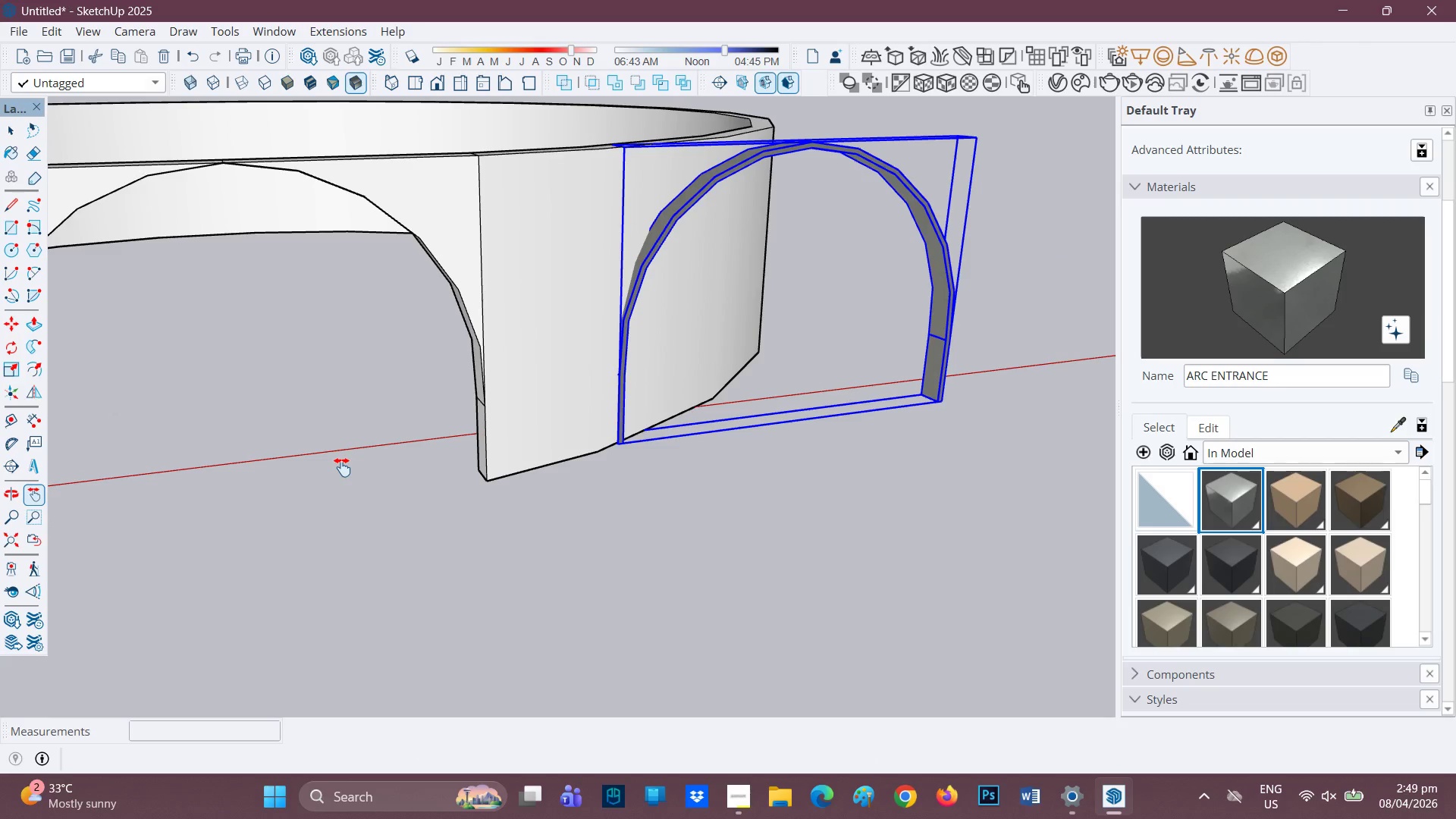 
key(M)
 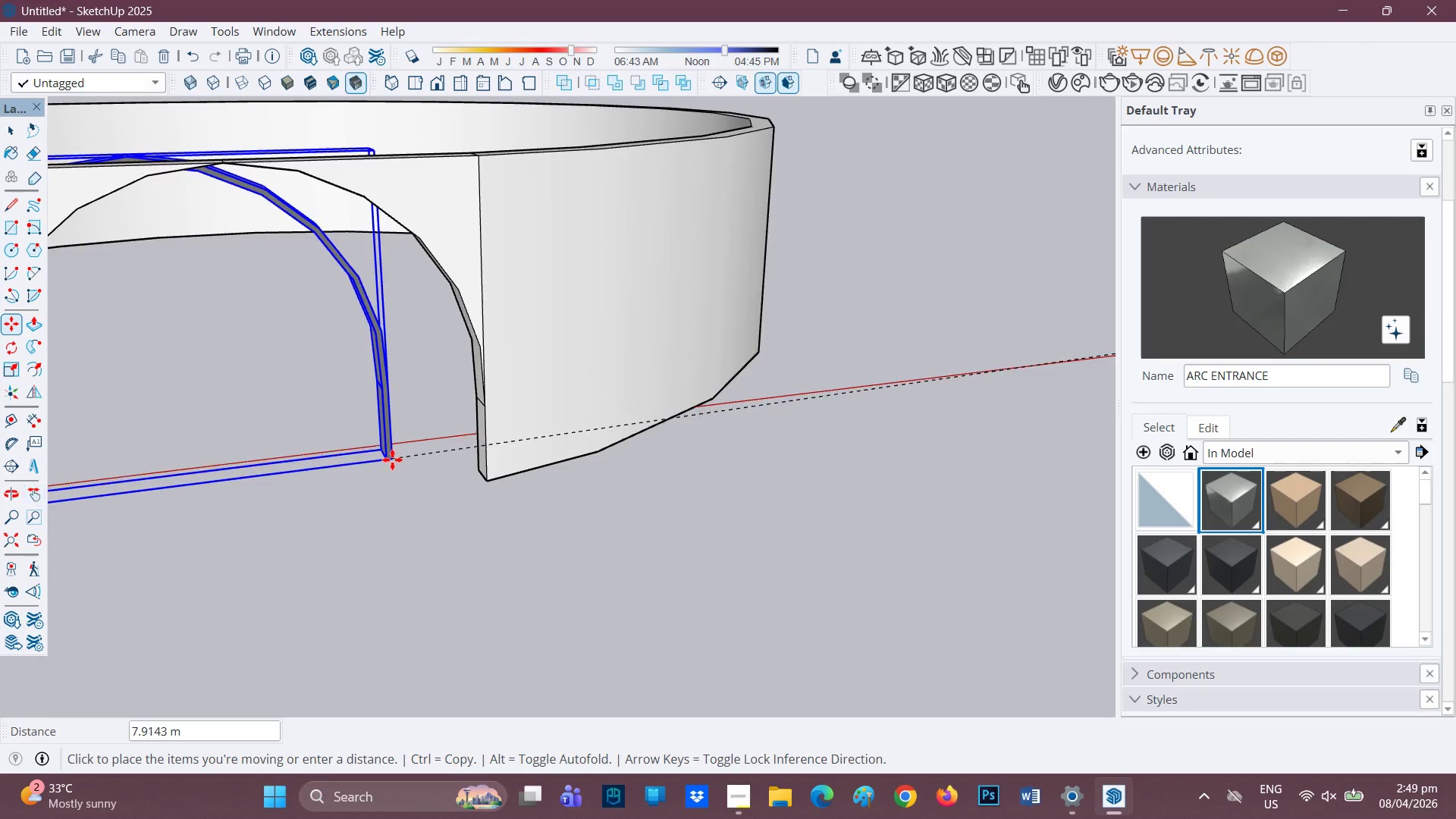 
scroll: coordinate [392, 460], scroll_direction: up, amount: 2.0
 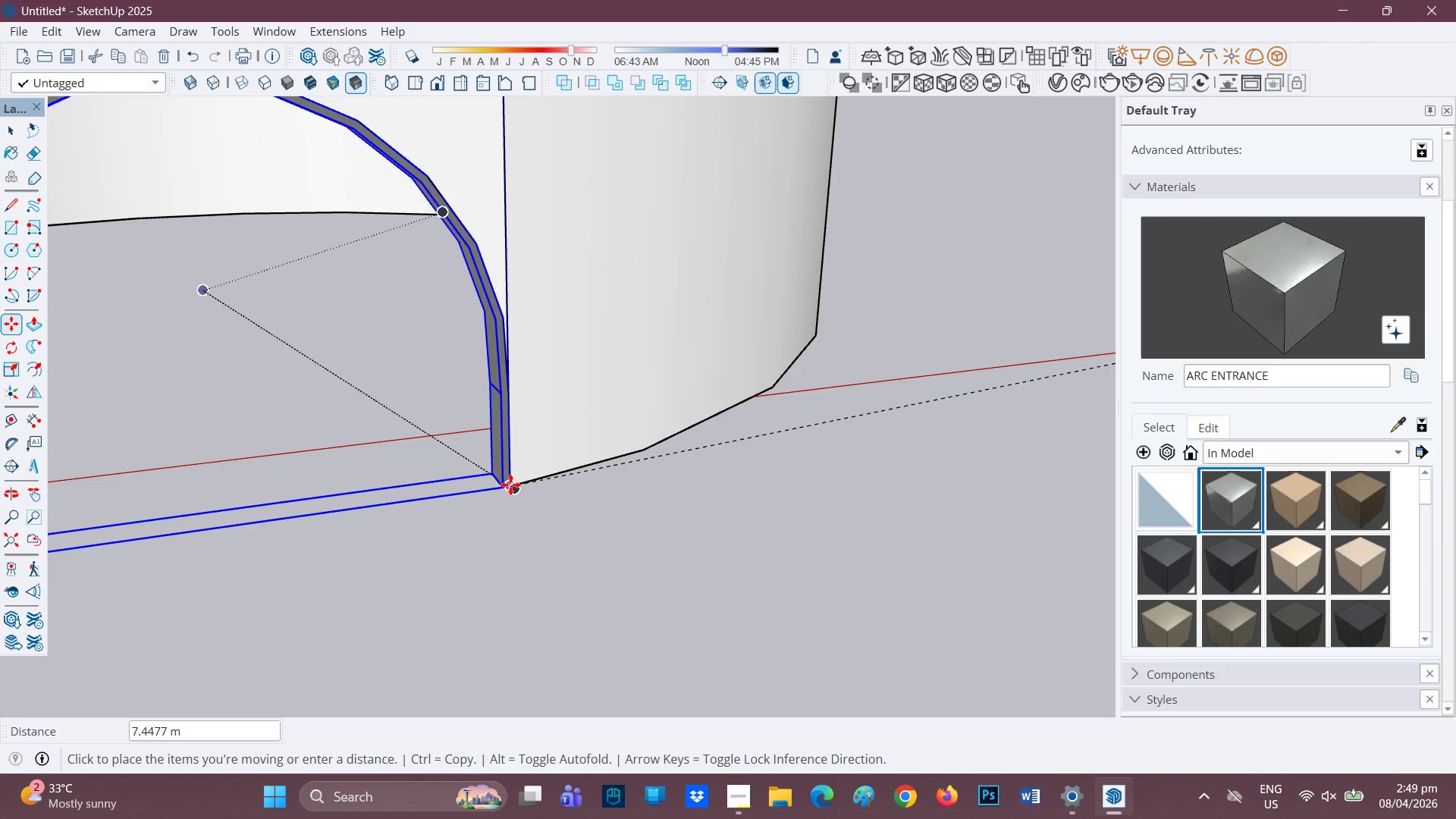 
scroll: coordinate [527, 521], scroll_direction: down, amount: 9.0
 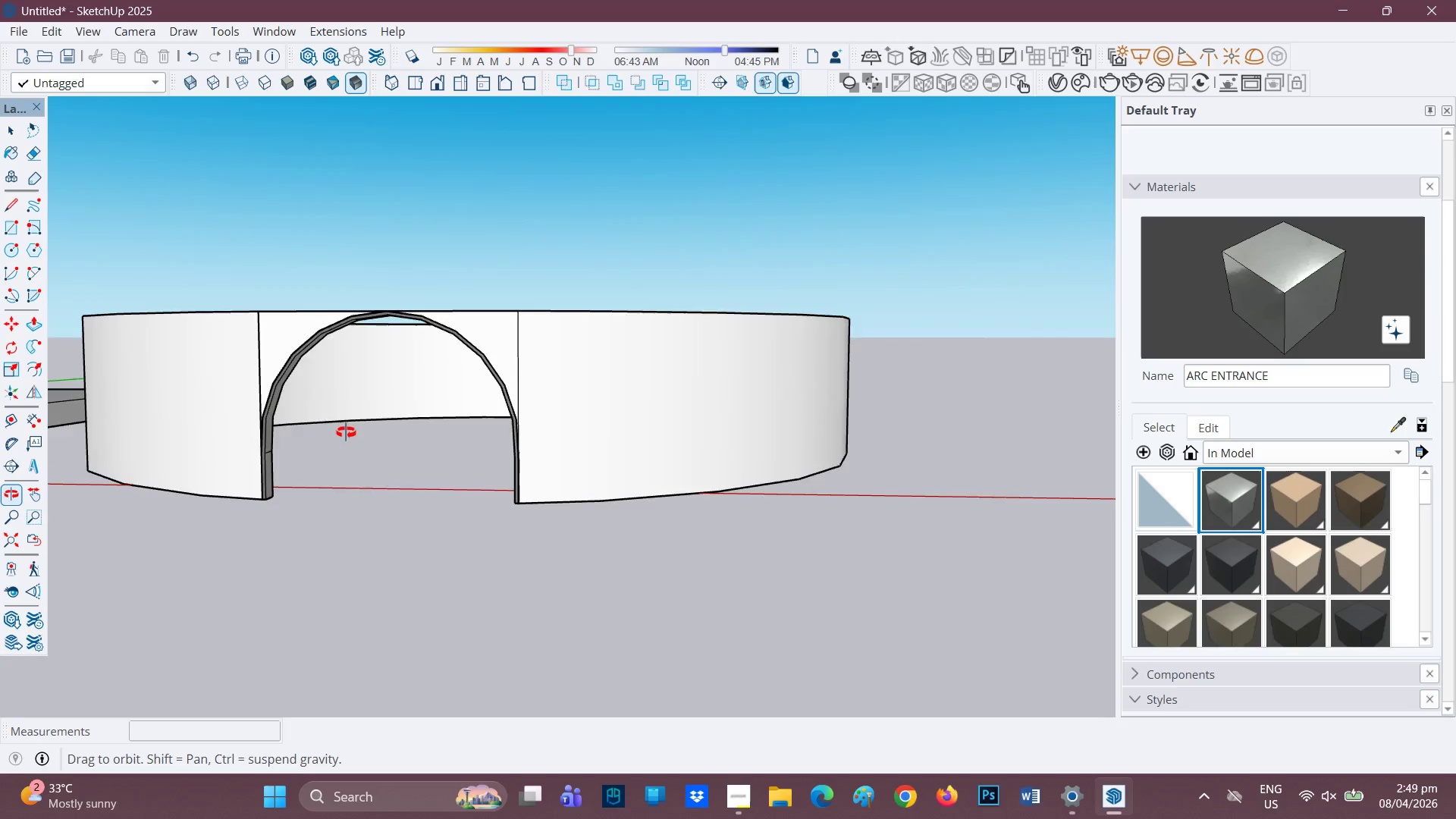 
key(Space)
 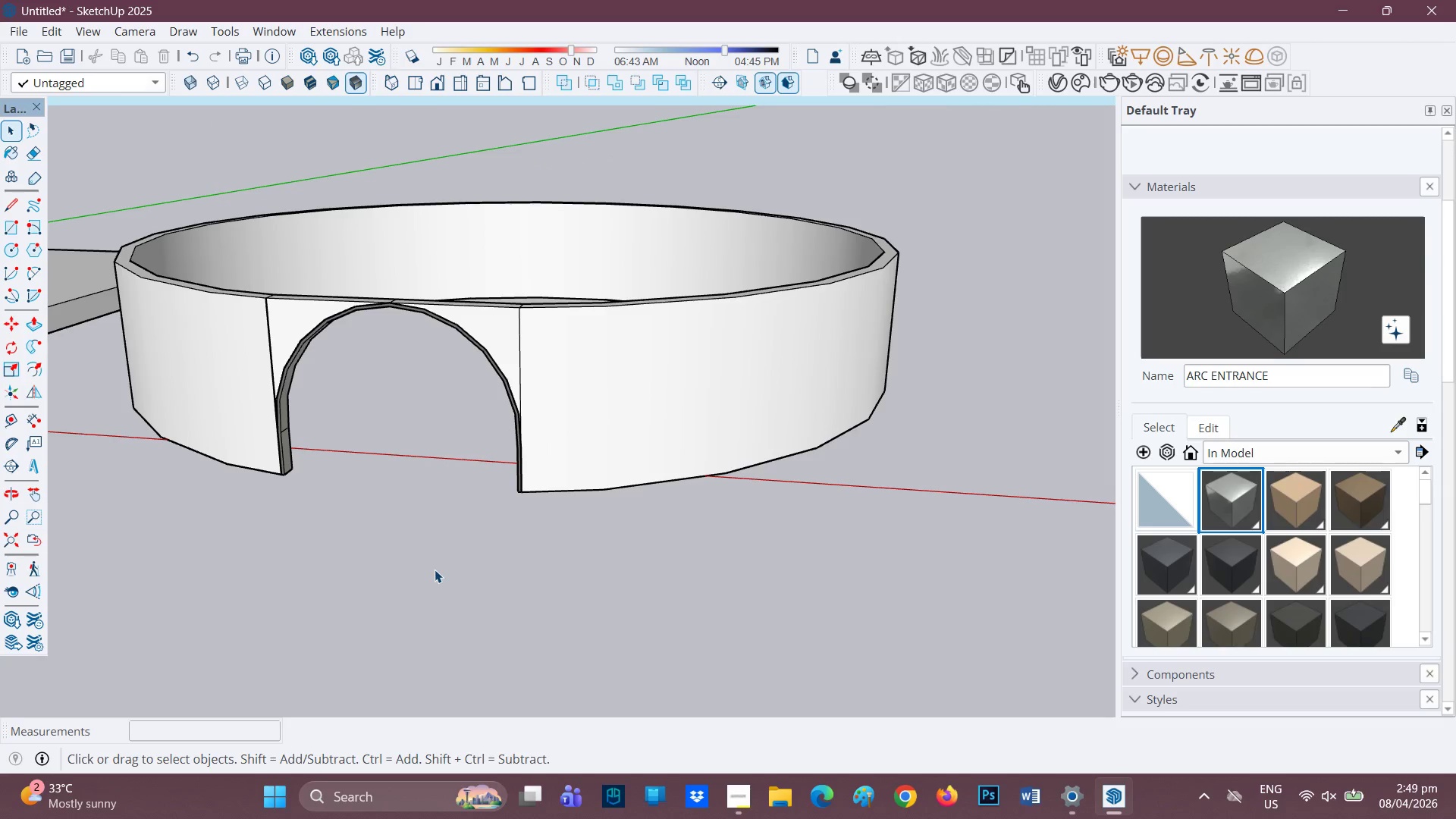 
left_click_drag(start_coordinate=[435, 570], to_coordinate=[443, 567])
 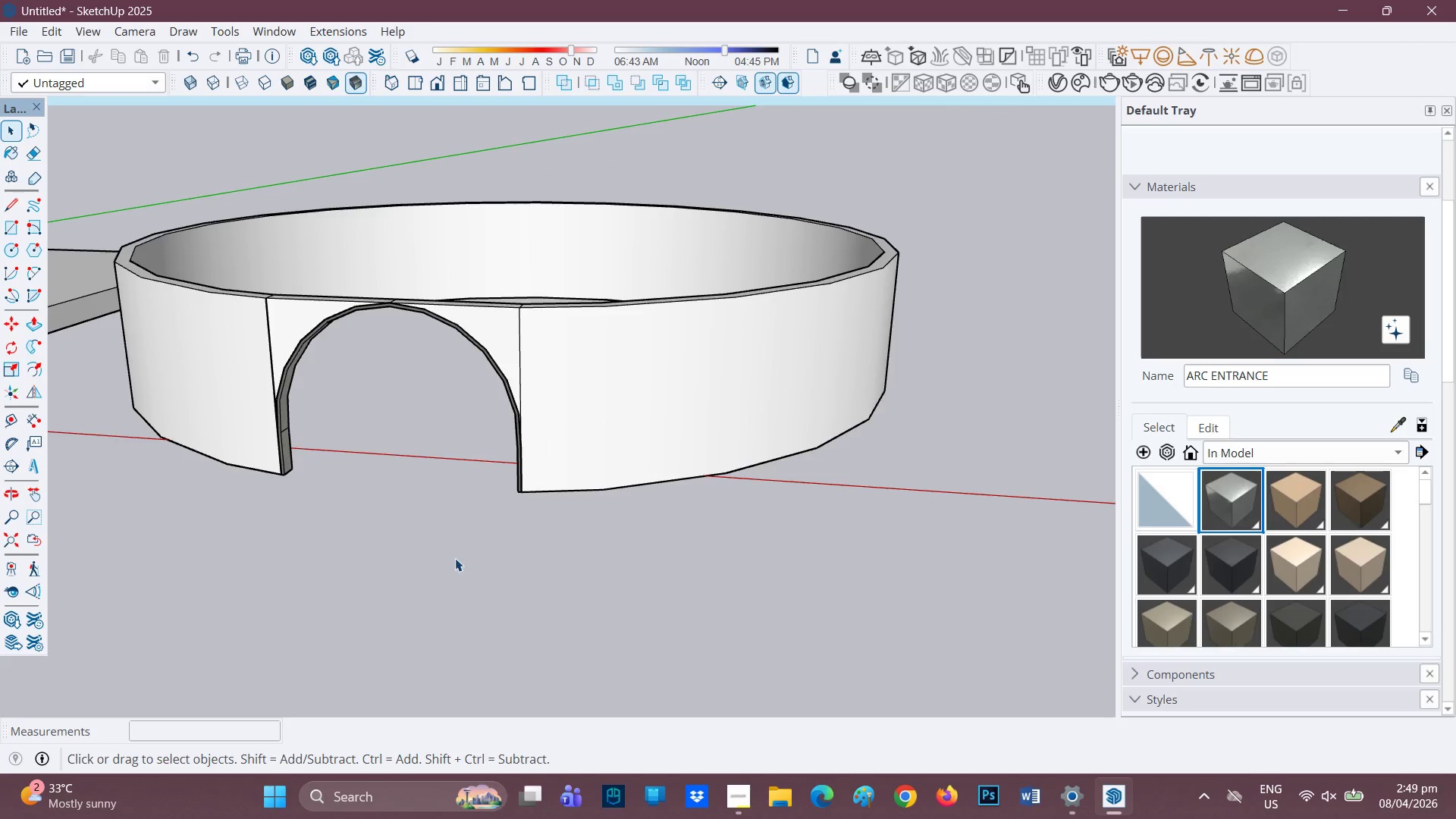 
scroll: coordinate [577, 491], scroll_direction: down, amount: 8.0
 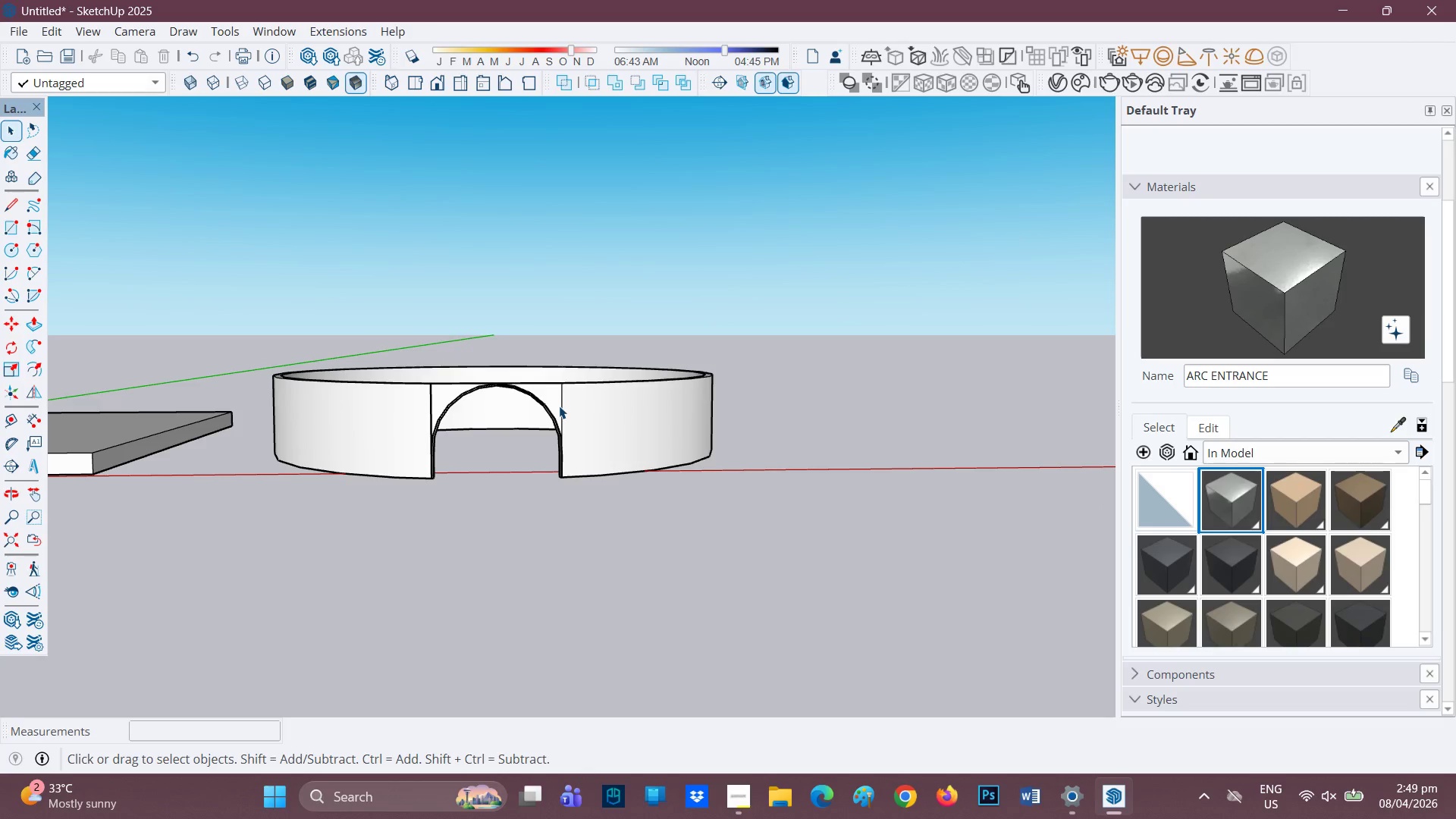 
wait(7.63)
 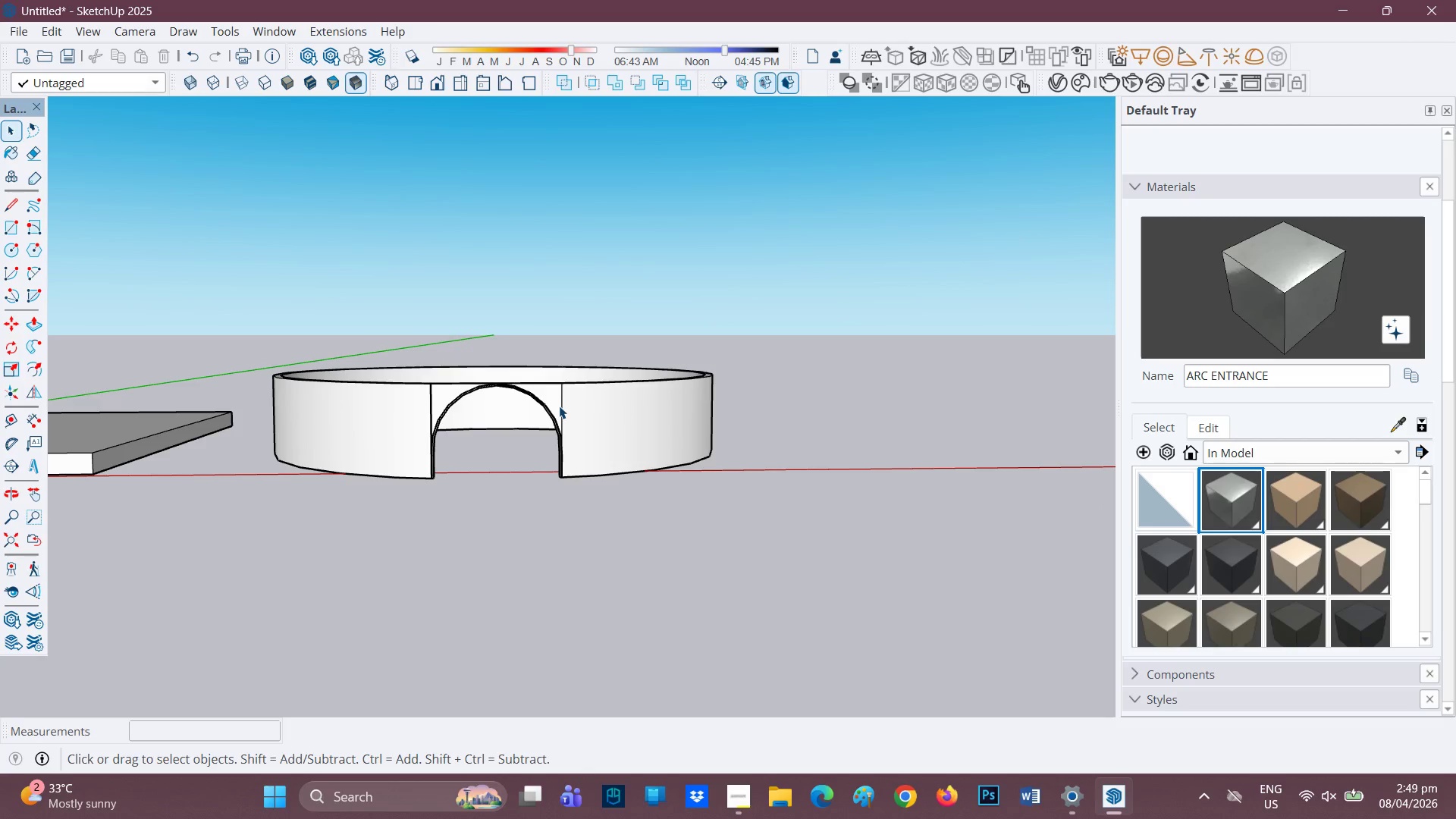 
scroll: coordinate [732, 359], scroll_direction: down, amount: 2.0
 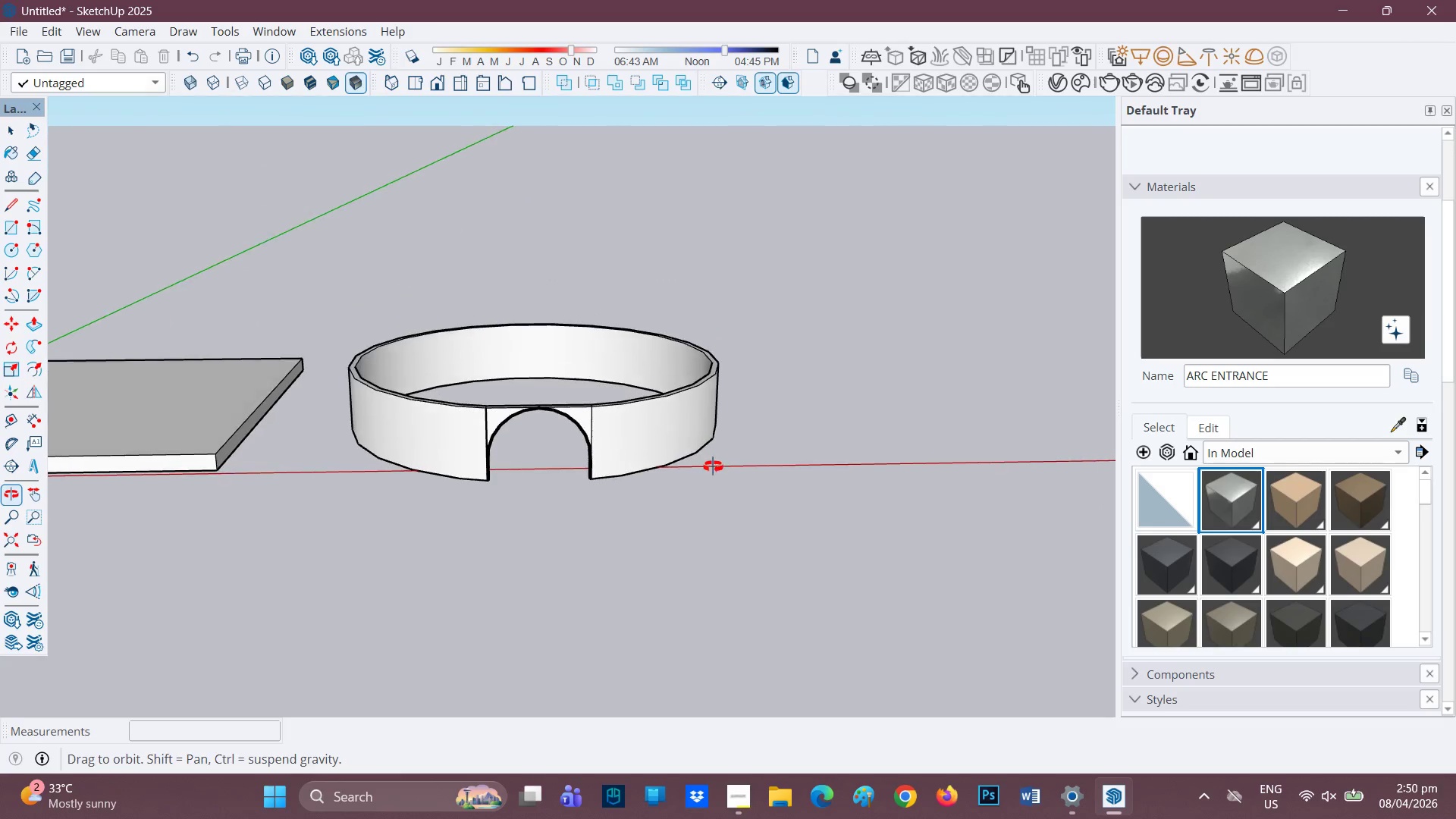 
type(HH)
 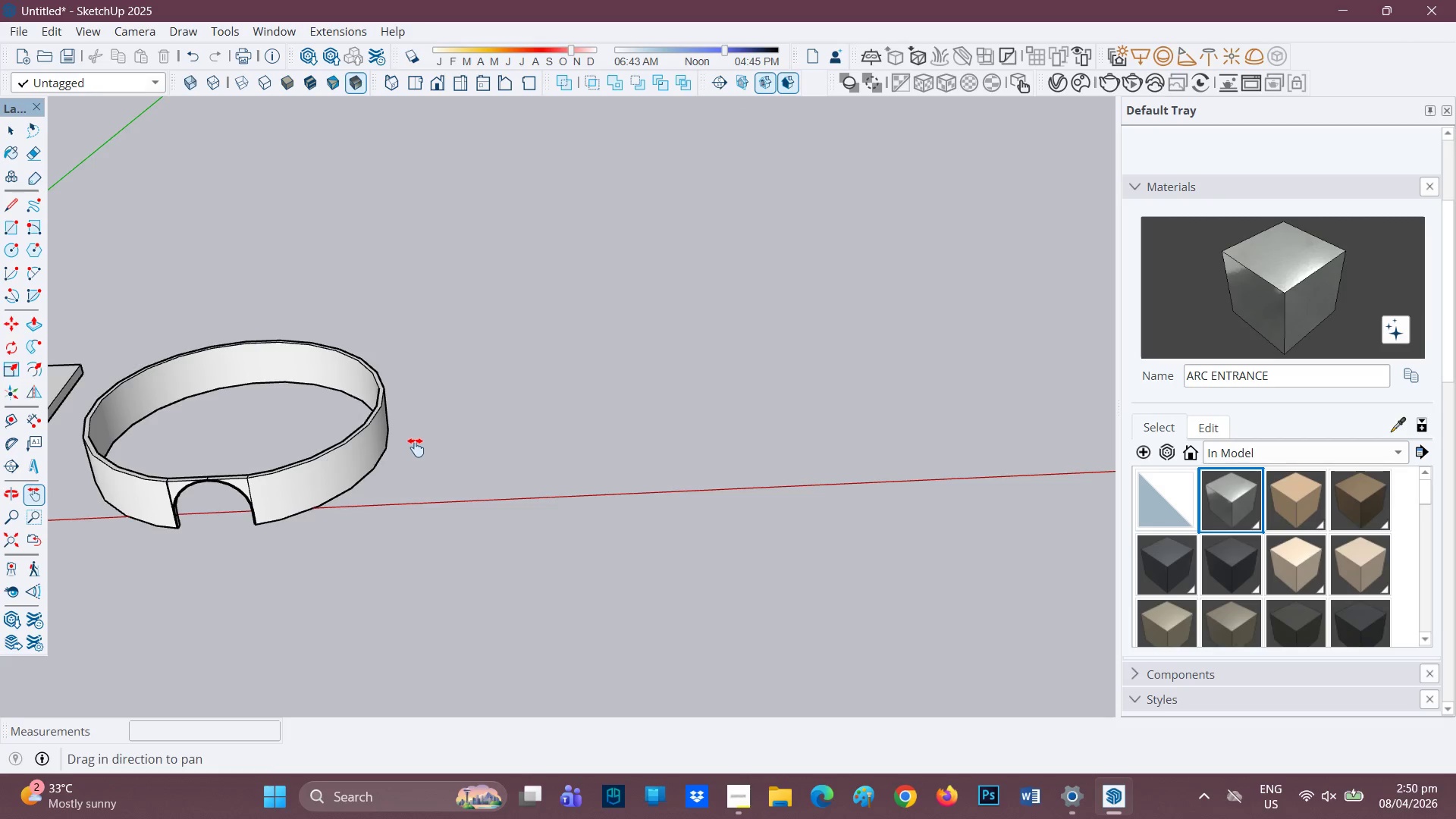 
left_click_drag(start_coordinate=[883, 479], to_coordinate=[573, 488])
 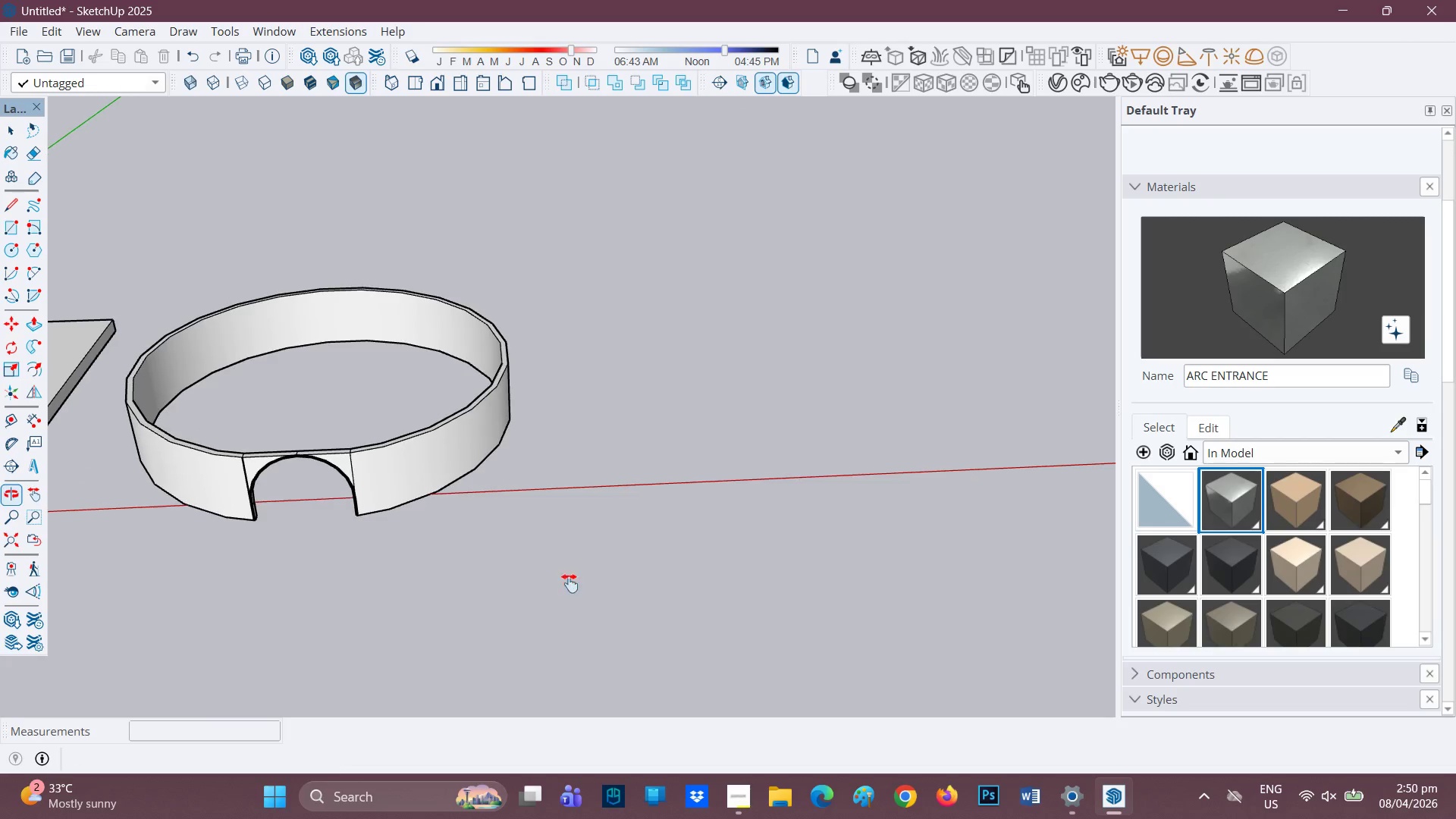 
scroll: coordinate [667, 457], scroll_direction: down, amount: 3.0
 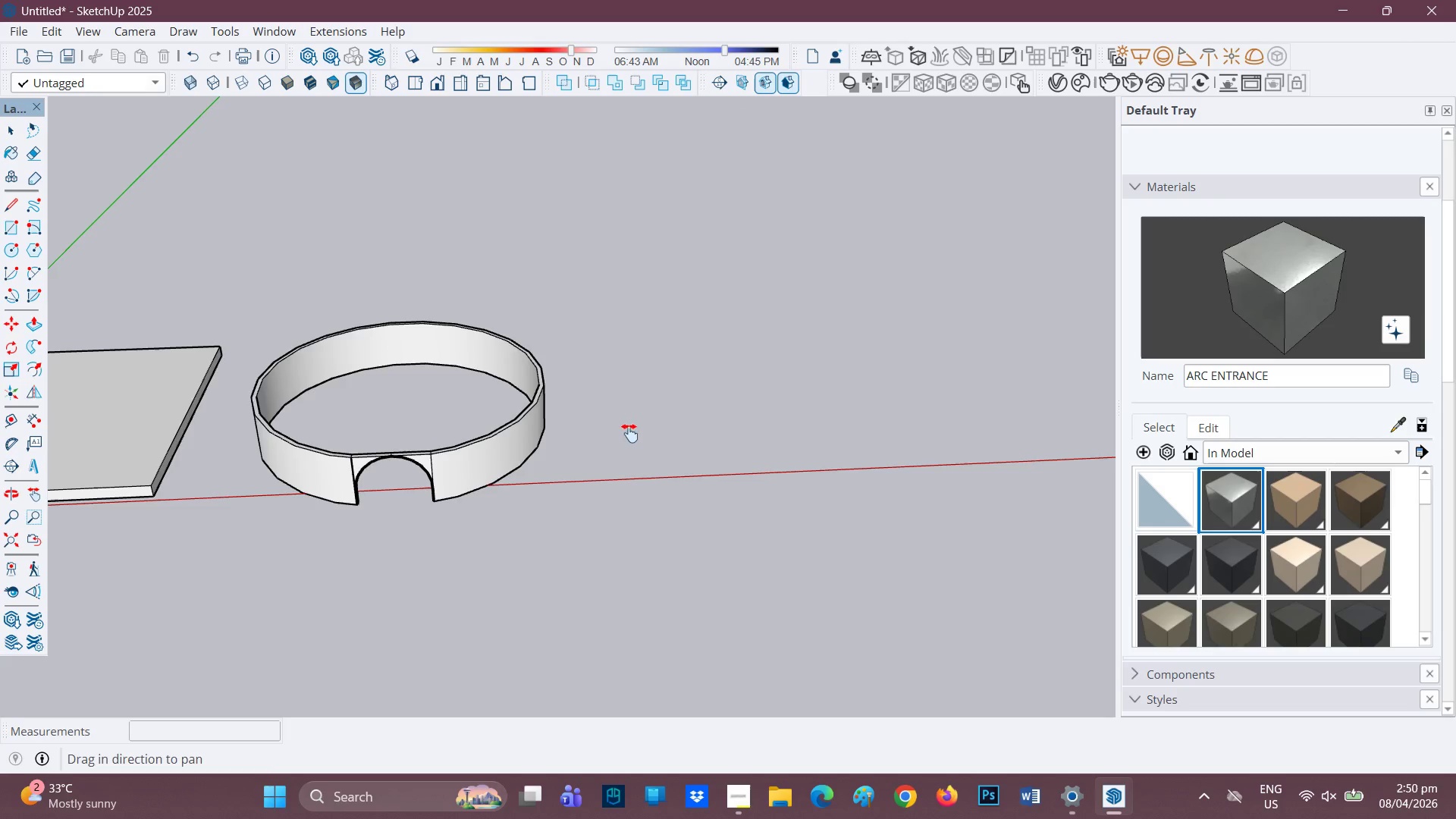 
left_click_drag(start_coordinate=[592, 425], to_coordinate=[358, 507])
 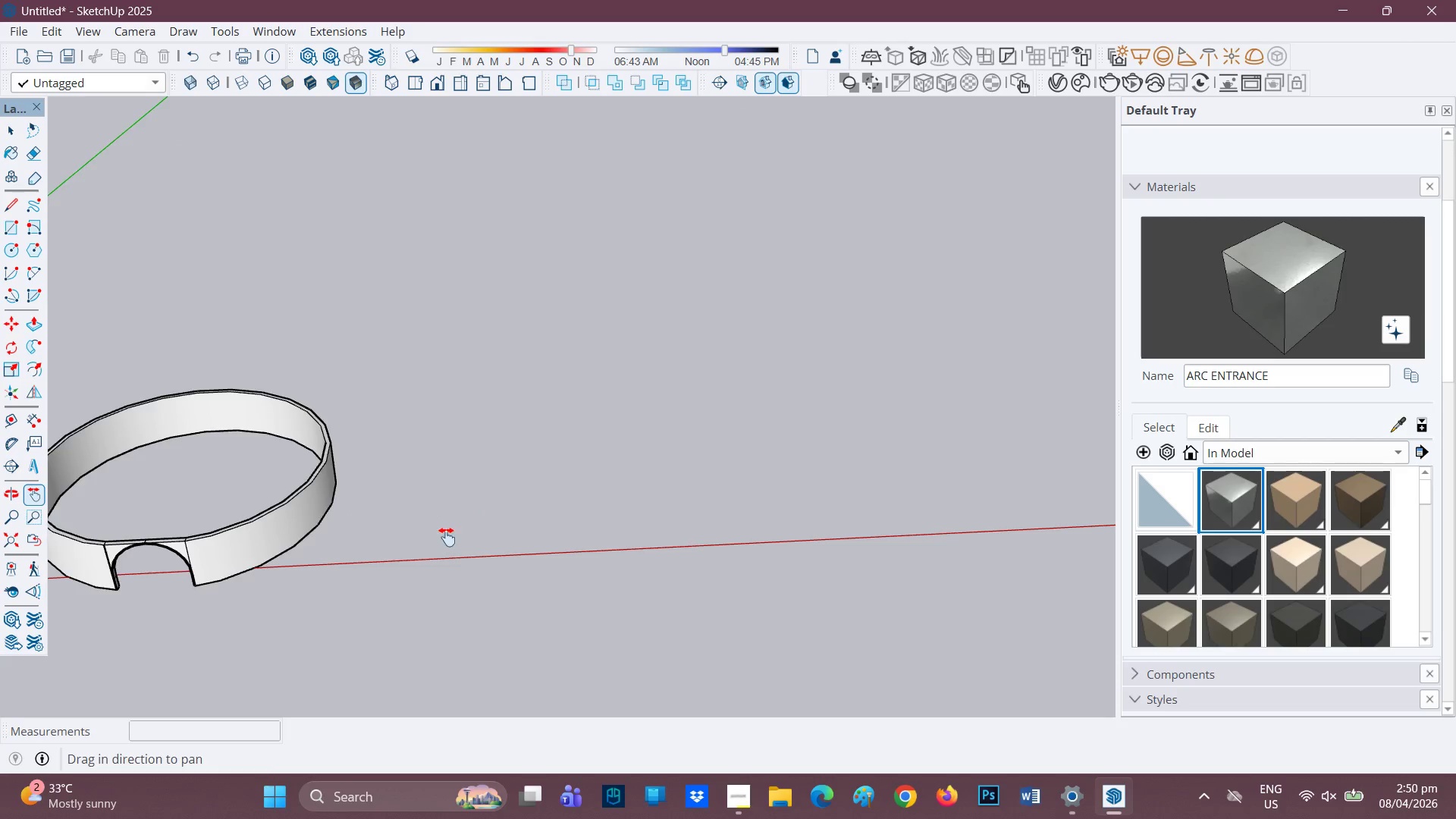 
scroll: coordinate [454, 547], scroll_direction: up, amount: 2.0
 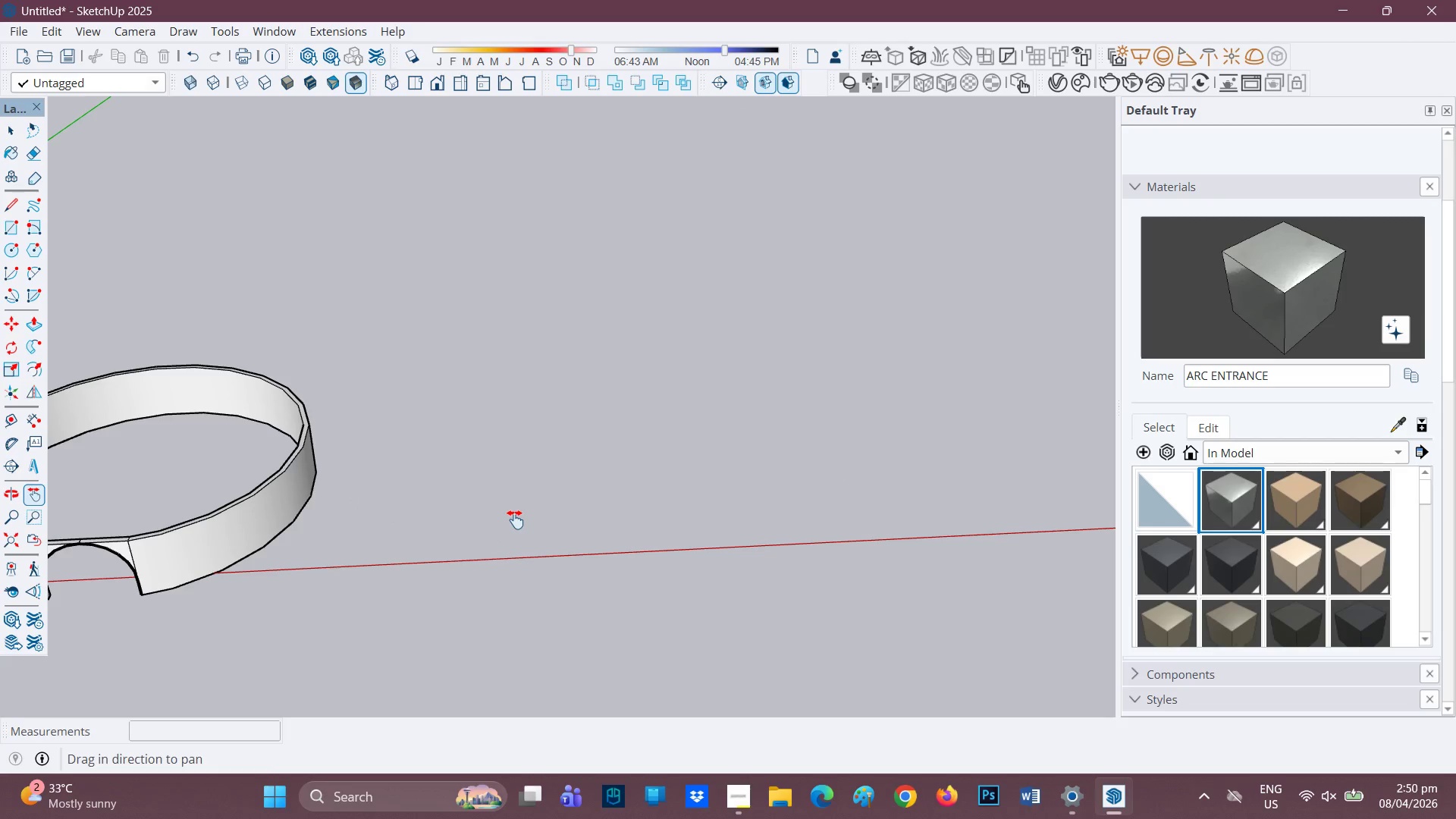 
key(C)
 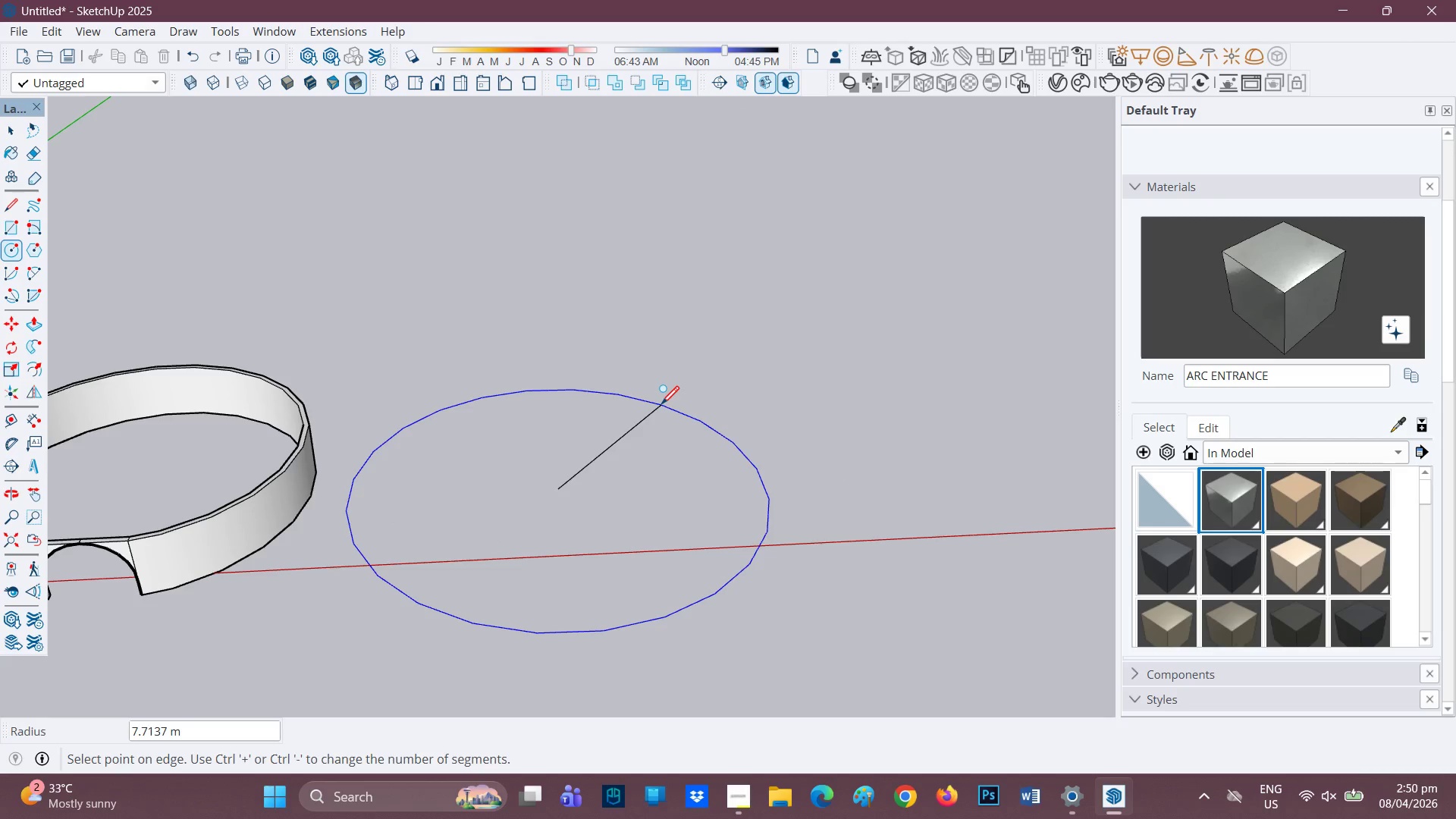 
left_click([661, 405])
 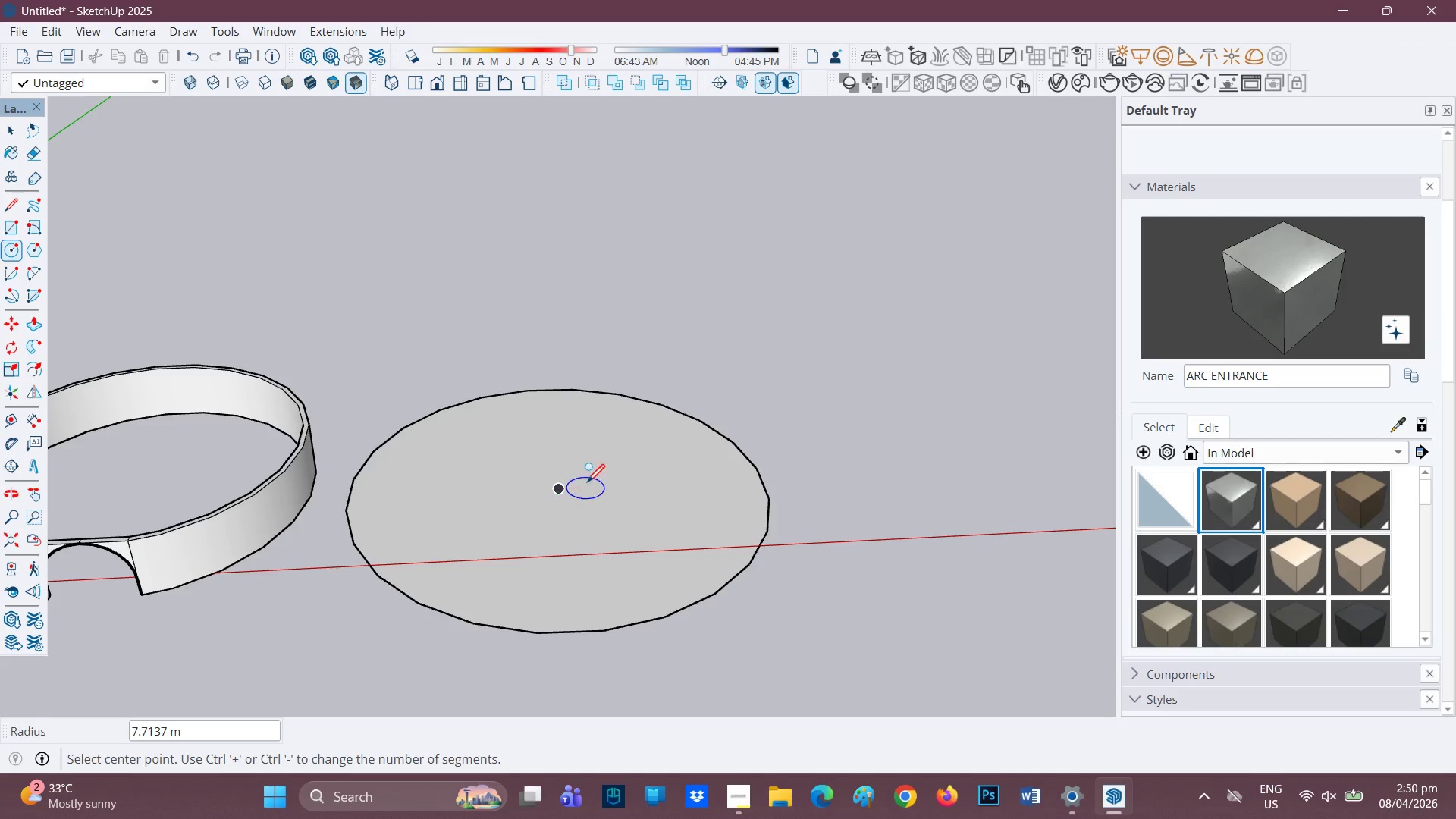 
key(Control+Z)
 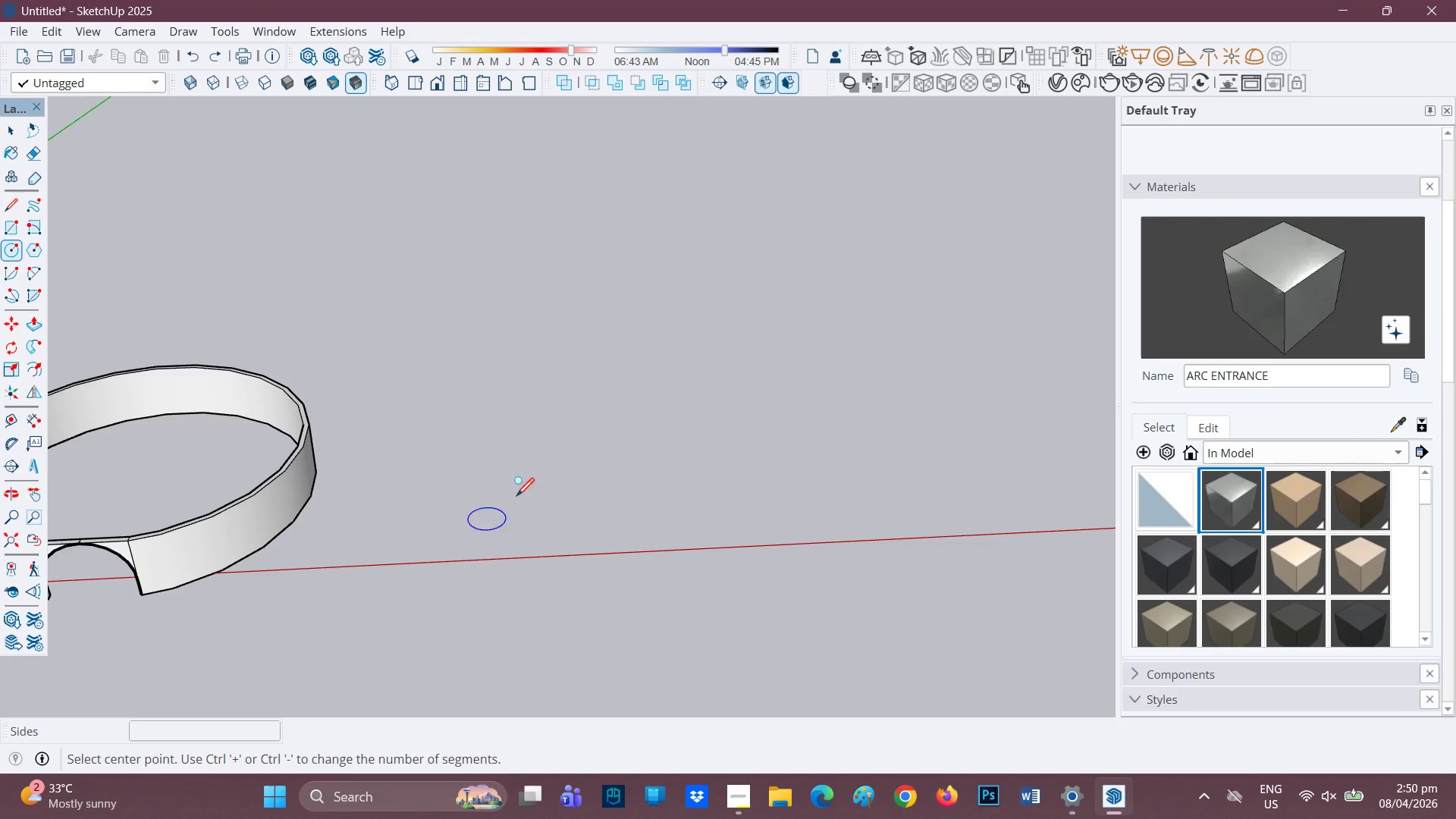 
left_click([523, 488])
 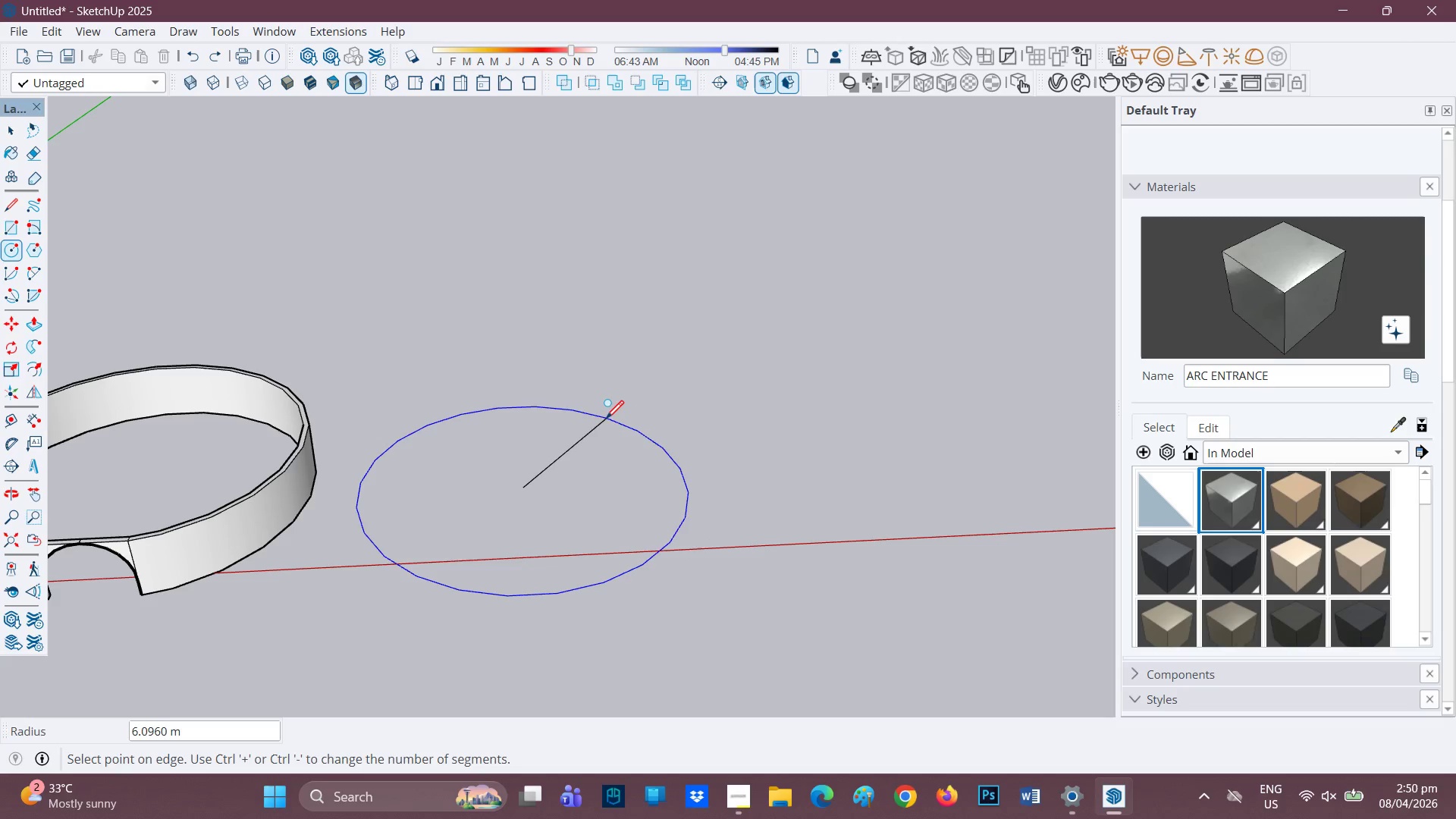 
type(20')
 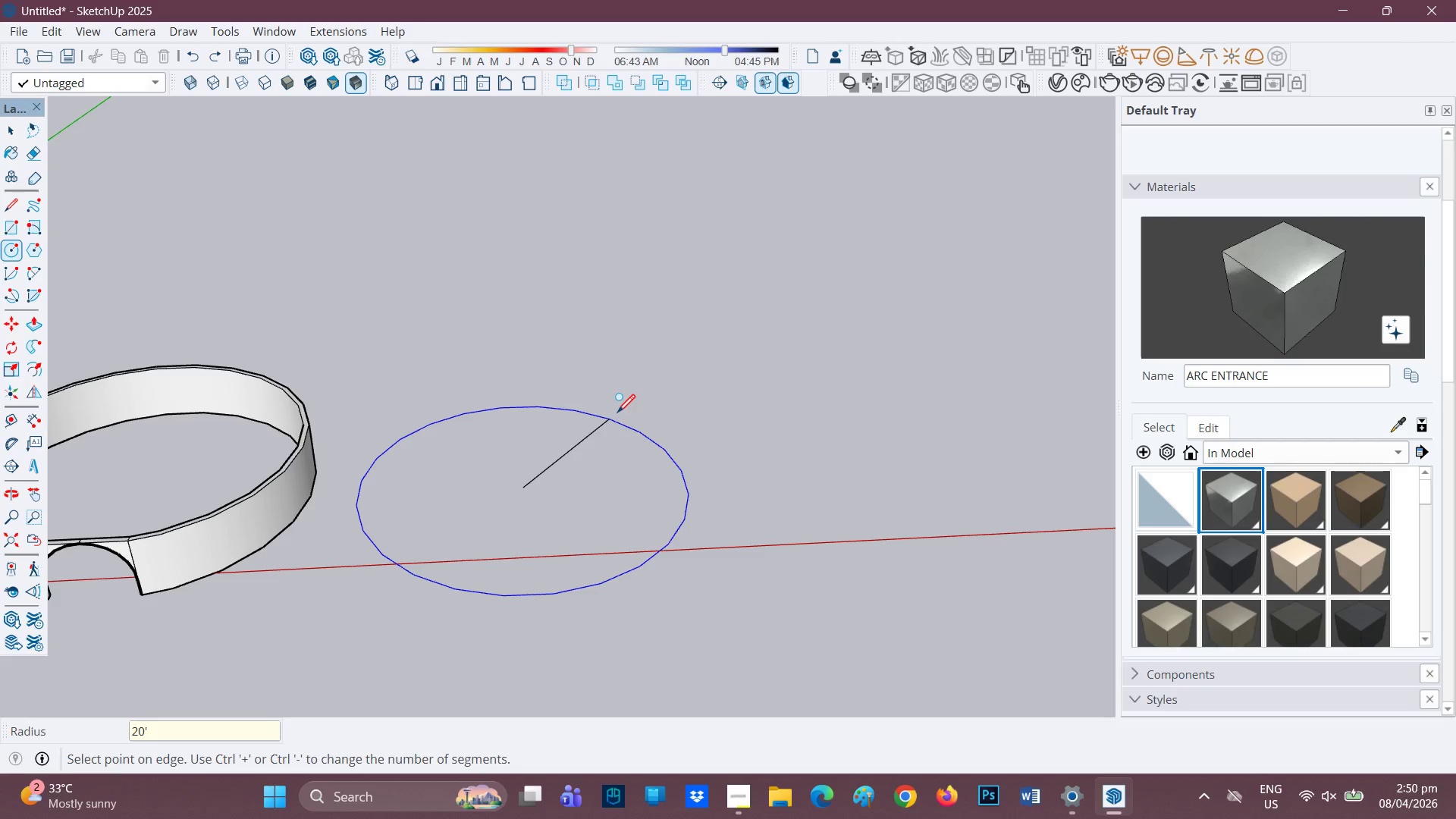 
key(Enter)
 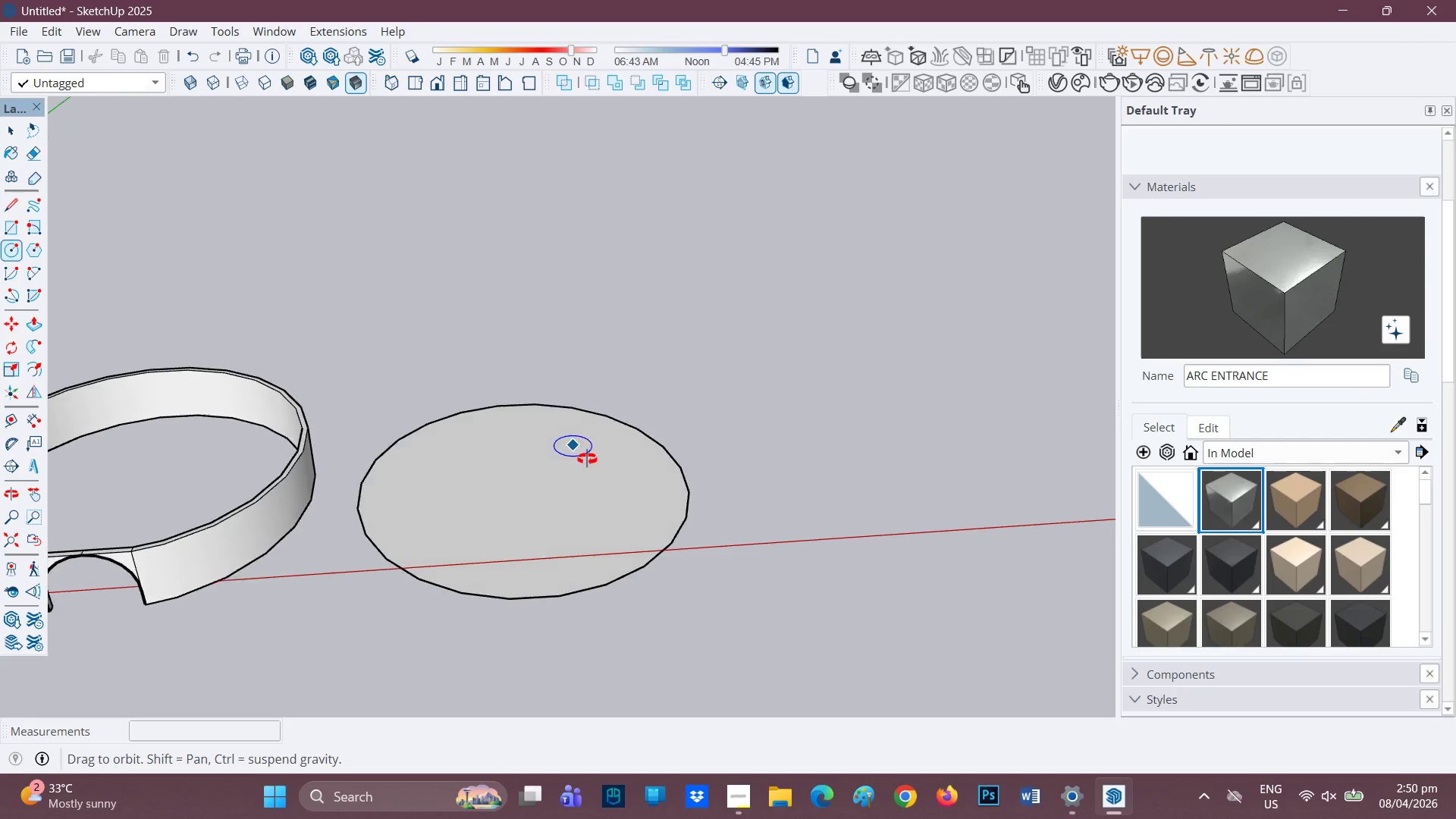 
scroll: coordinate [530, 561], scroll_direction: down, amount: 3.0
 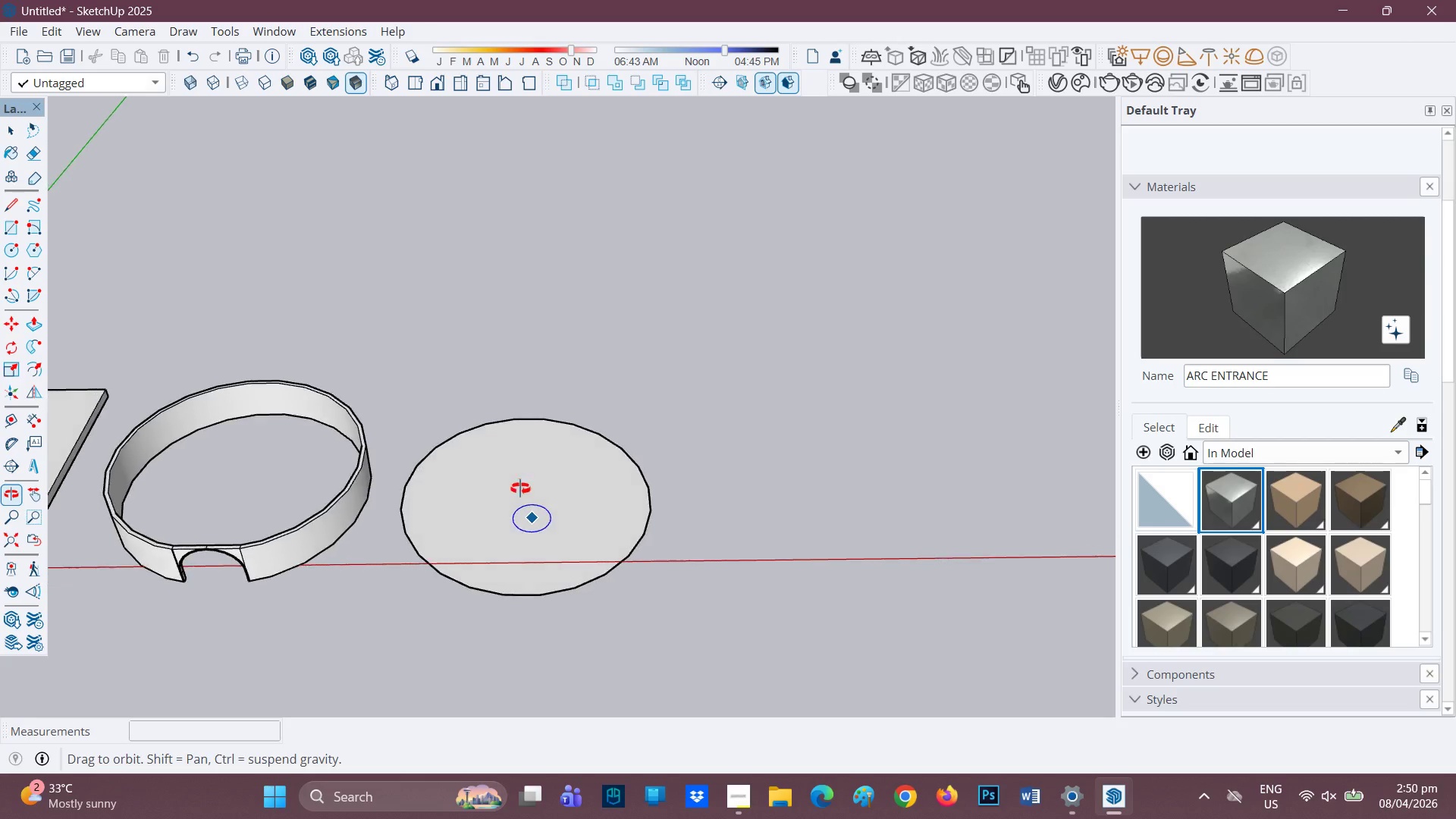 
scroll: coordinate [502, 505], scroll_direction: up, amount: 5.0
 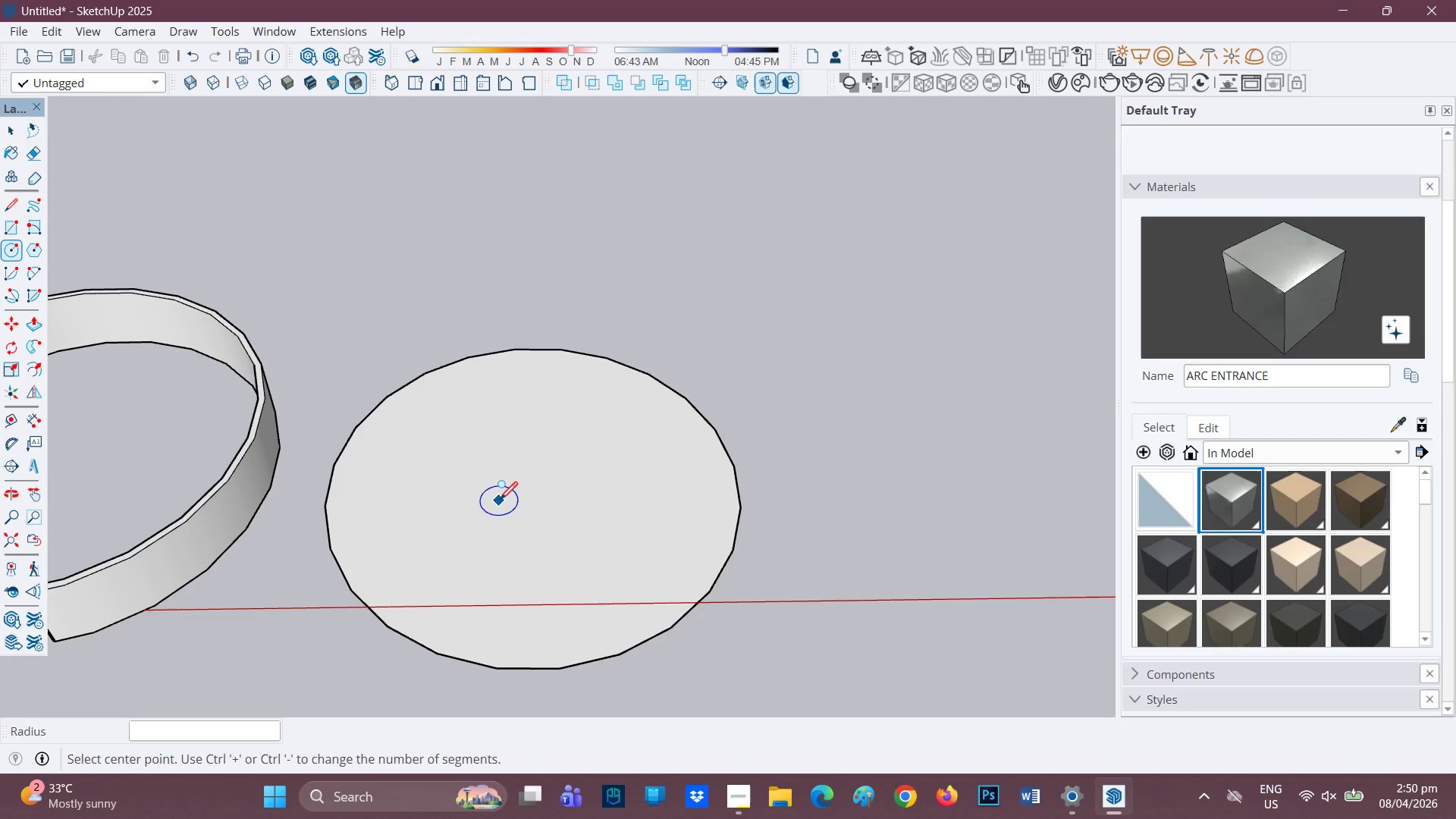 
key(Space)
 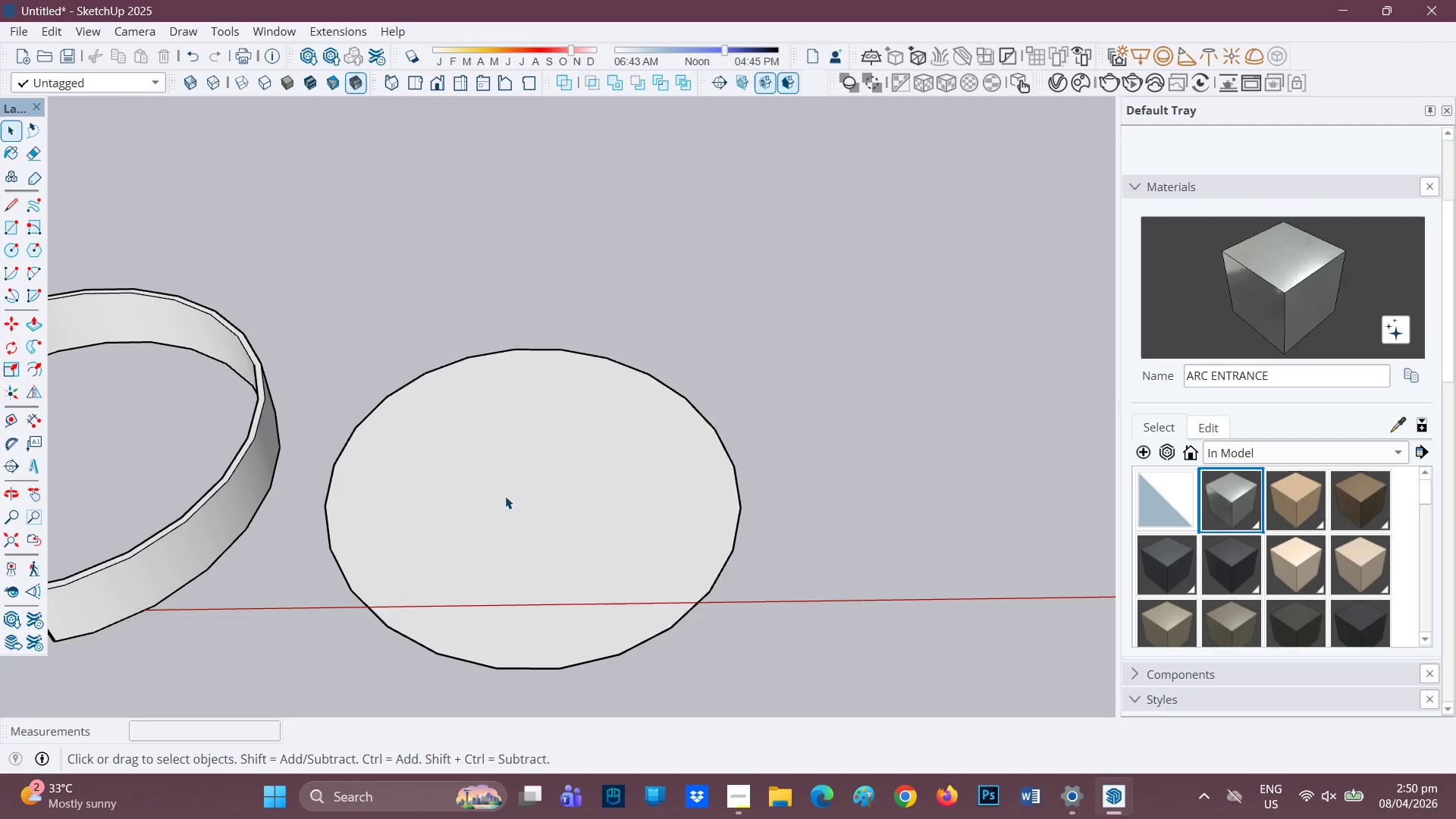 
double_click([505, 496])
 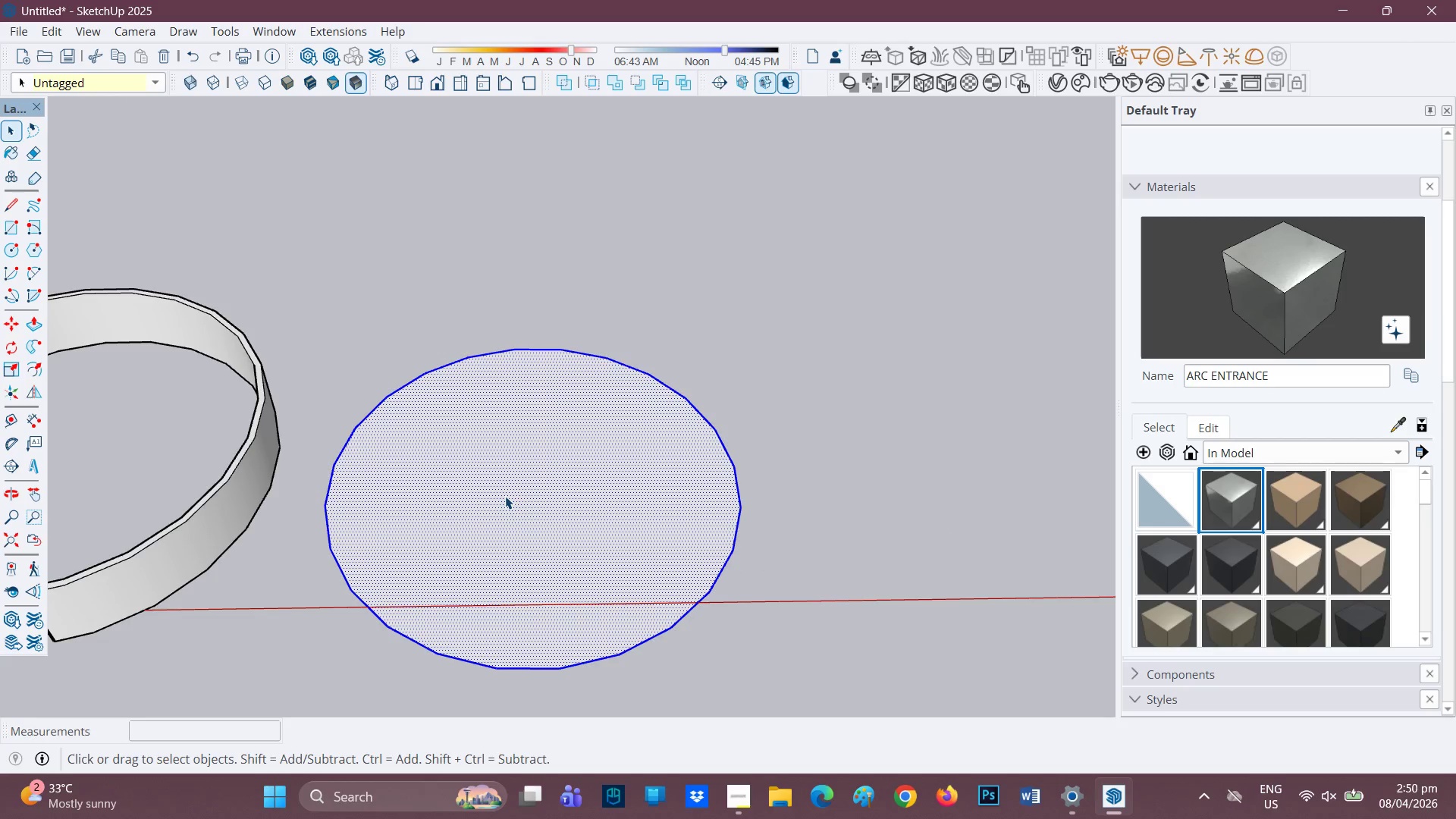 
right_click([505, 496])
 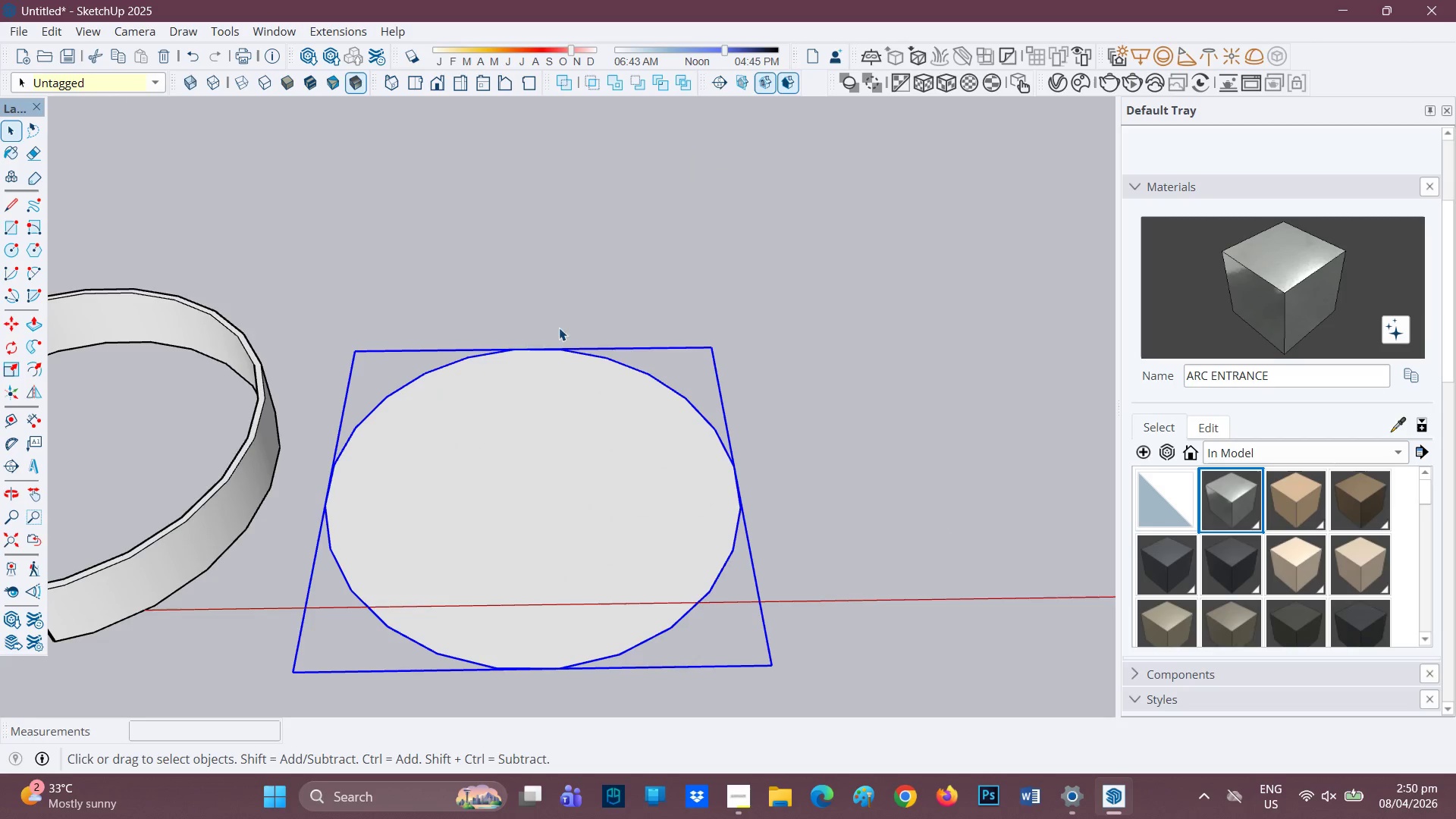 
scroll: coordinate [641, 479], scroll_direction: up, amount: 1.0
 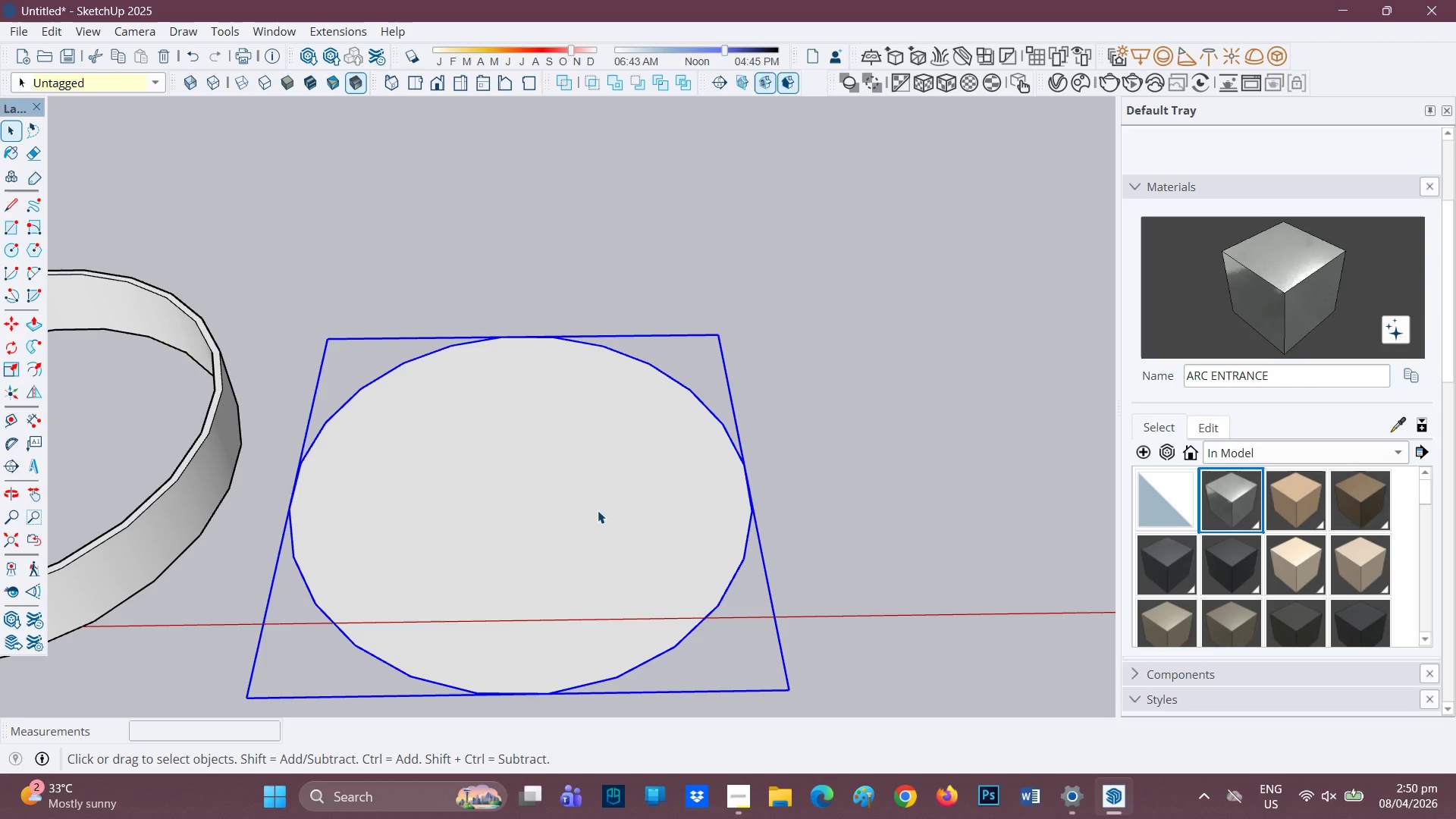 
double_click([598, 510])
 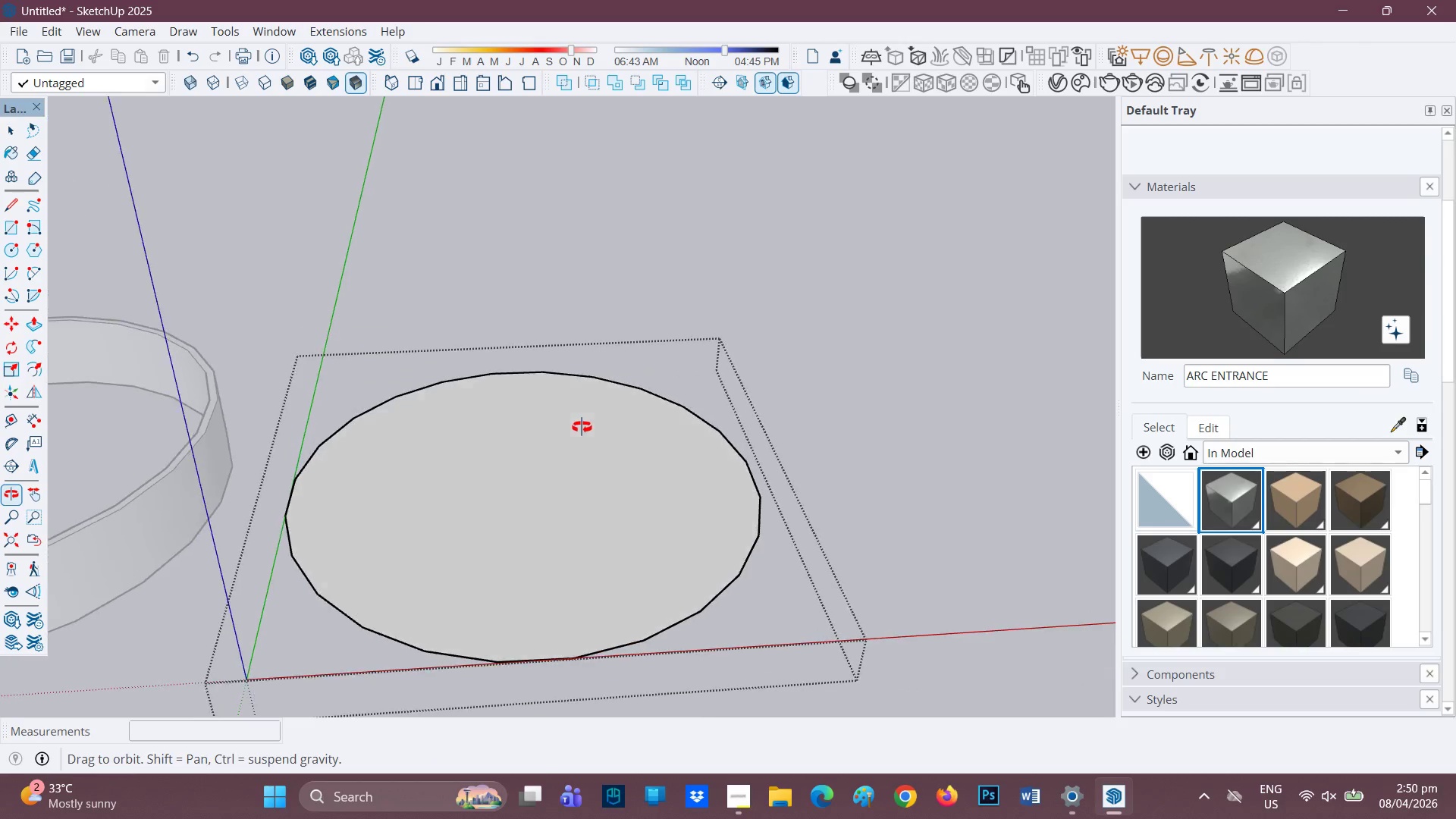 
scroll: coordinate [538, 536], scroll_direction: up, amount: 4.0
 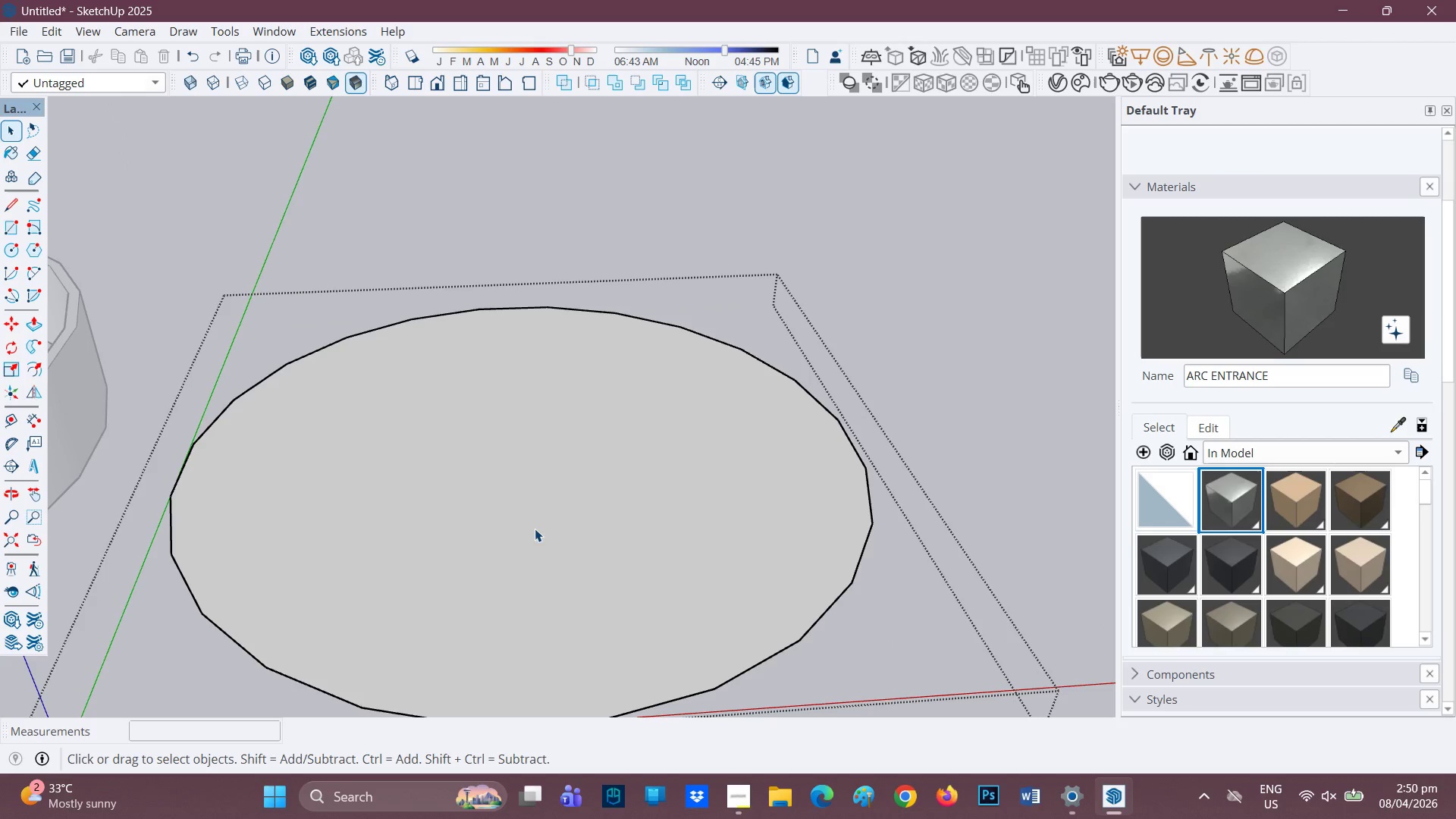 
key(F)
 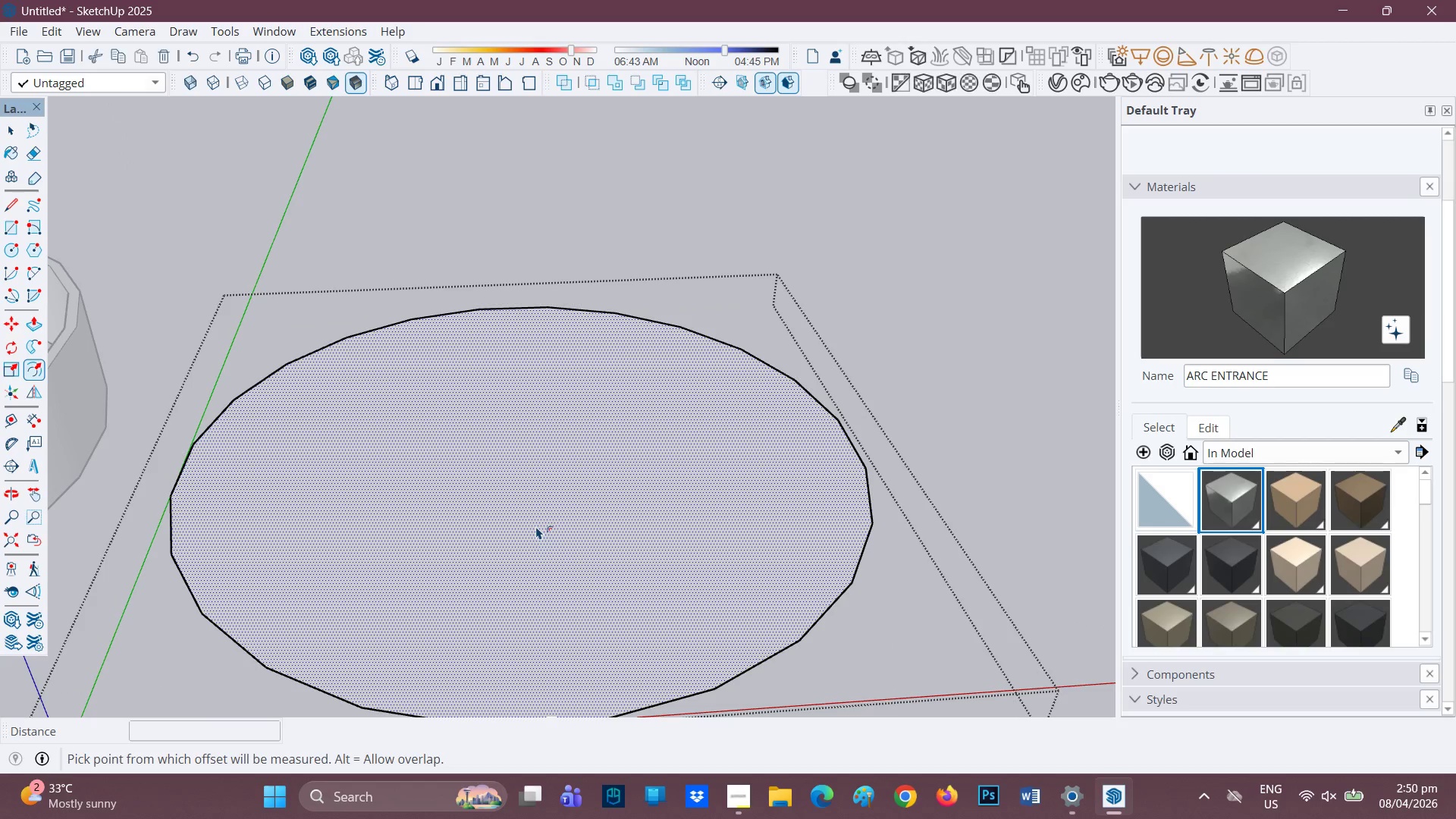 
left_click([536, 526])
 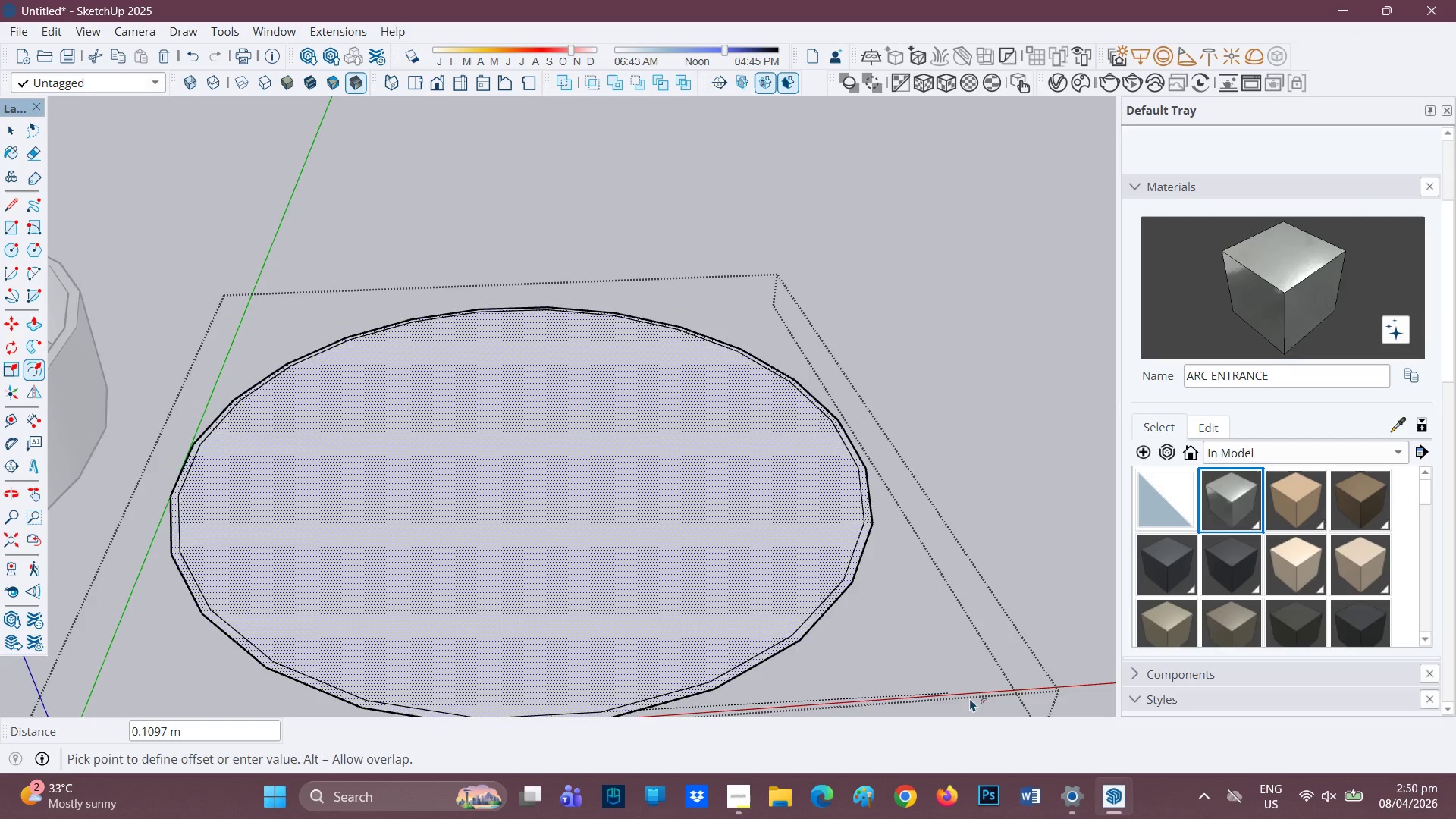 
wait(10.12)
 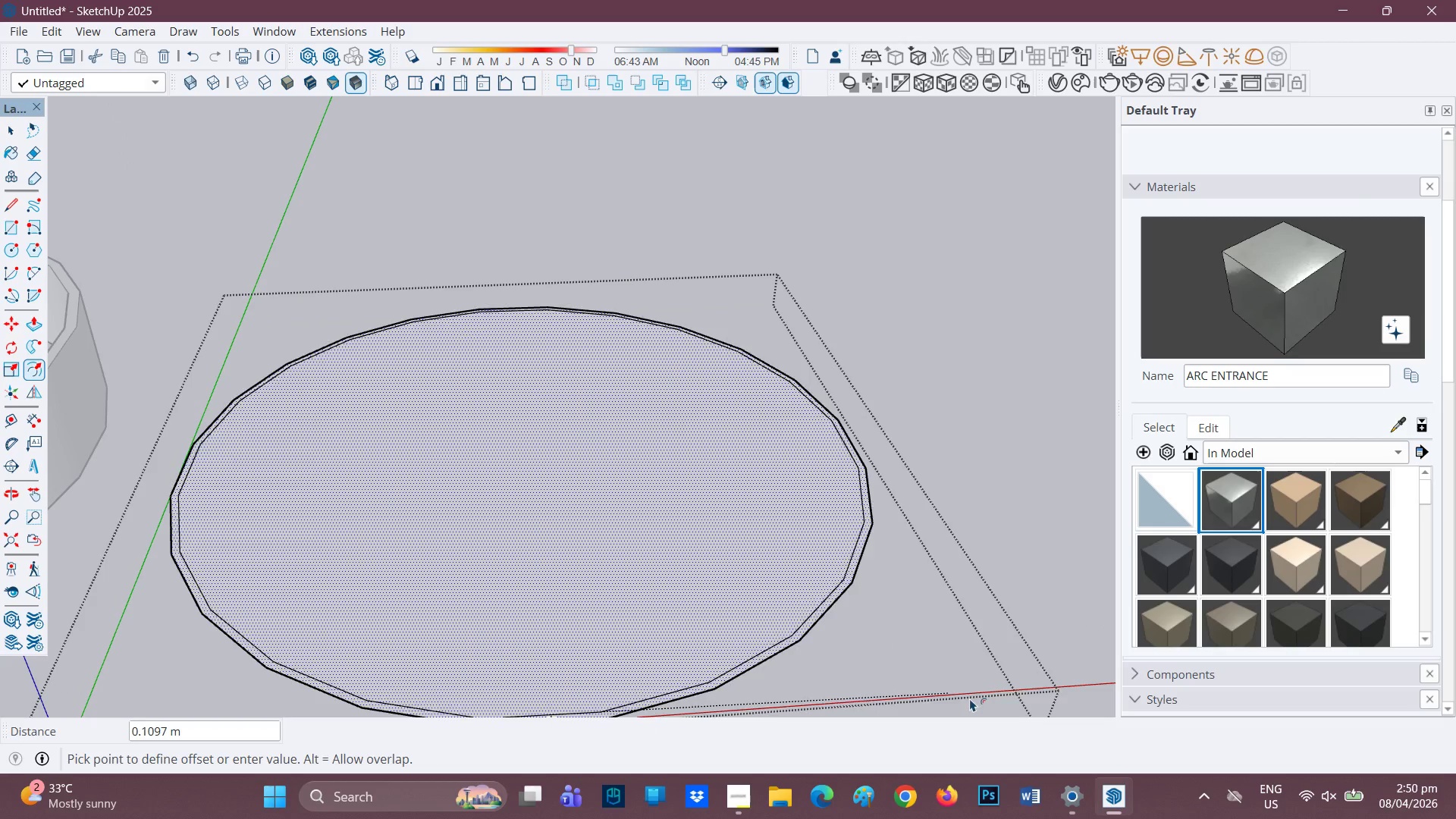 
scroll: coordinate [576, 624], scroll_direction: down, amount: 5.0
 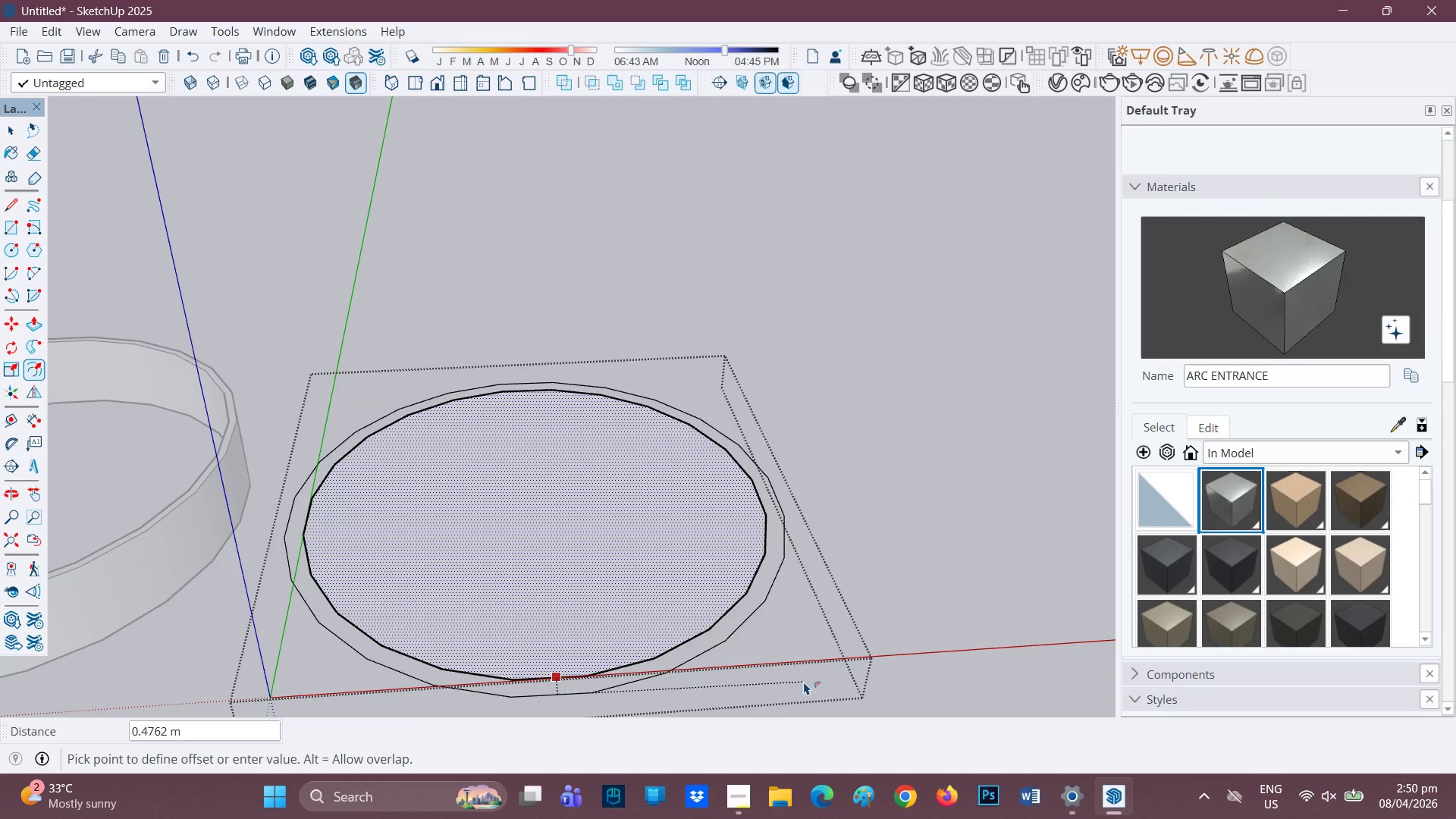 
key(2)
 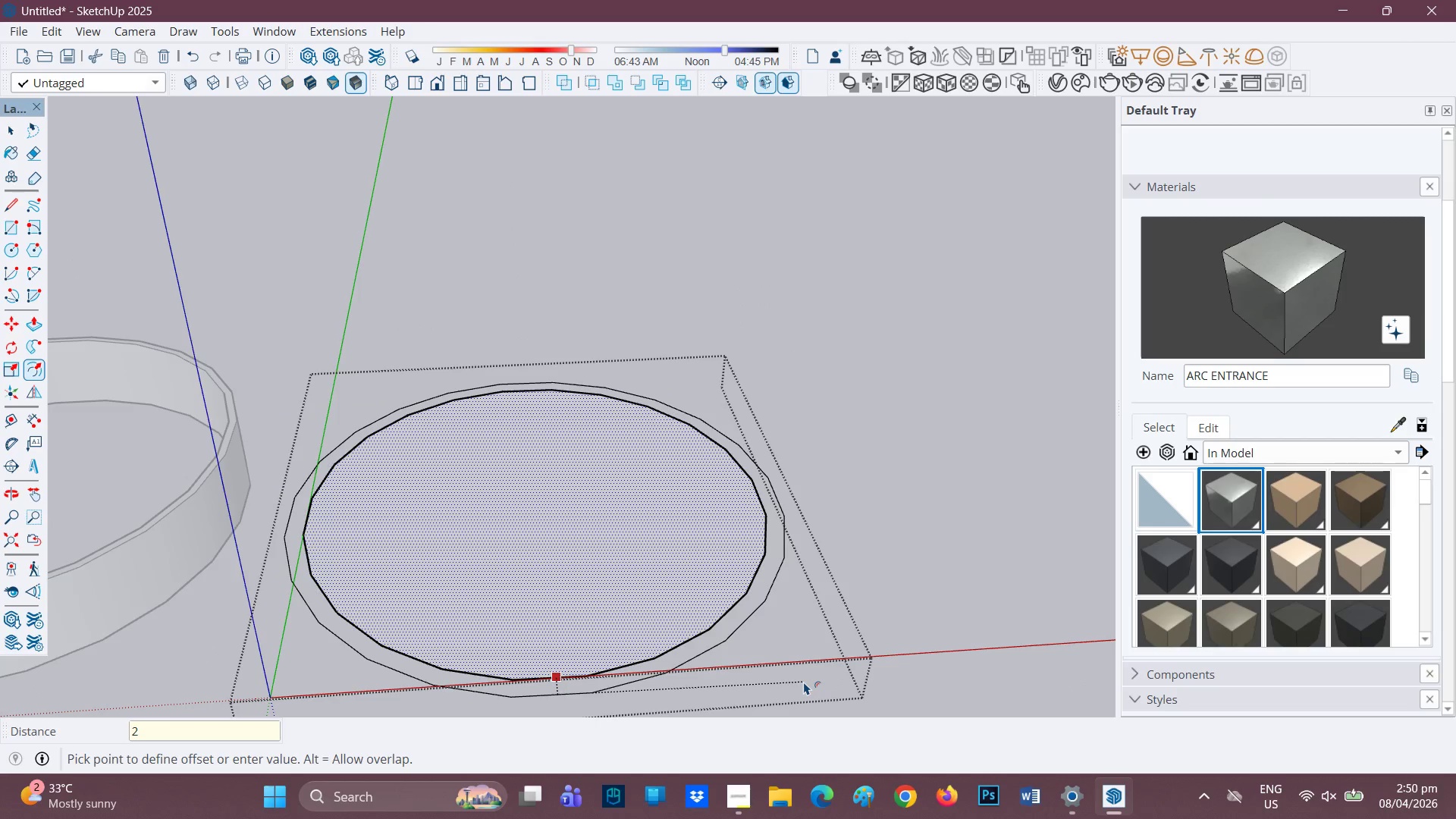 
key(Backspace)
 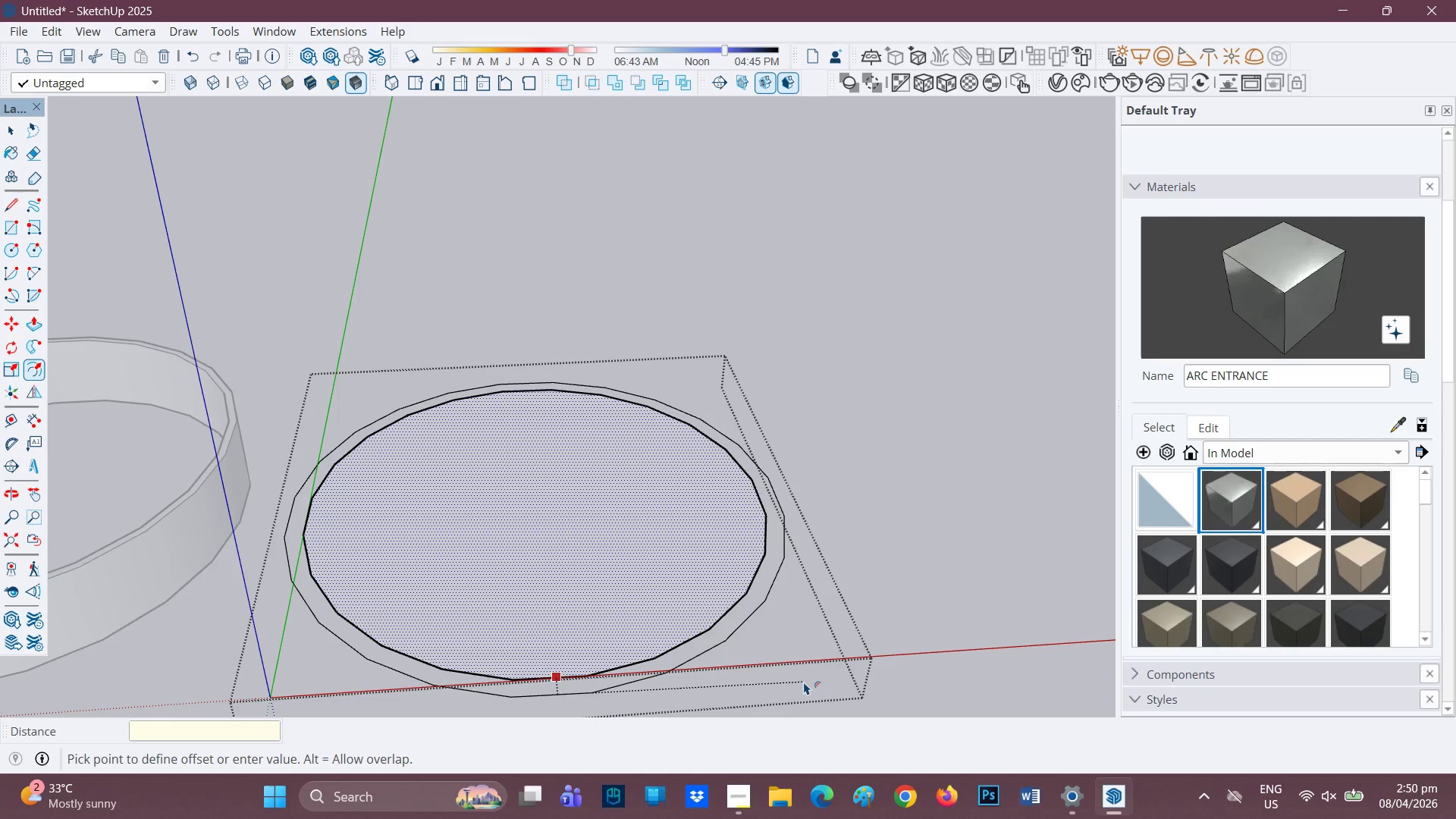 
key(Period)
 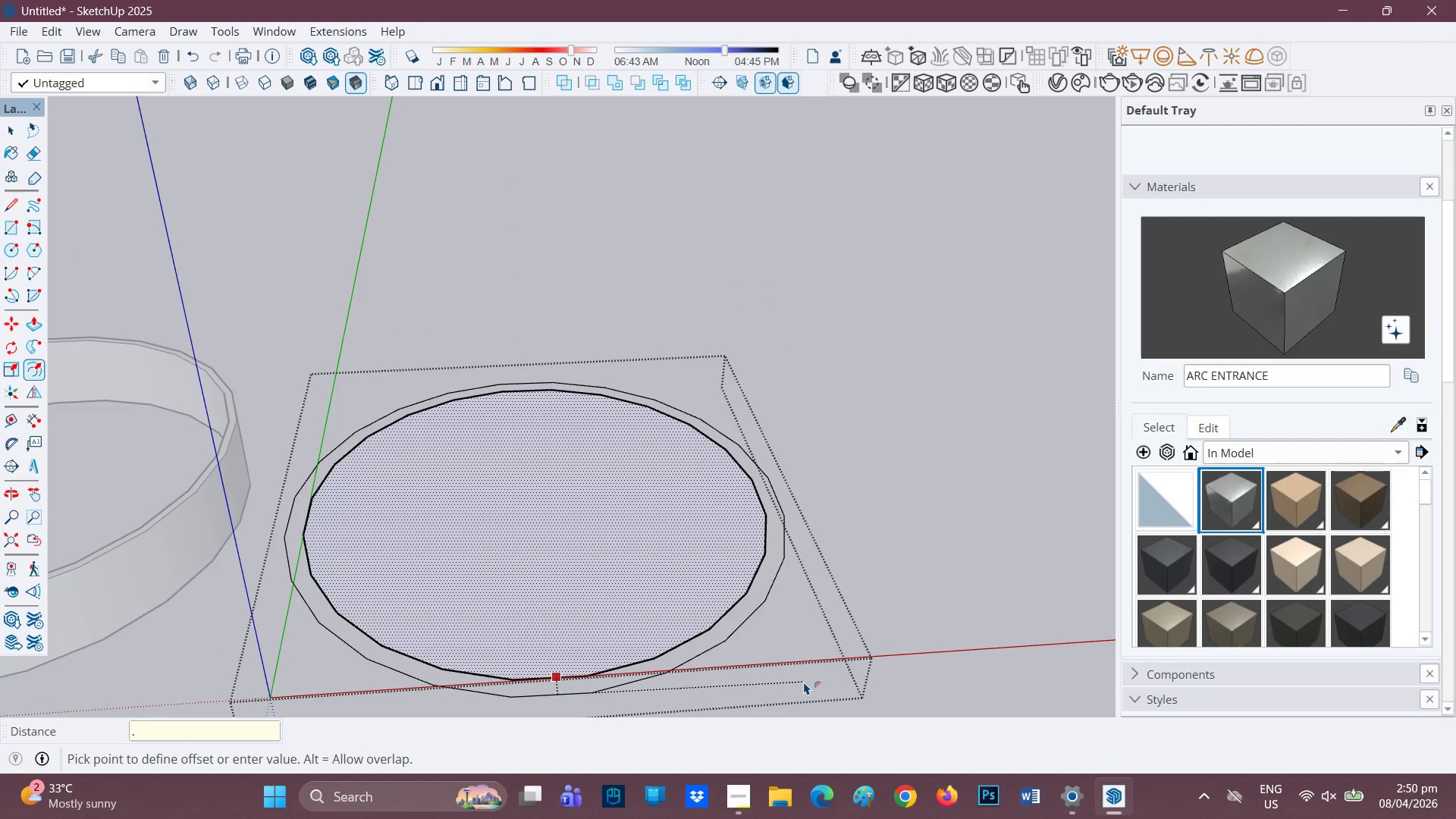 
key(2)
 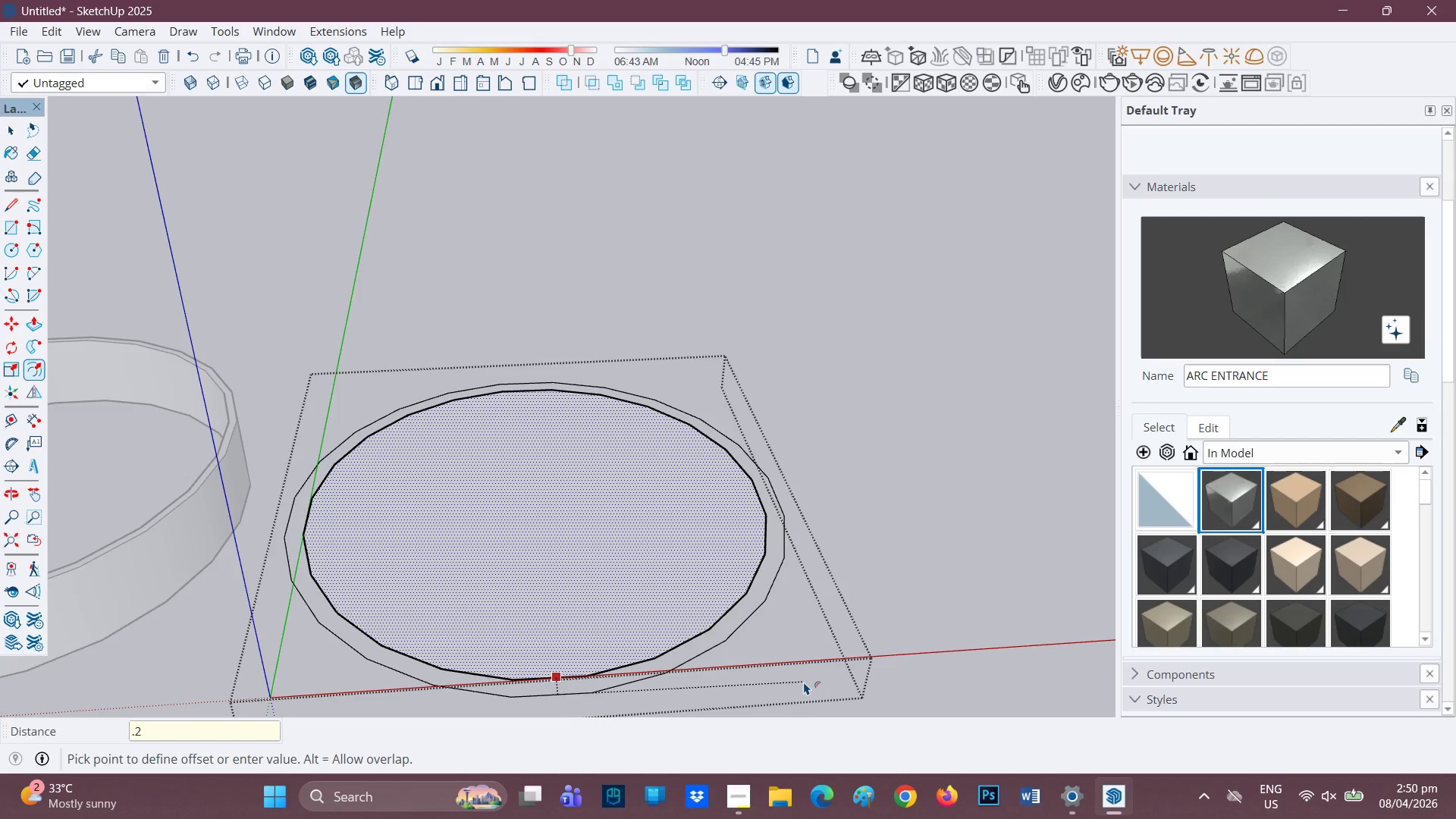 
key(Enter)
 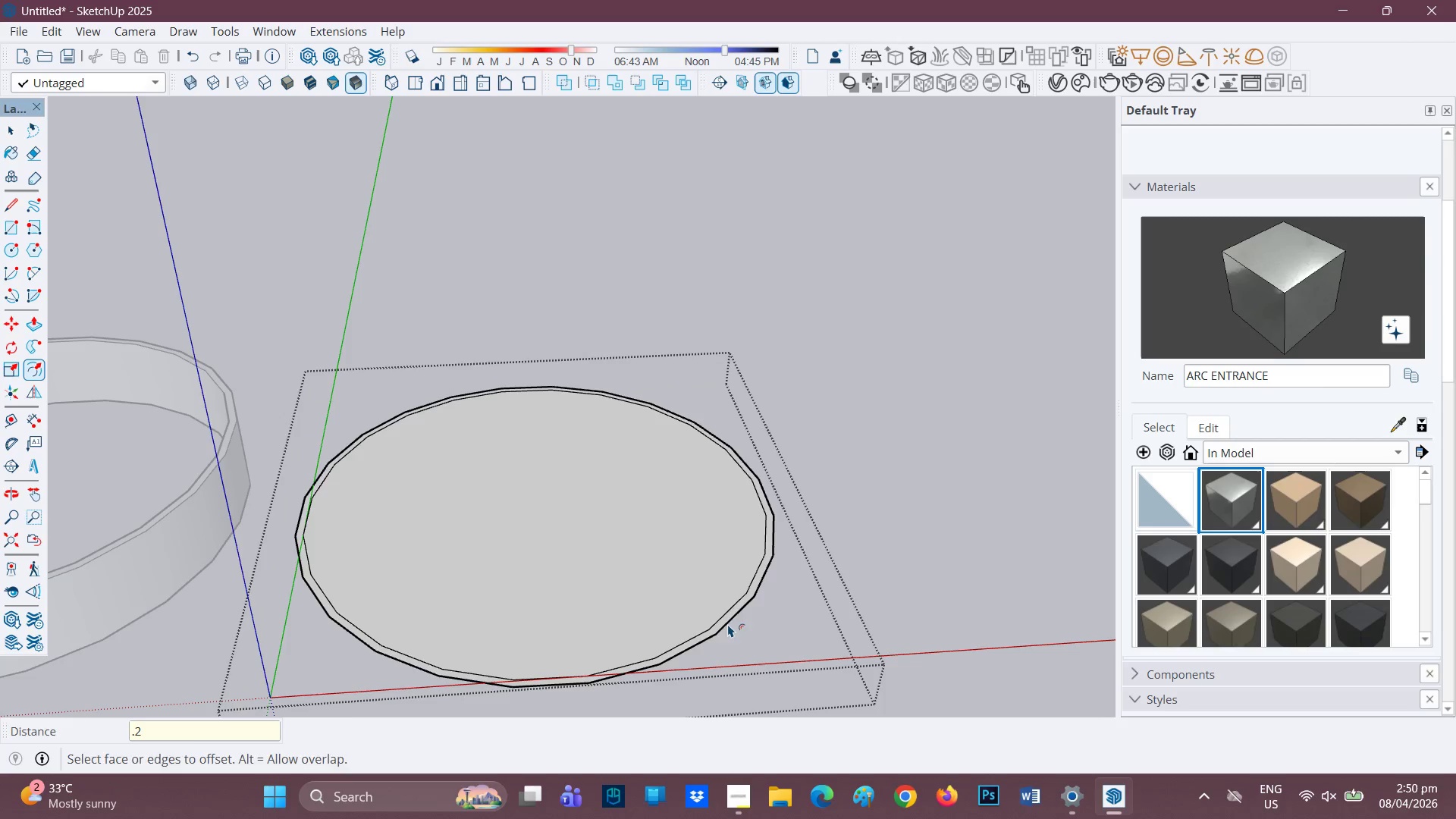 
scroll: coordinate [692, 598], scroll_direction: up, amount: 4.0
 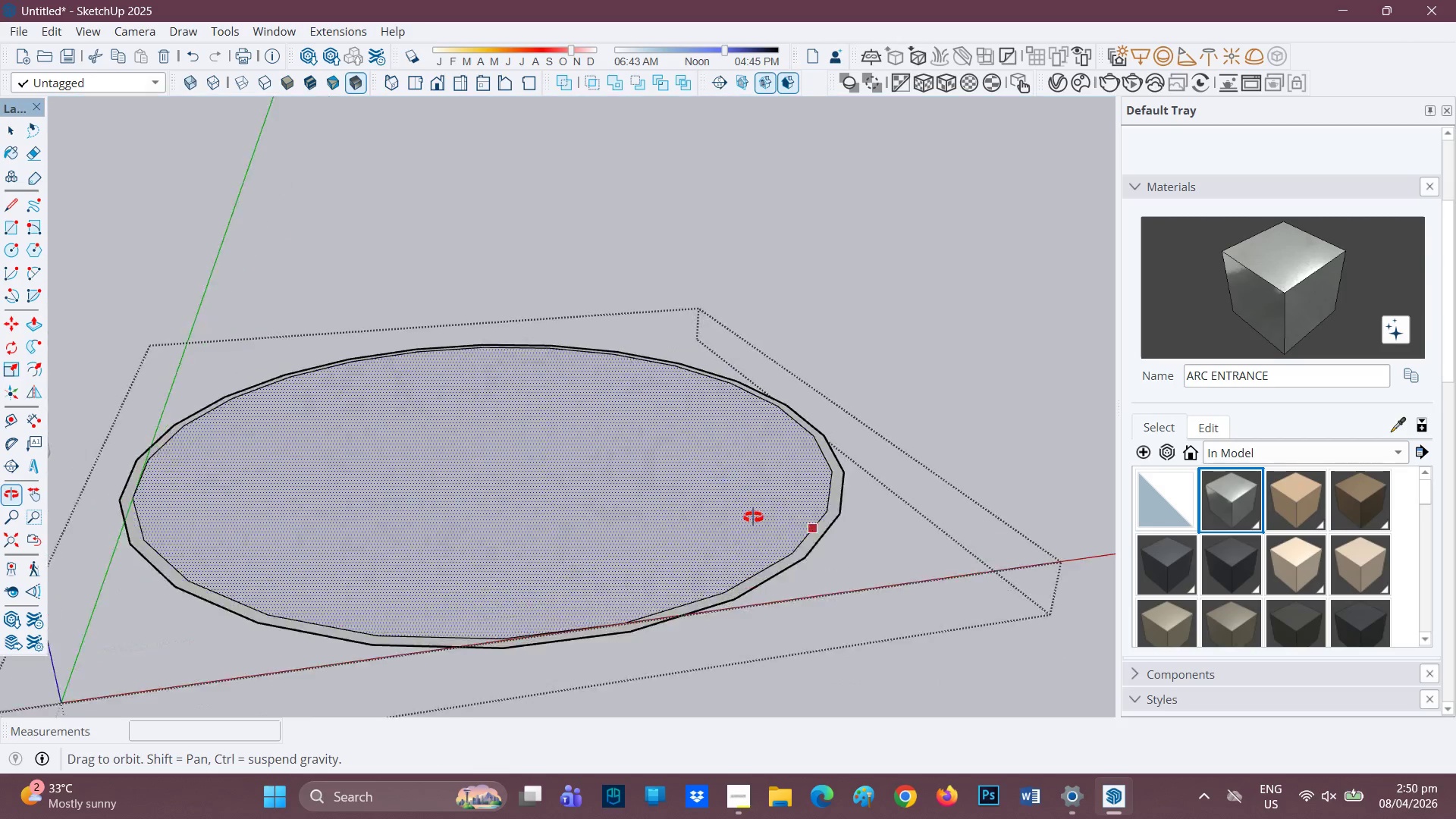 
scroll: coordinate [641, 544], scroll_direction: down, amount: 8.0
 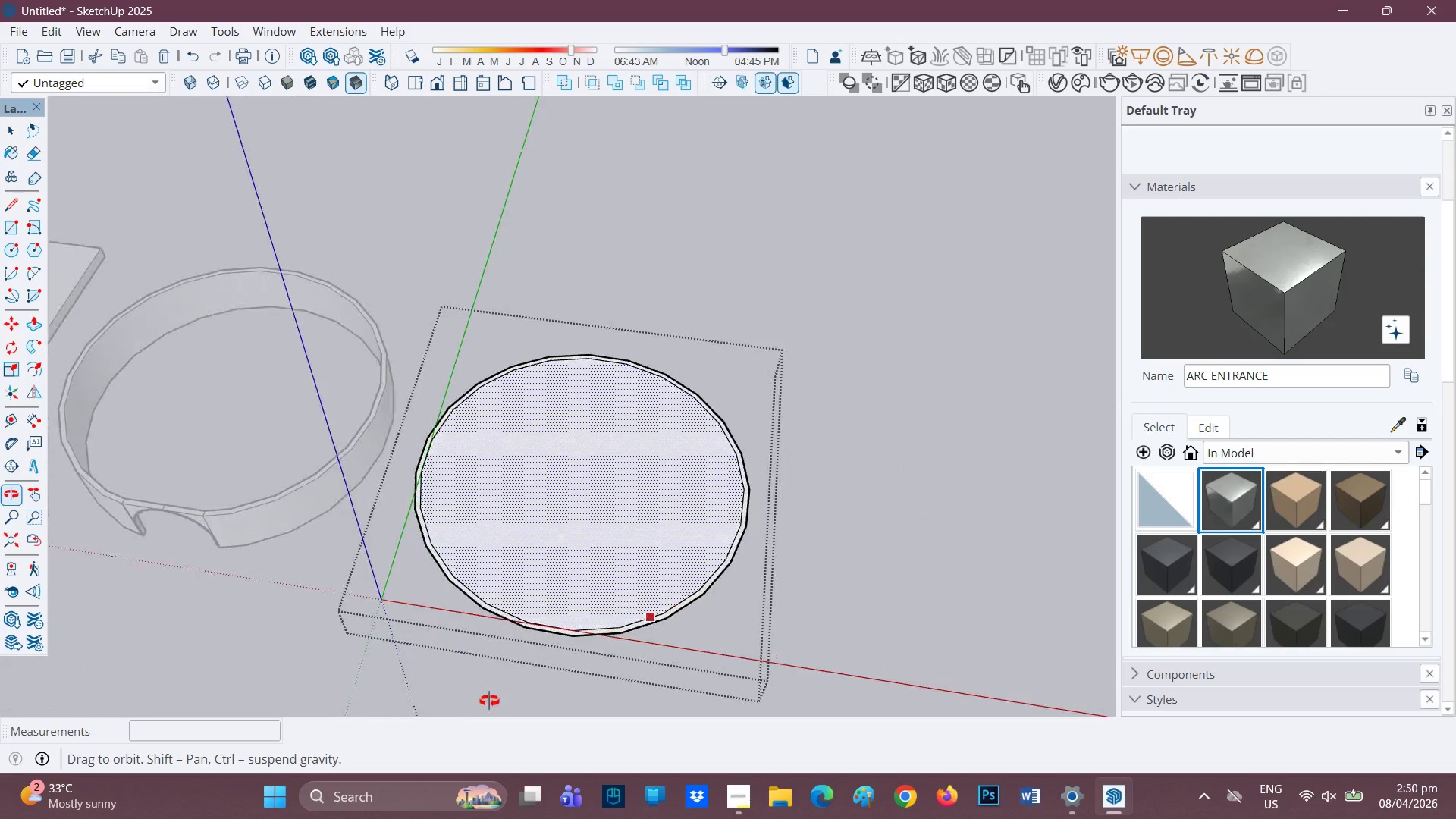 
scroll: coordinate [601, 600], scroll_direction: up, amount: 6.0
 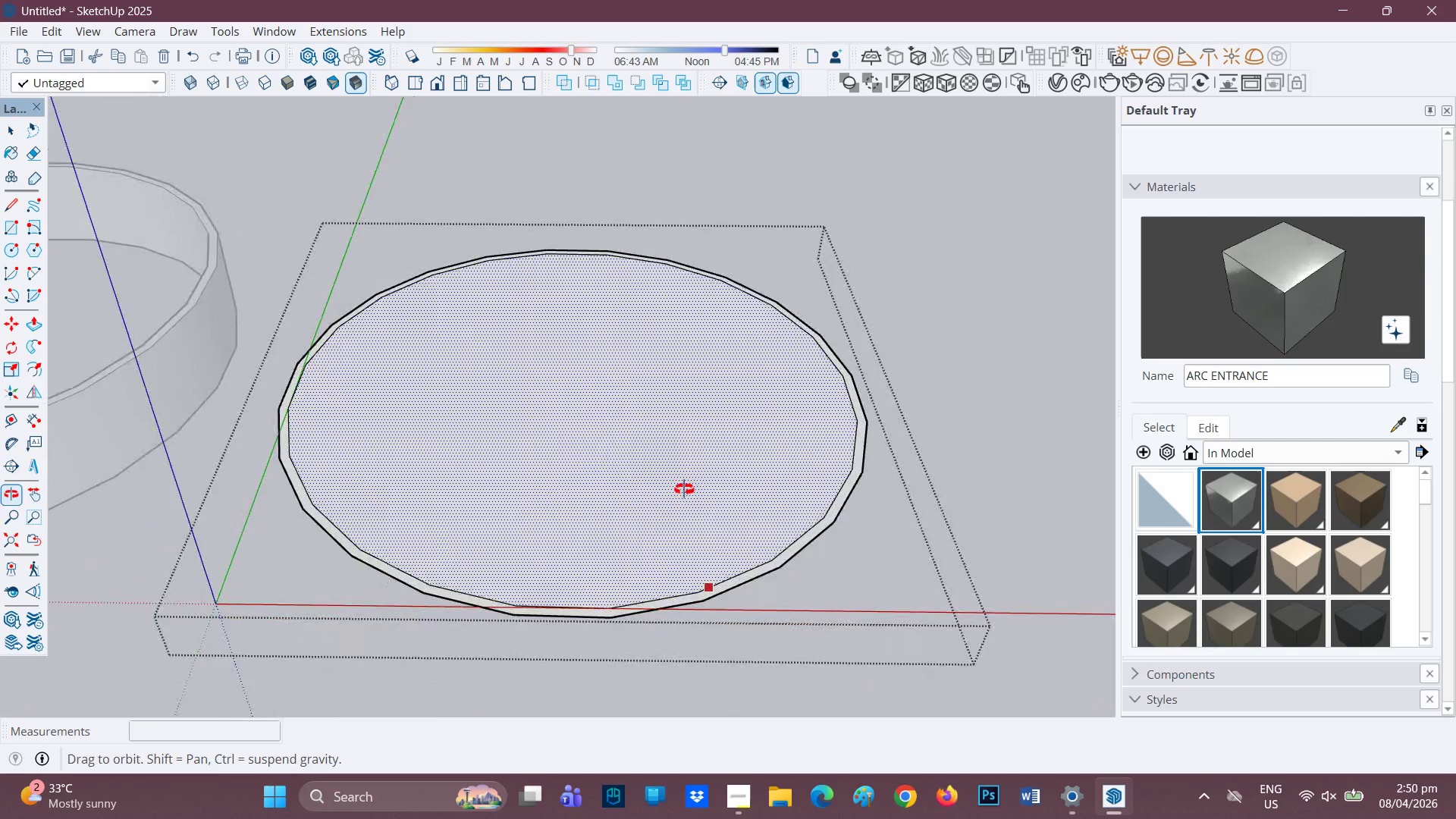 
key(Space)
 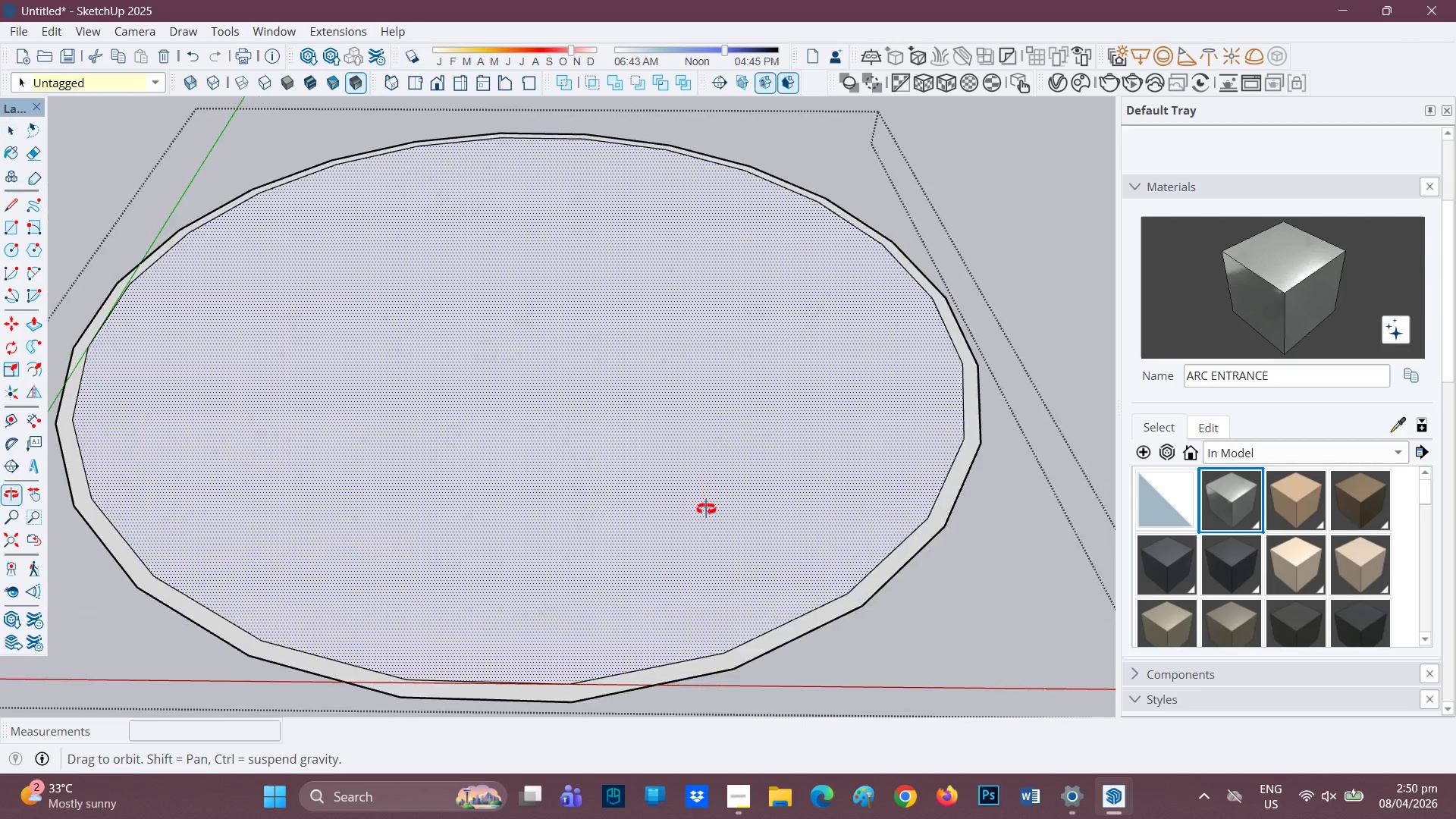 
scroll: coordinate [676, 570], scroll_direction: up, amount: 5.0
 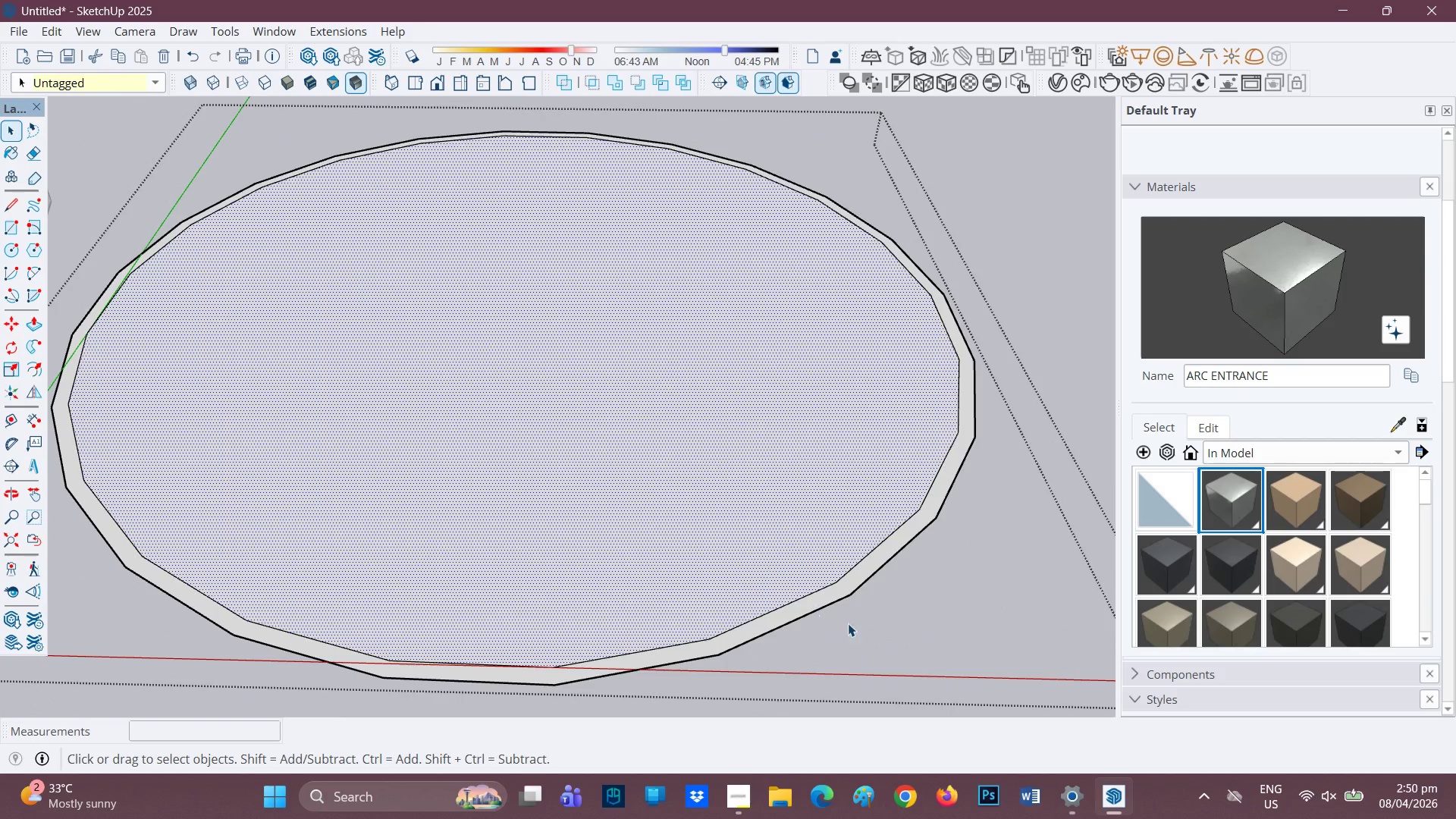 
key(F)
 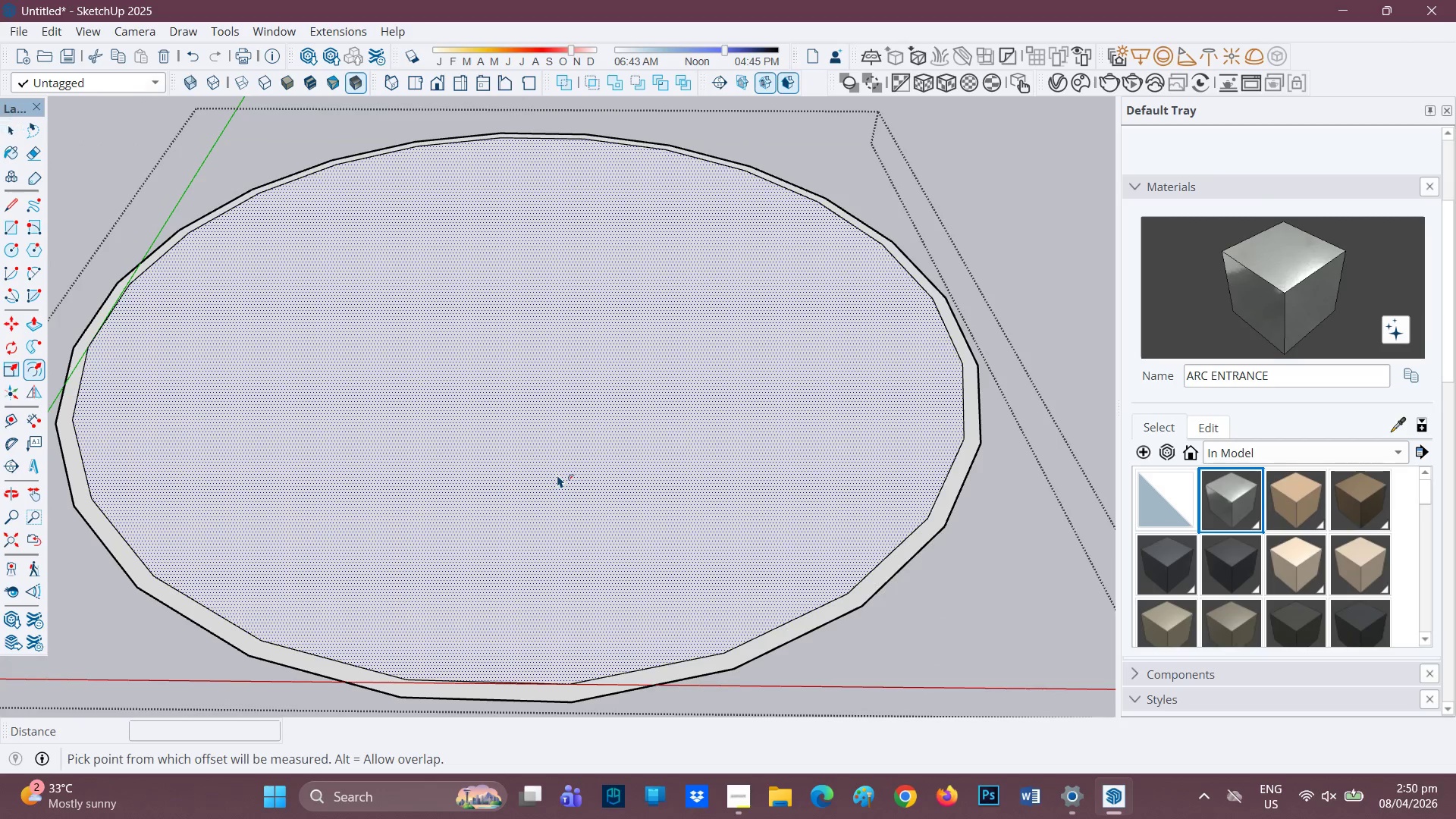 
left_click([557, 475])
 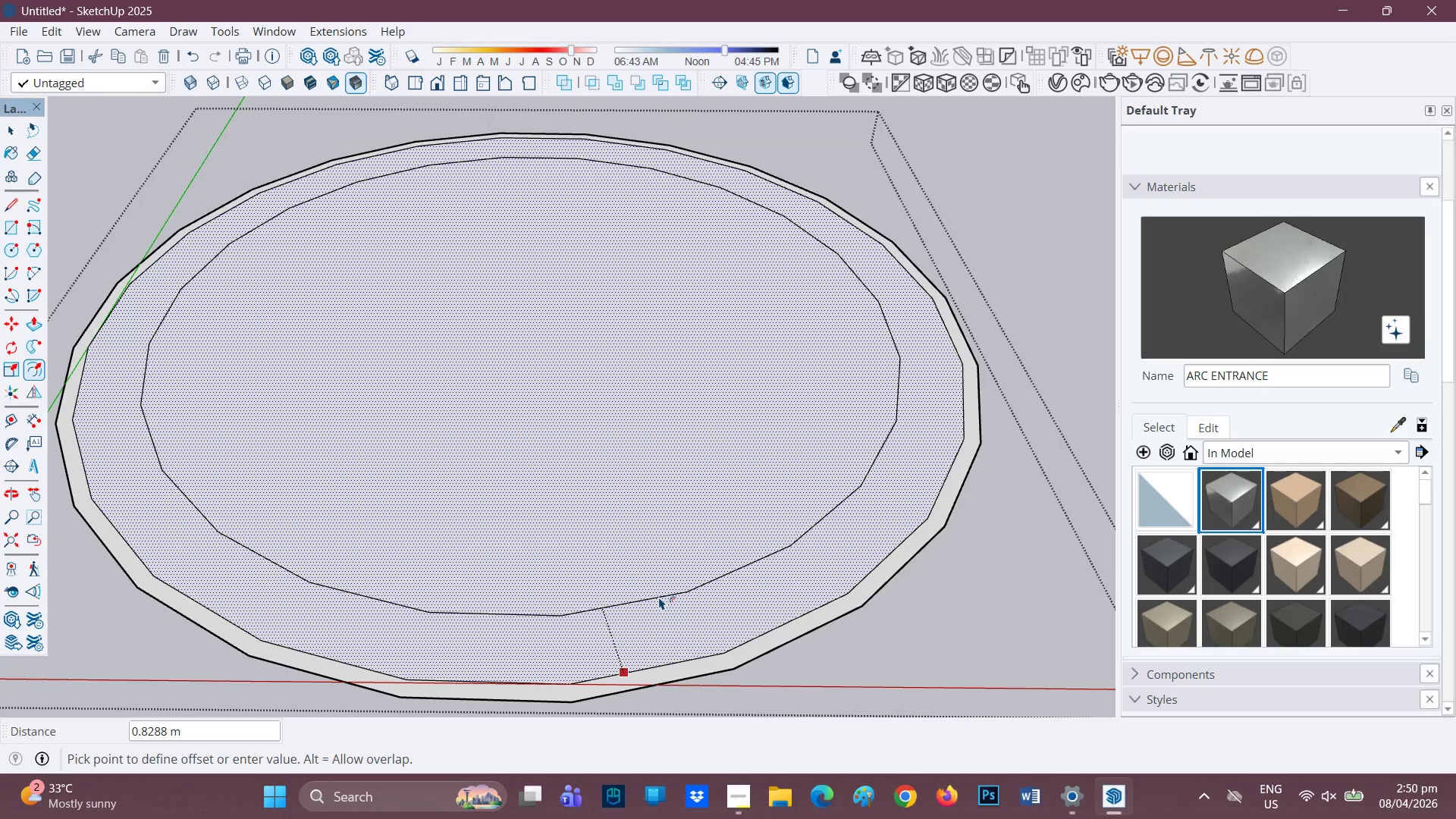 
key(1)
 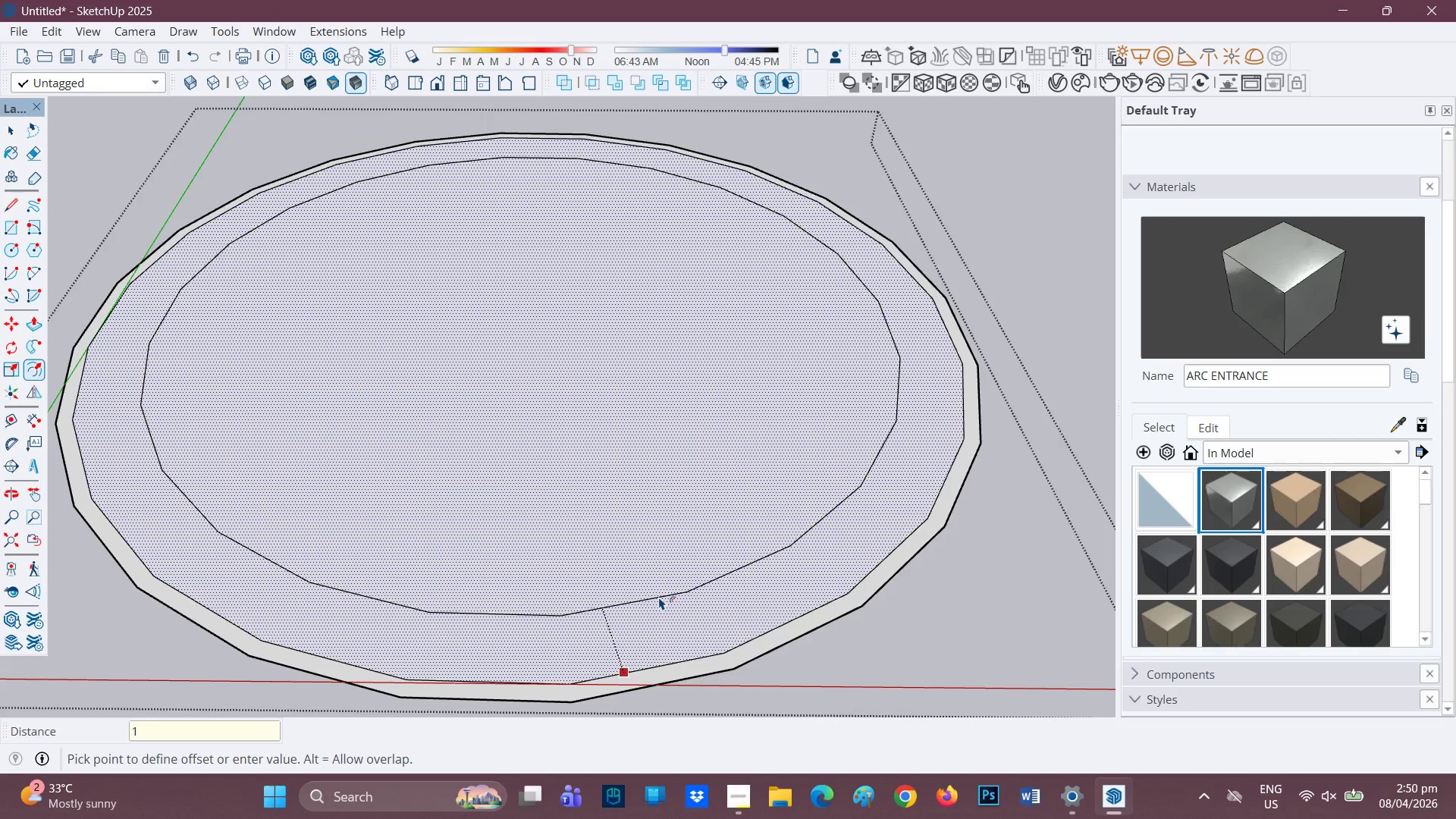 
key(Quote)
 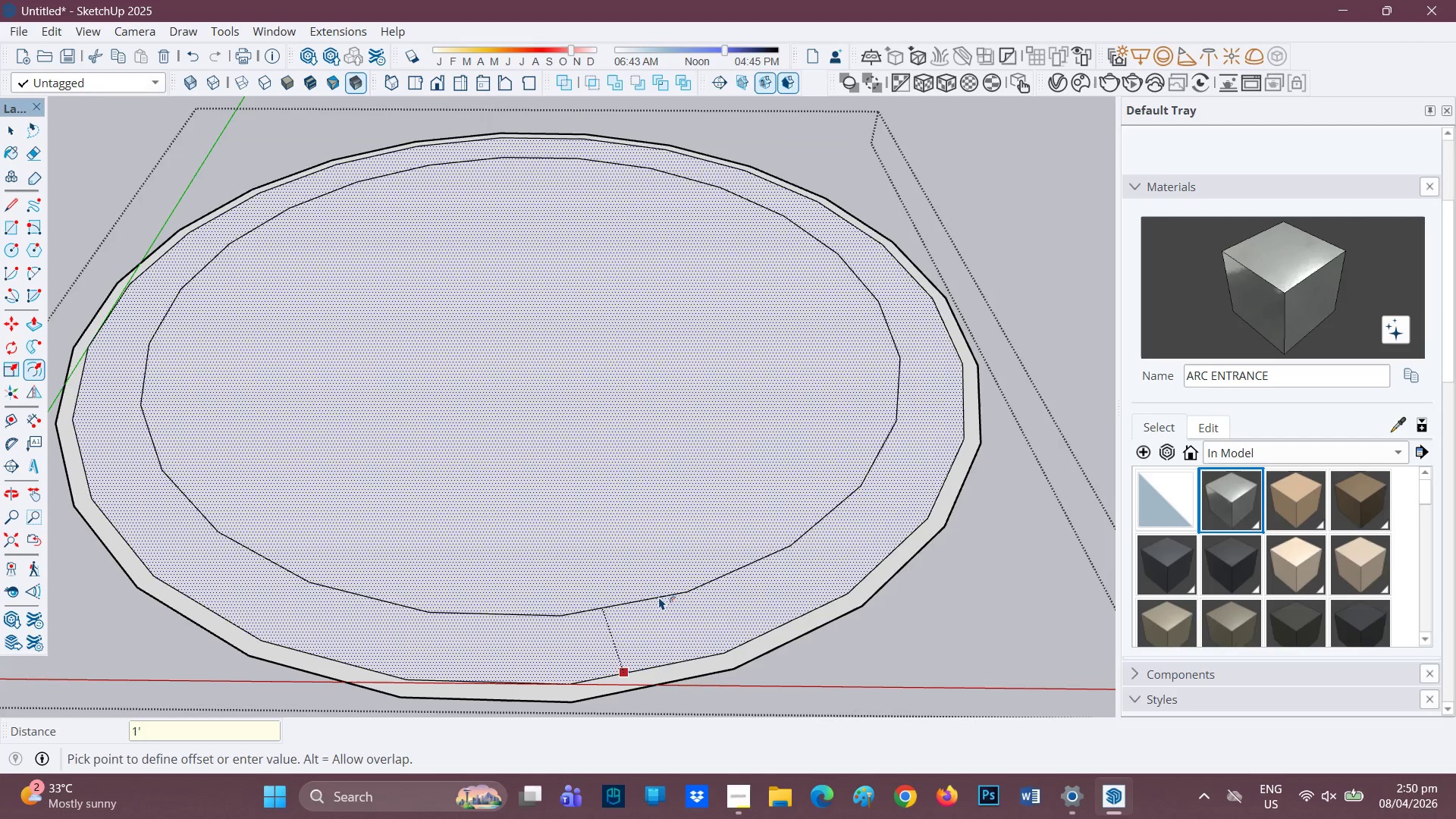 
key(Enter)
 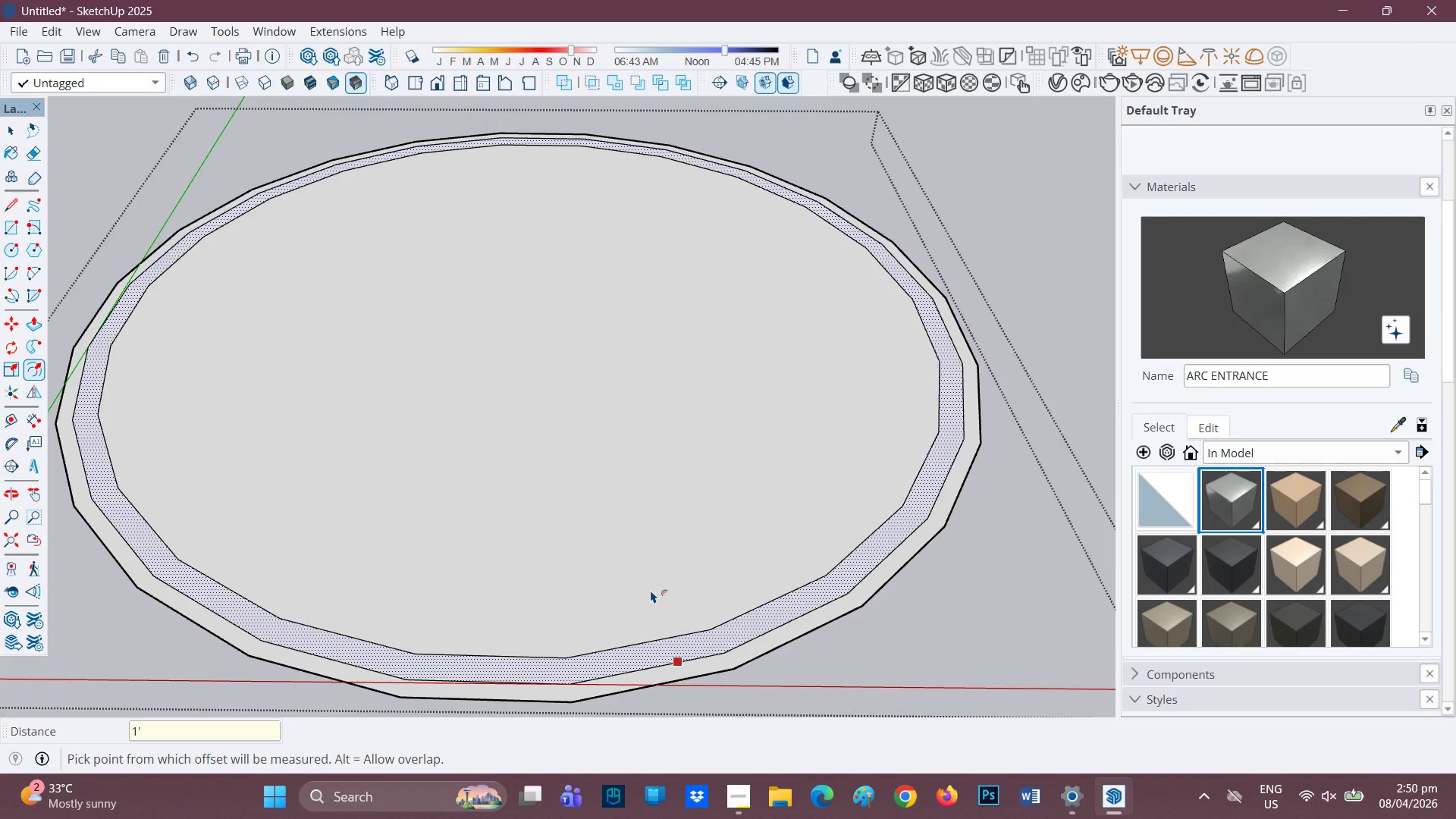 
key(Control+Z)
 